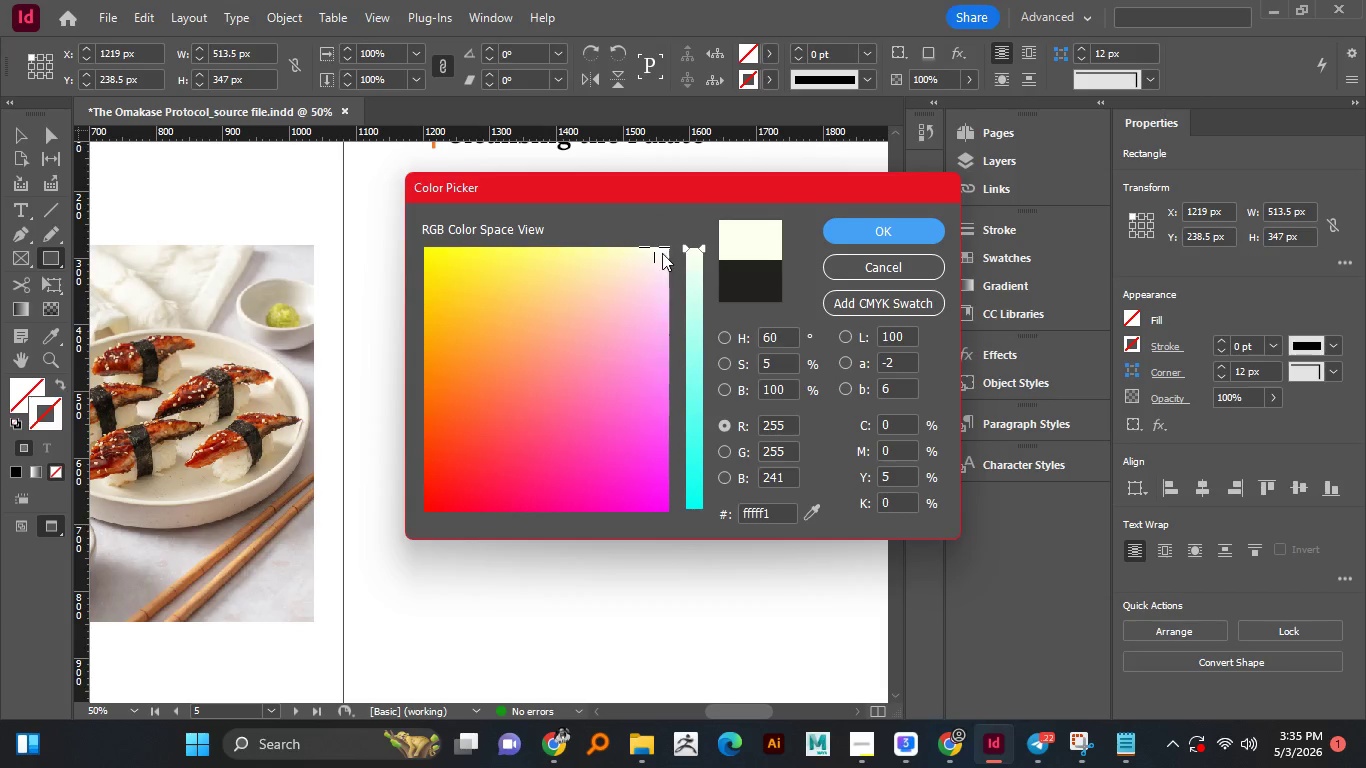 
left_click_drag(start_coordinate=[697, 285], to_coordinate=[705, 228])
 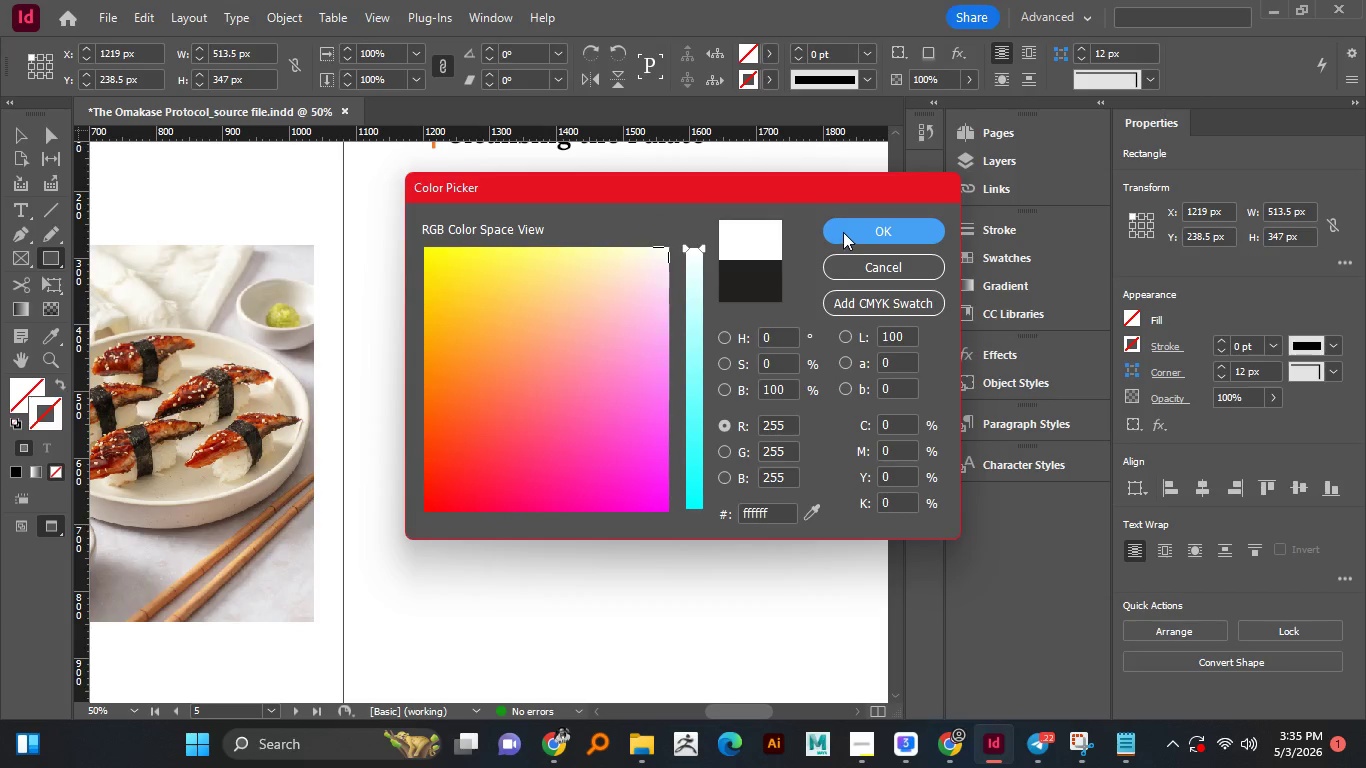 
left_click_drag(start_coordinate=[662, 253], to_coordinate=[682, 244])
 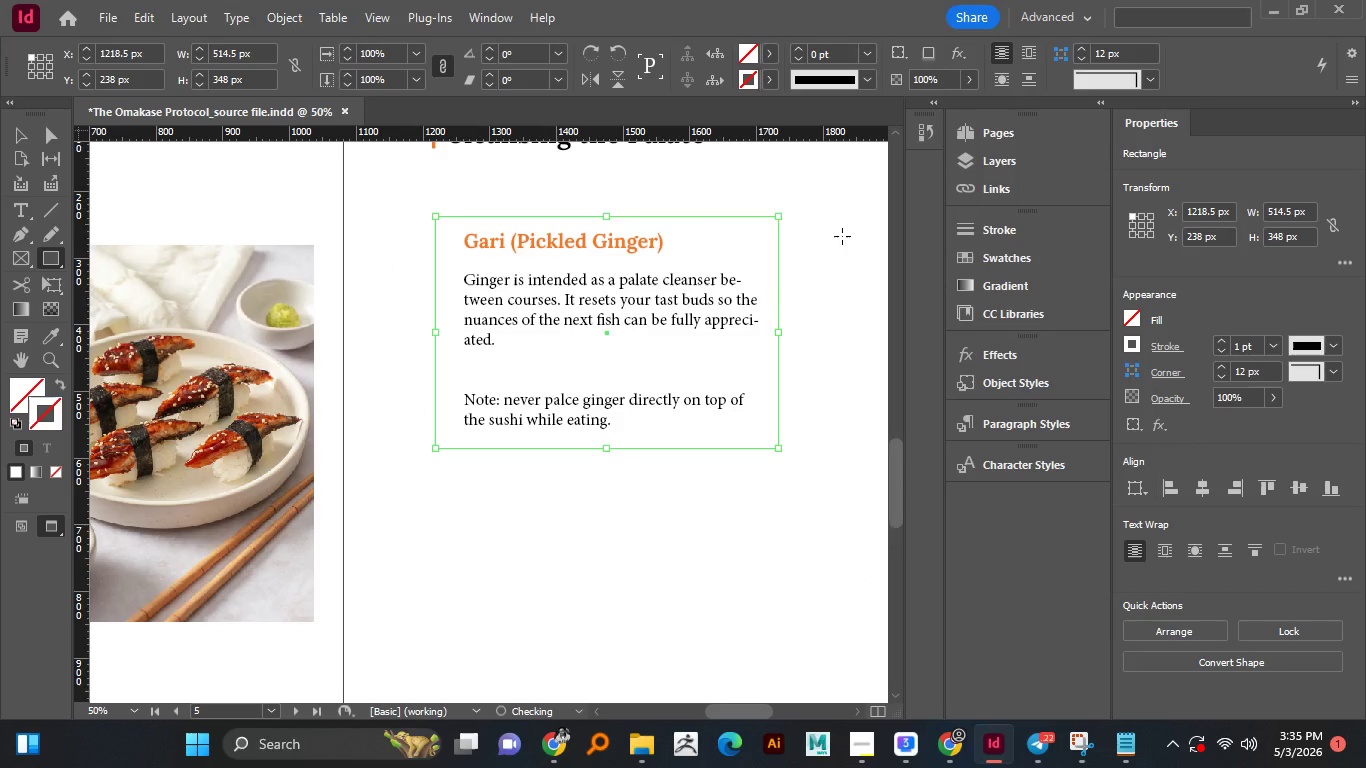 
left_click([873, 225])
 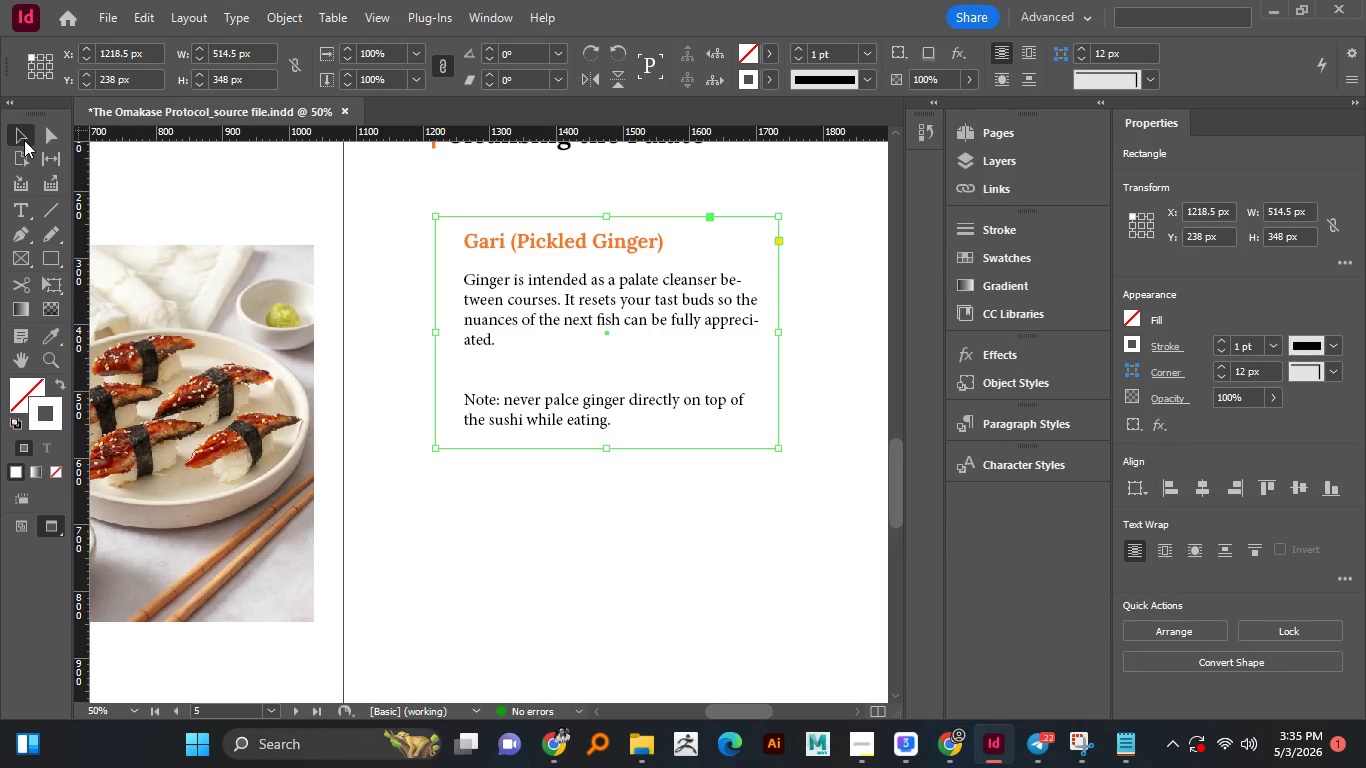 
left_click([24, 140])
 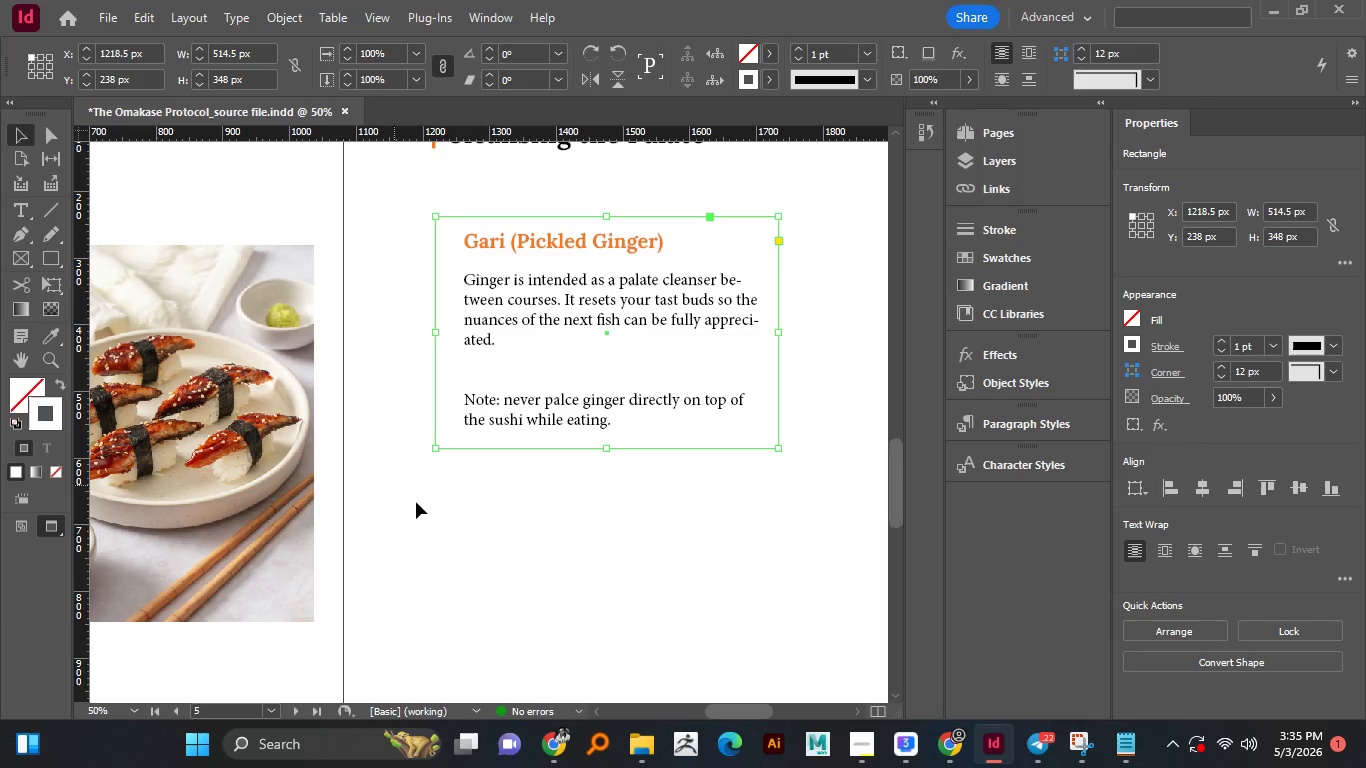 
left_click([416, 502])
 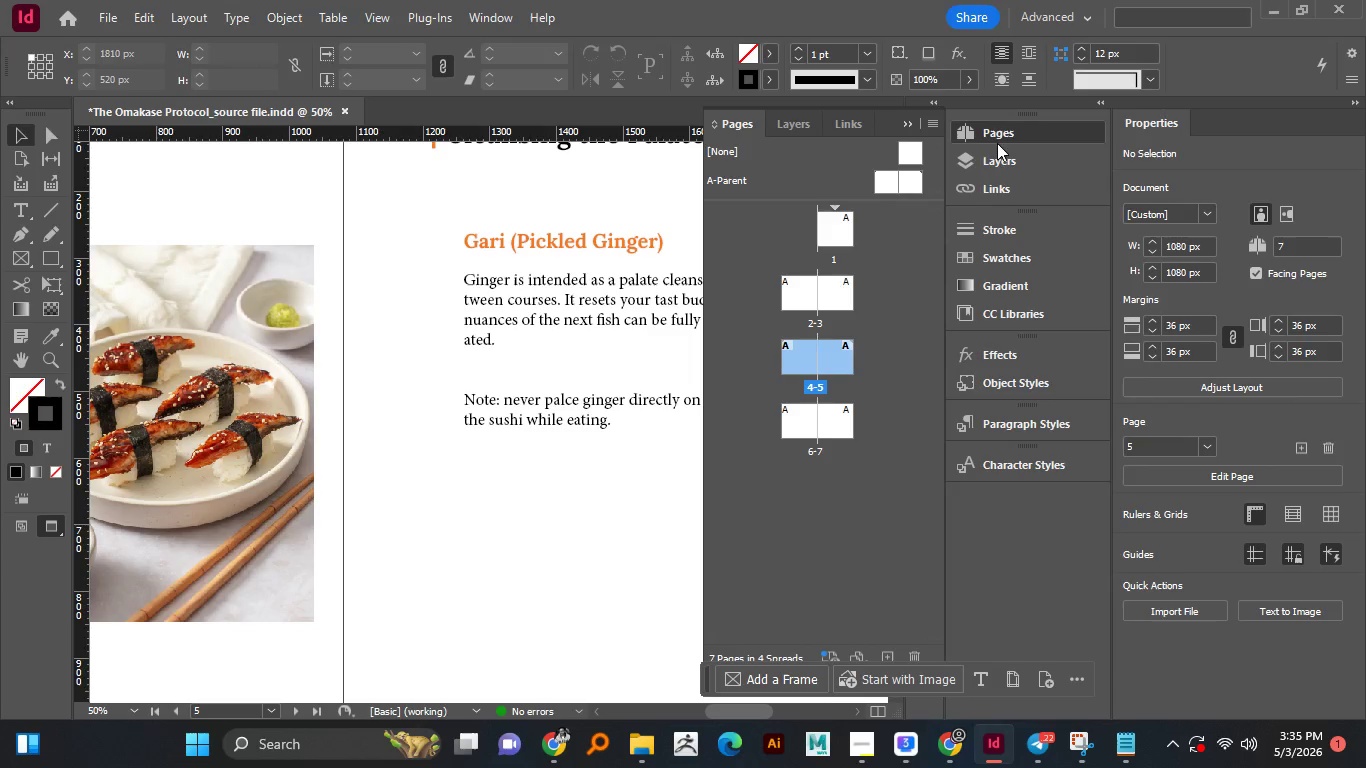 
left_click([1011, 134])
 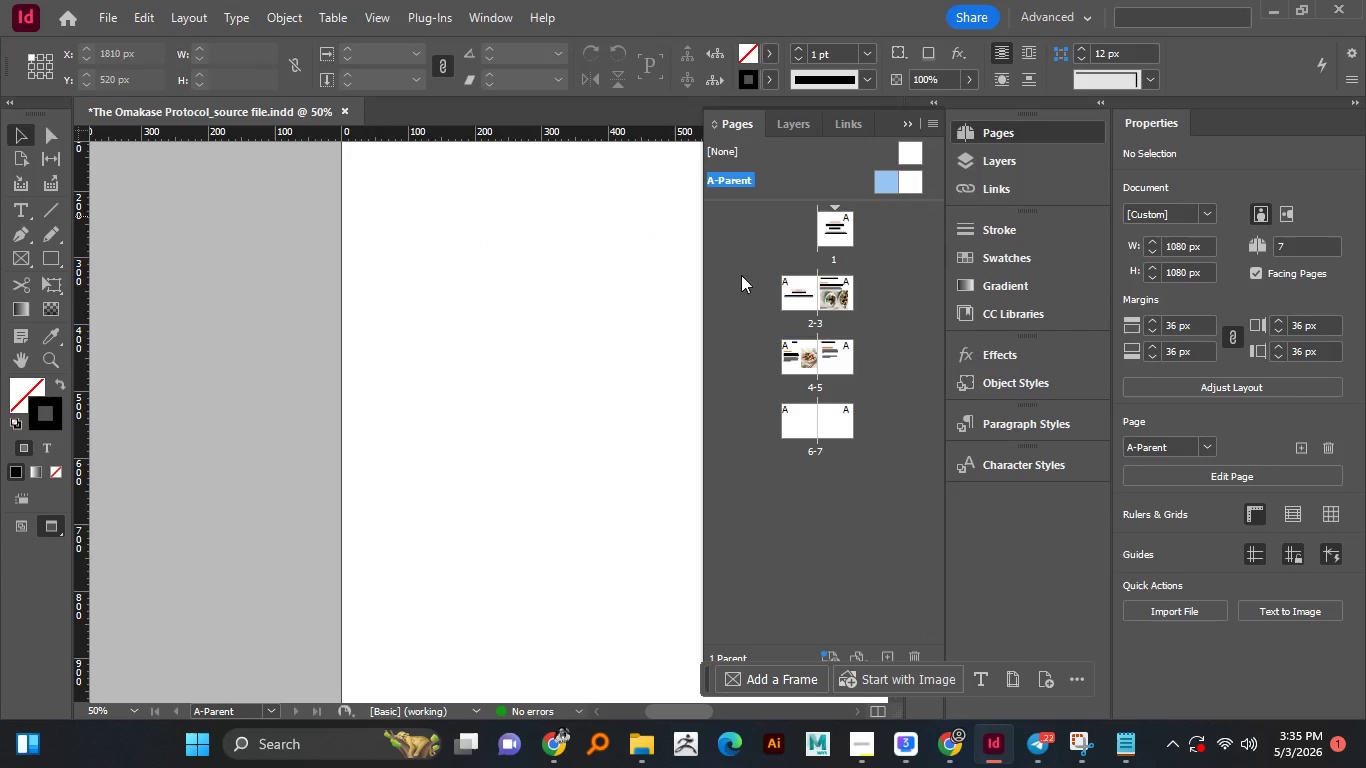 
double_click([887, 179])
 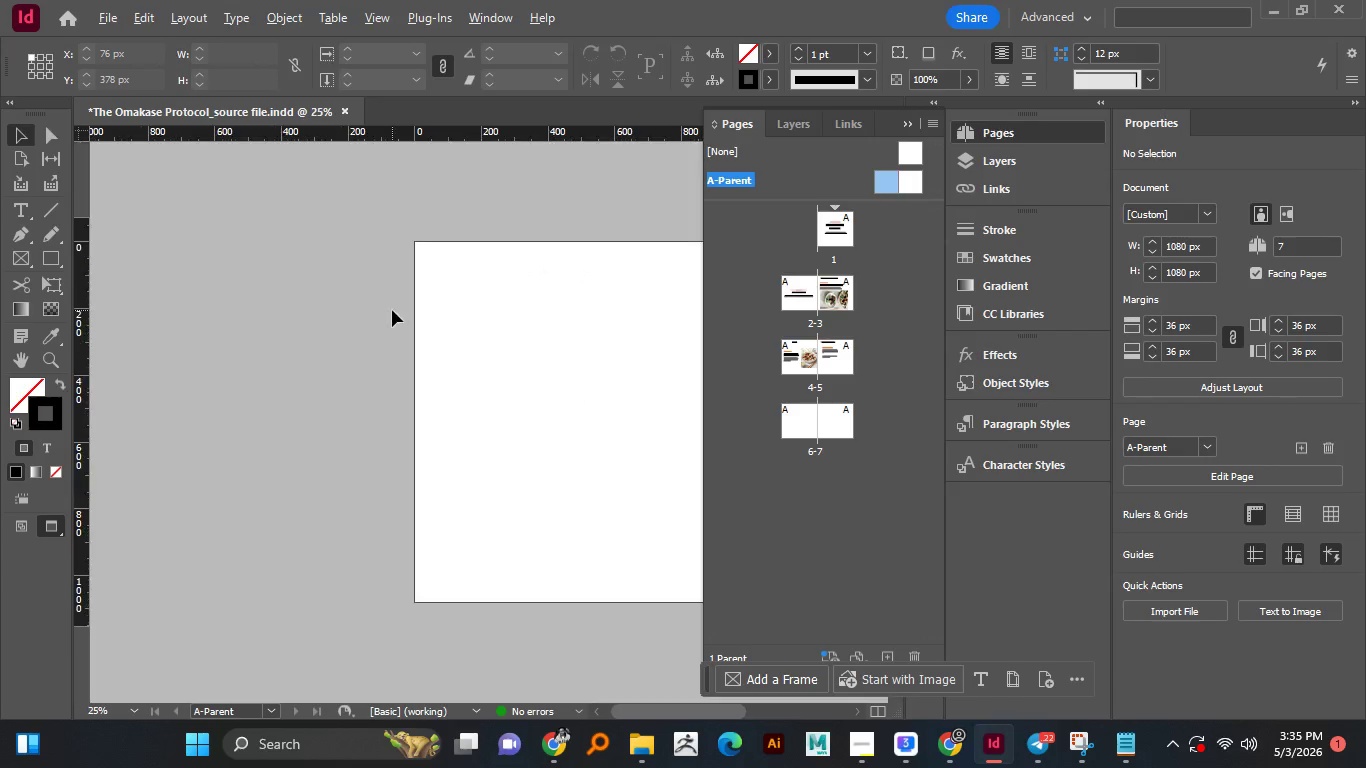 
hold_key(key=AltLeft, duration=1.09)
scroll: coordinate [392, 310], scroll_direction: none, amount: 0.0
 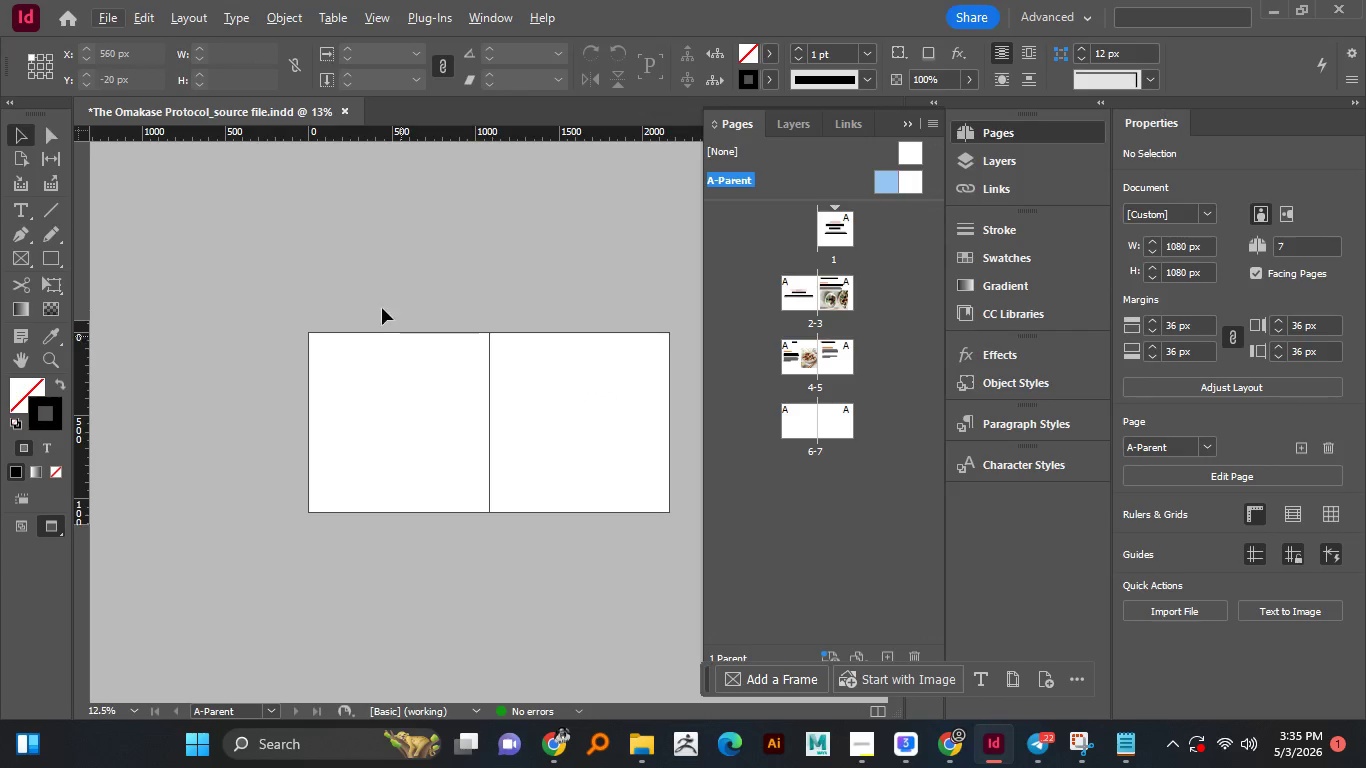 
scroll: coordinate [392, 310], scroll_direction: down, amount: 1.0
 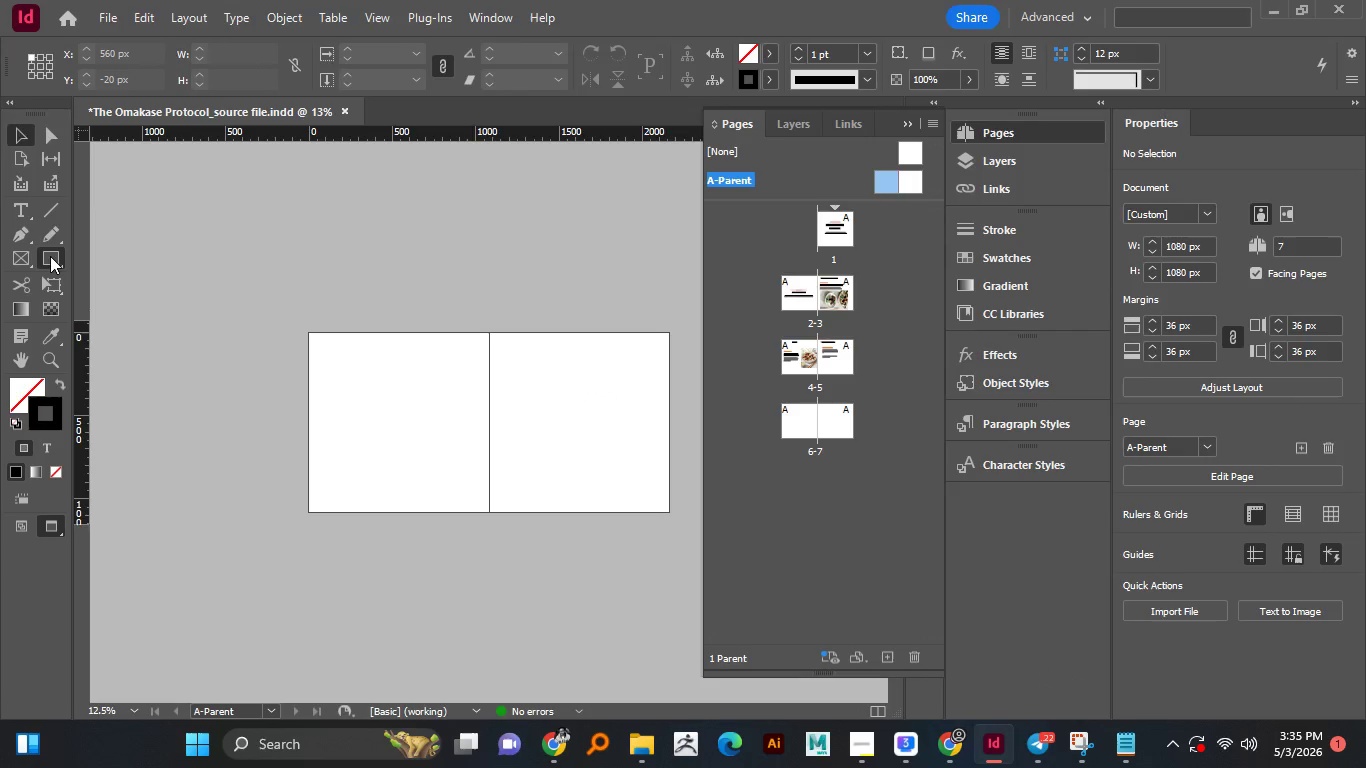 
left_click([50, 256])
 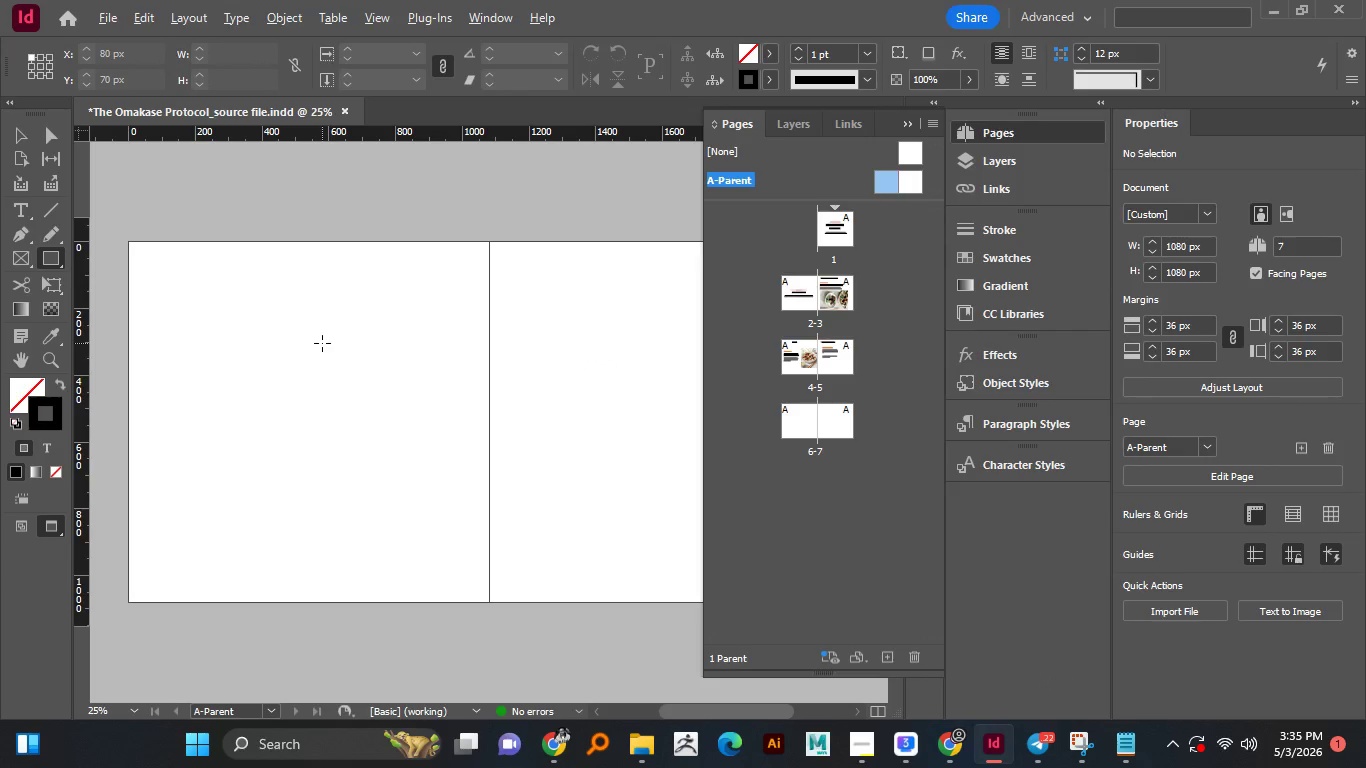 
hold_key(key=AltLeft, duration=0.77)
scroll: coordinate [322, 343], scroll_direction: none, amount: 0.0
 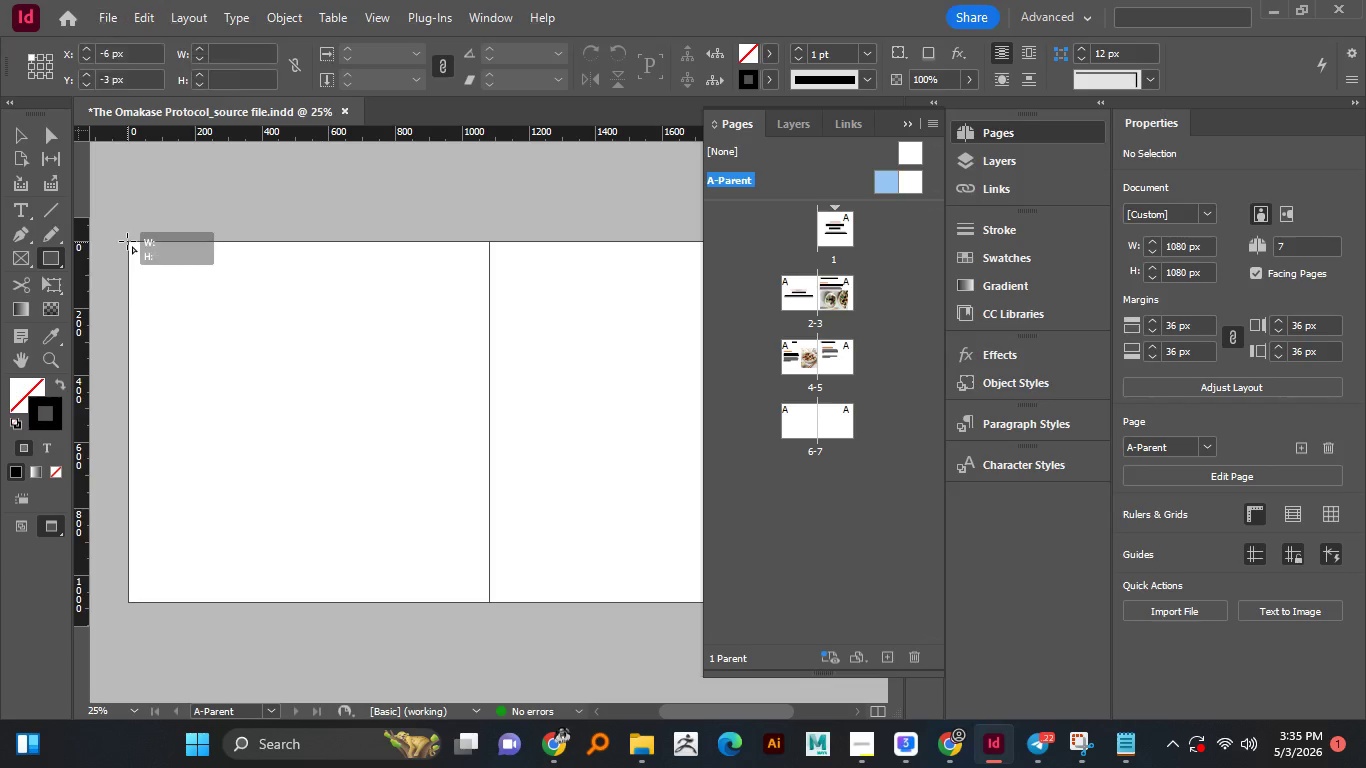 
left_click_drag(start_coordinate=[127, 242], to_coordinate=[491, 606])
 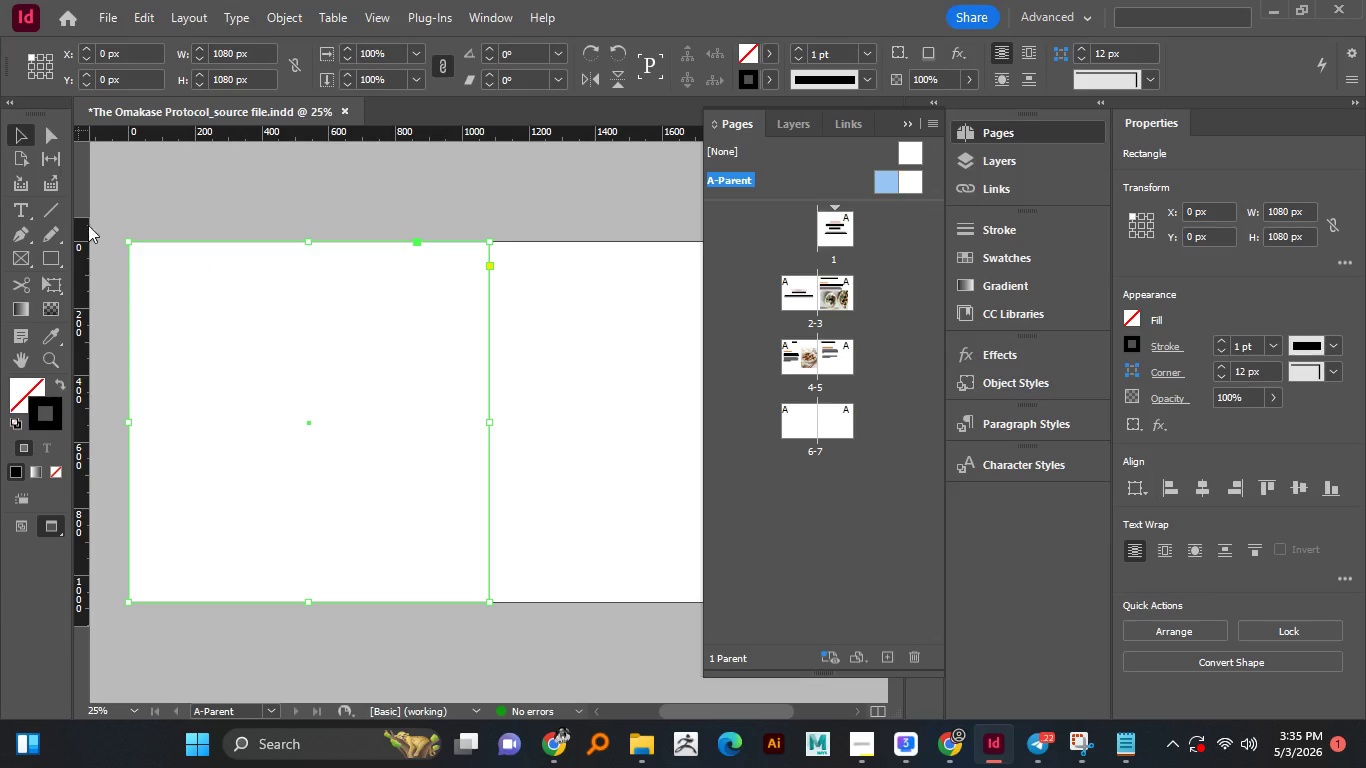 
left_click([22, 142])
 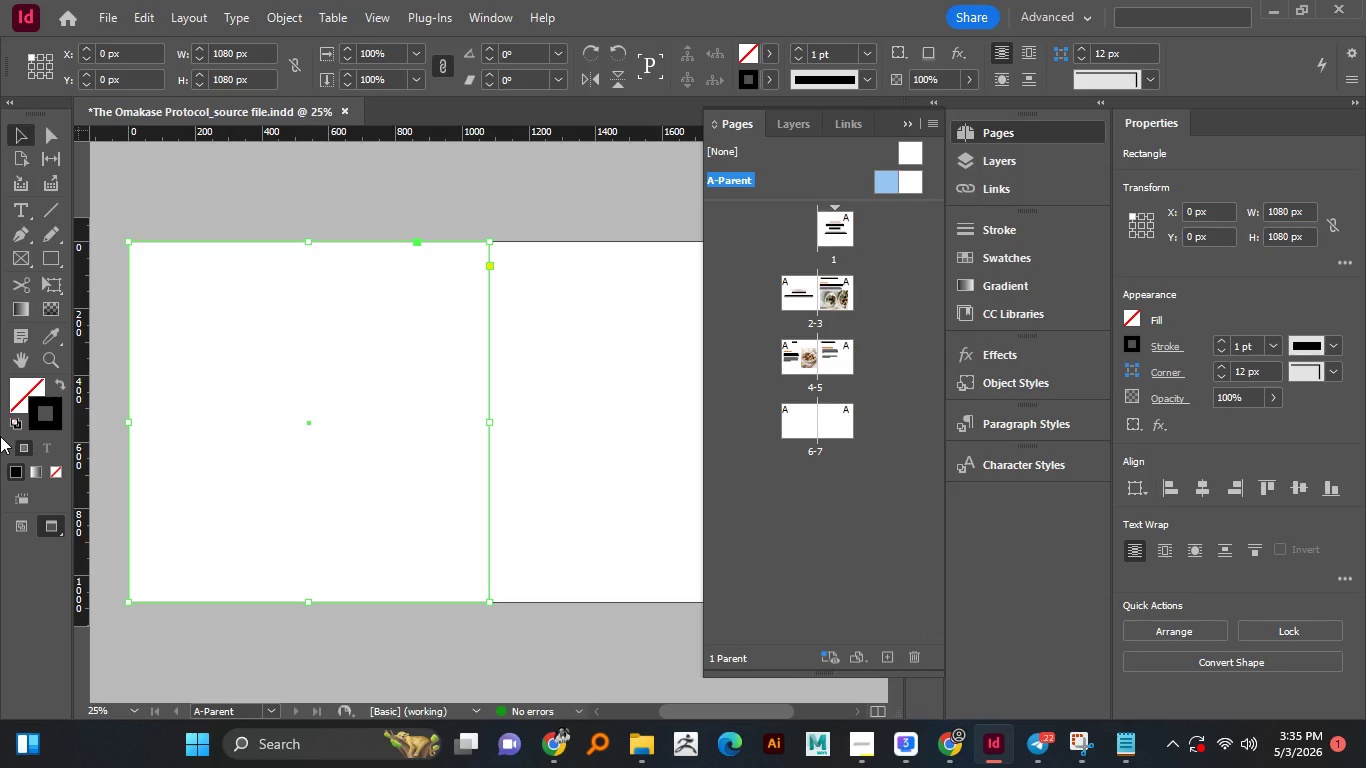 
wait(5.78)
 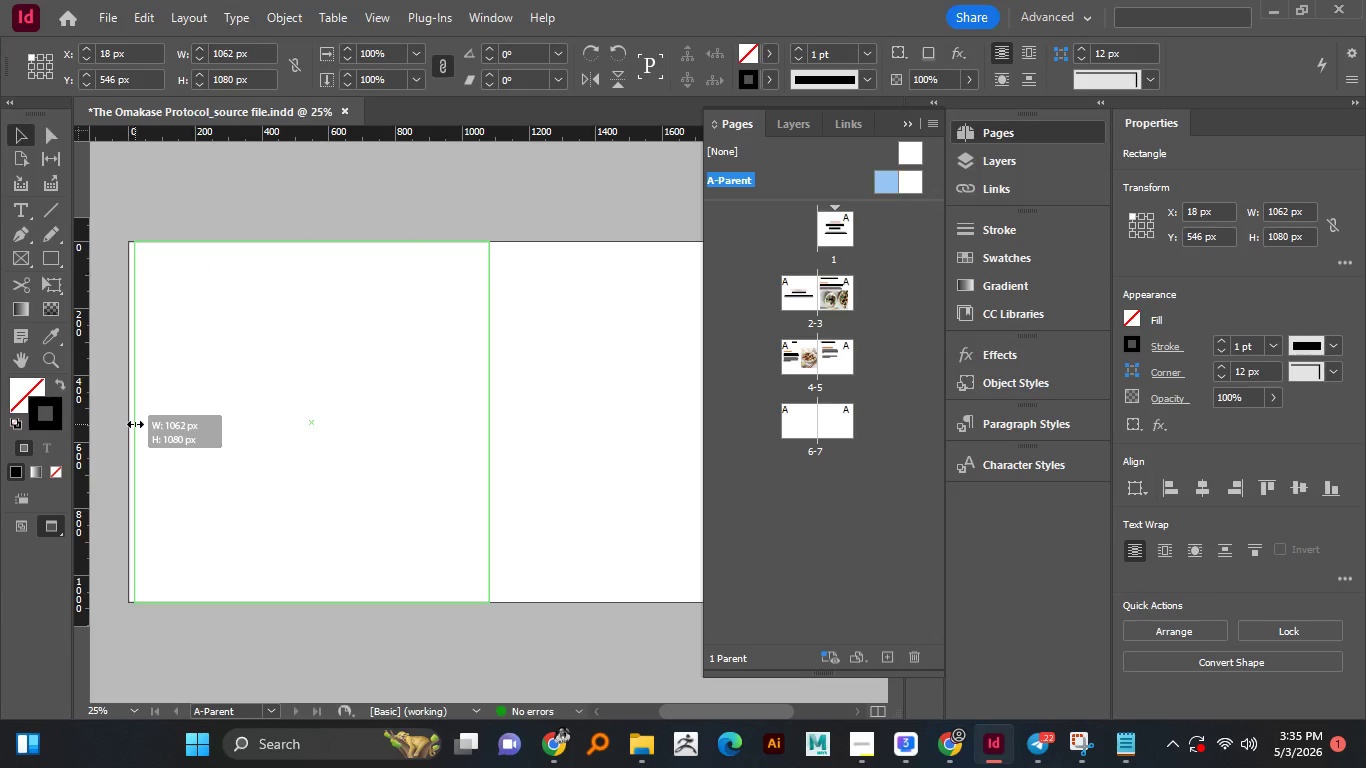 
double_click([23, 399])
 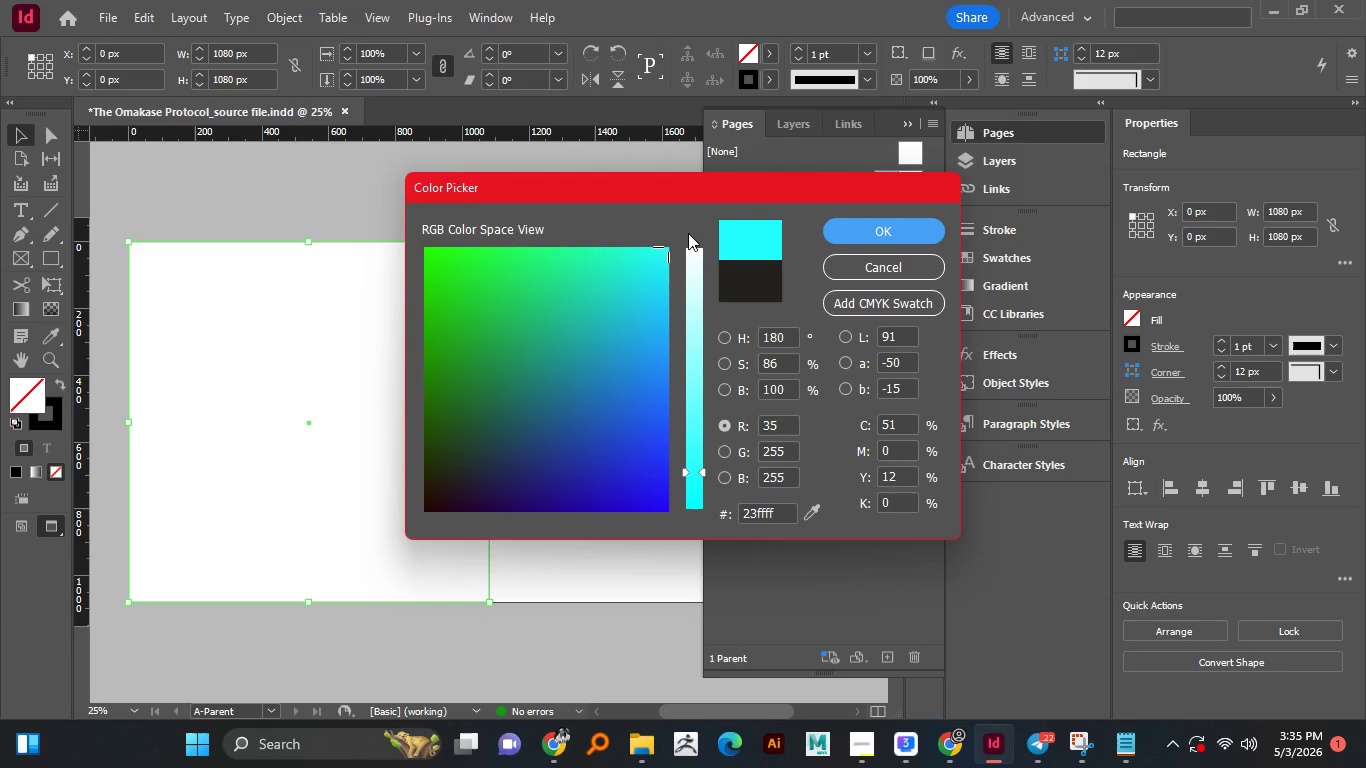 
left_click_drag(start_coordinate=[652, 309], to_coordinate=[696, 233])
 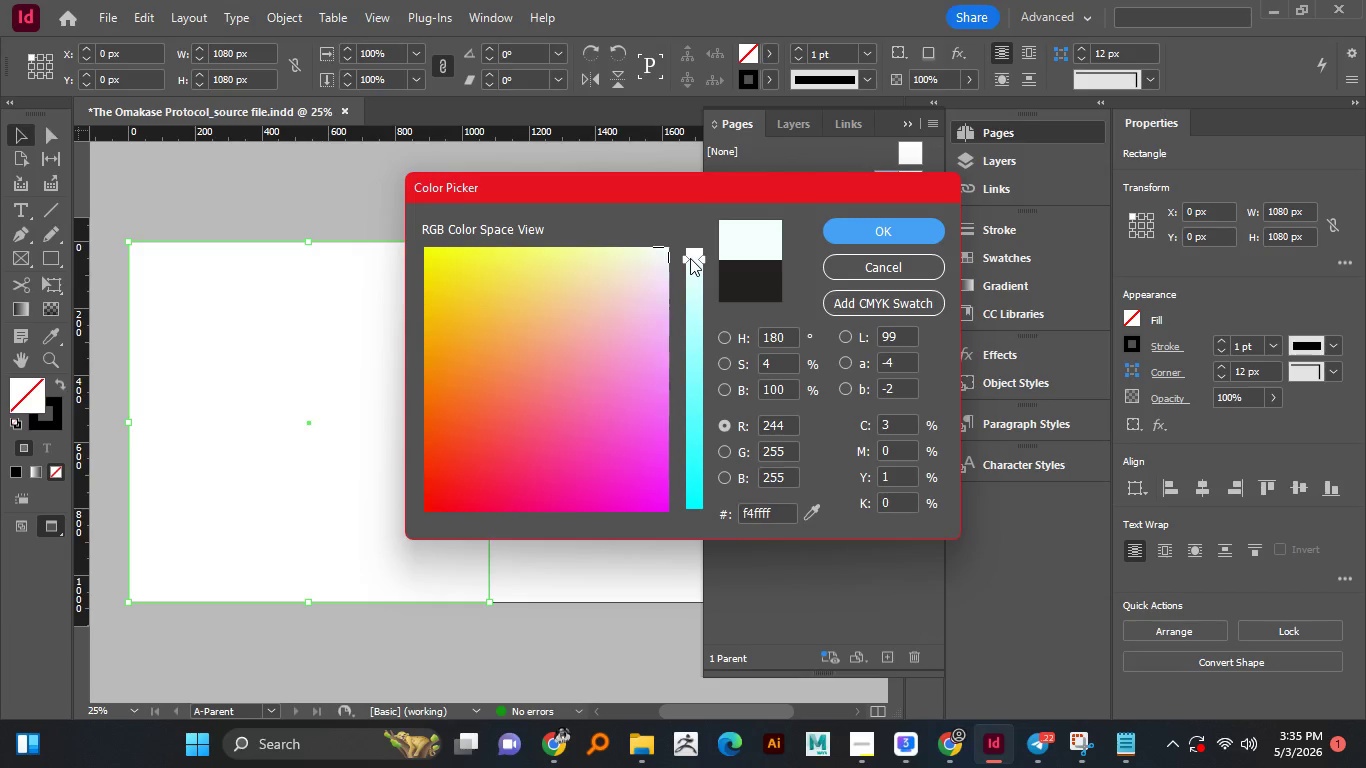 
left_click_drag(start_coordinate=[687, 272], to_coordinate=[690, 258])
 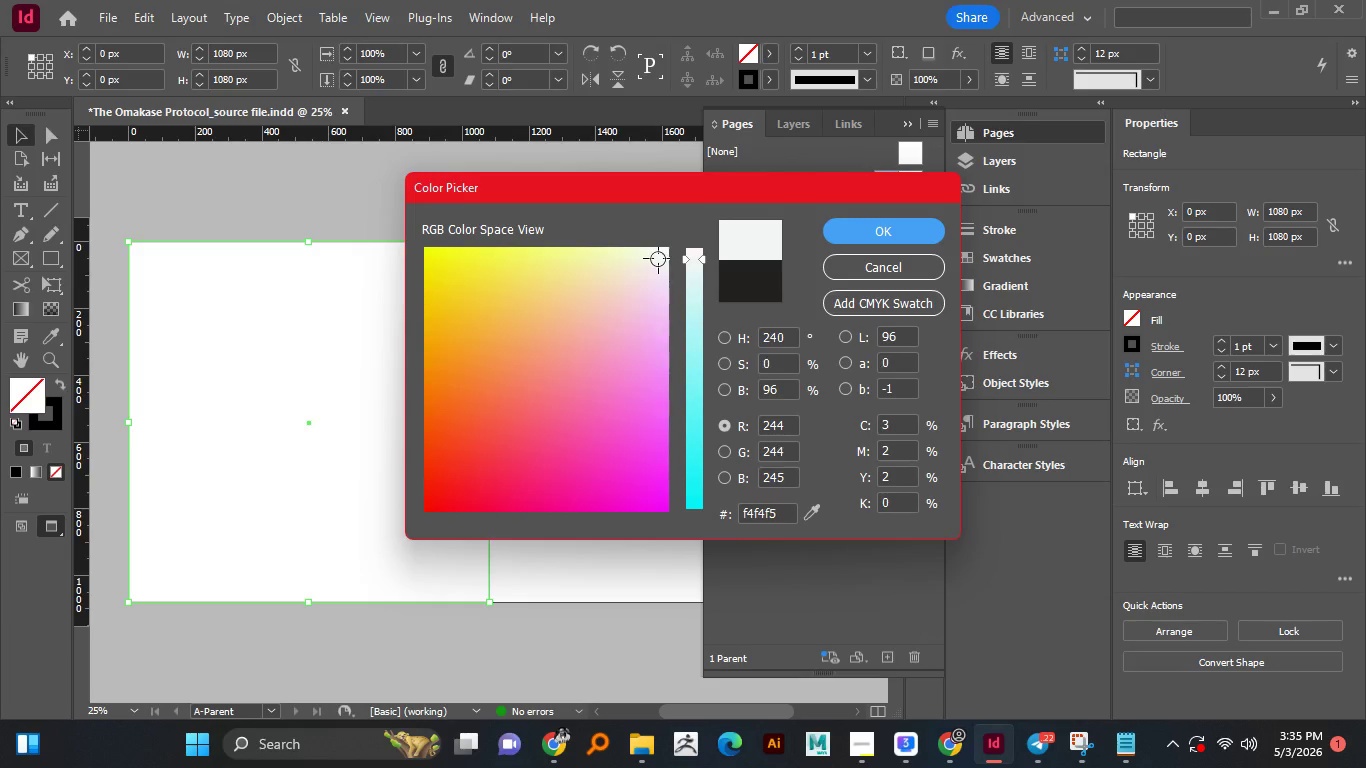 
left_click_drag(start_coordinate=[661, 254], to_coordinate=[644, 266])
 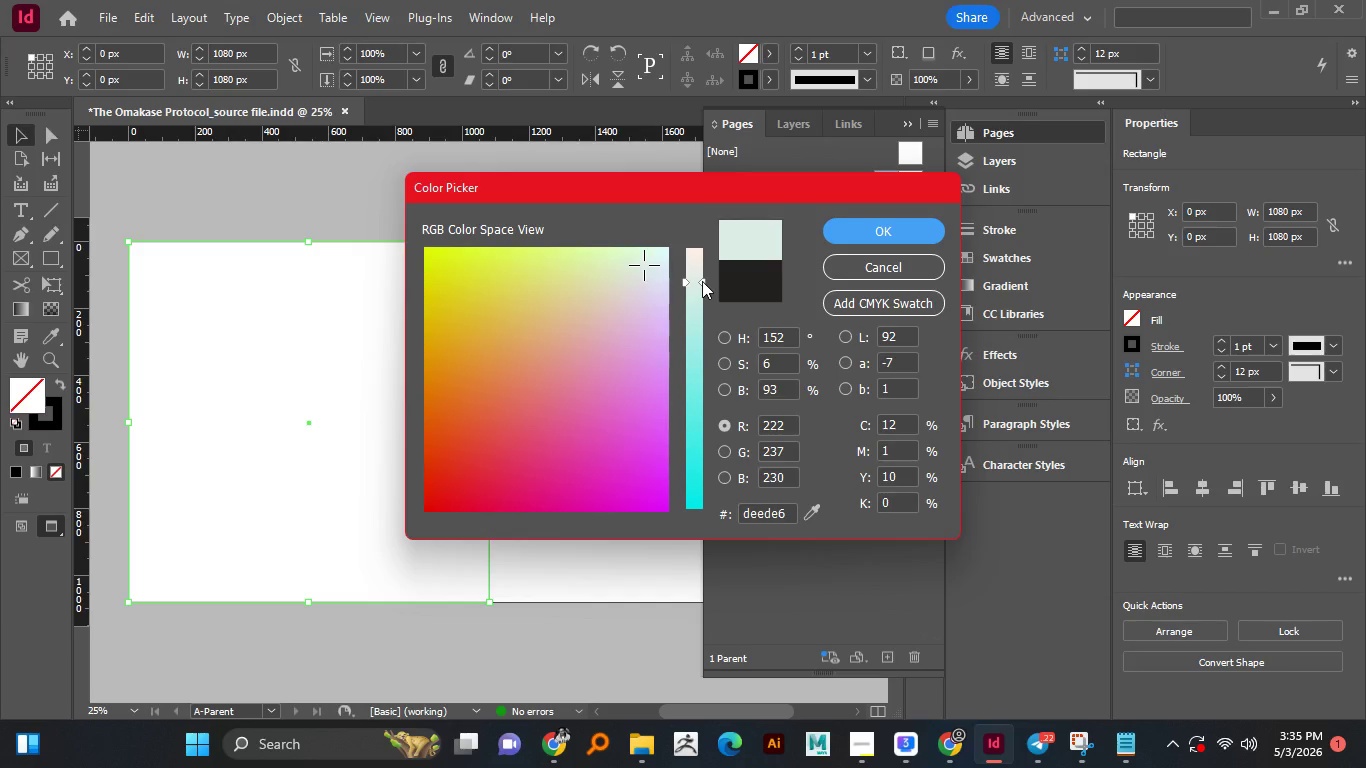 
left_click_drag(start_coordinate=[700, 260], to_coordinate=[699, 273])
 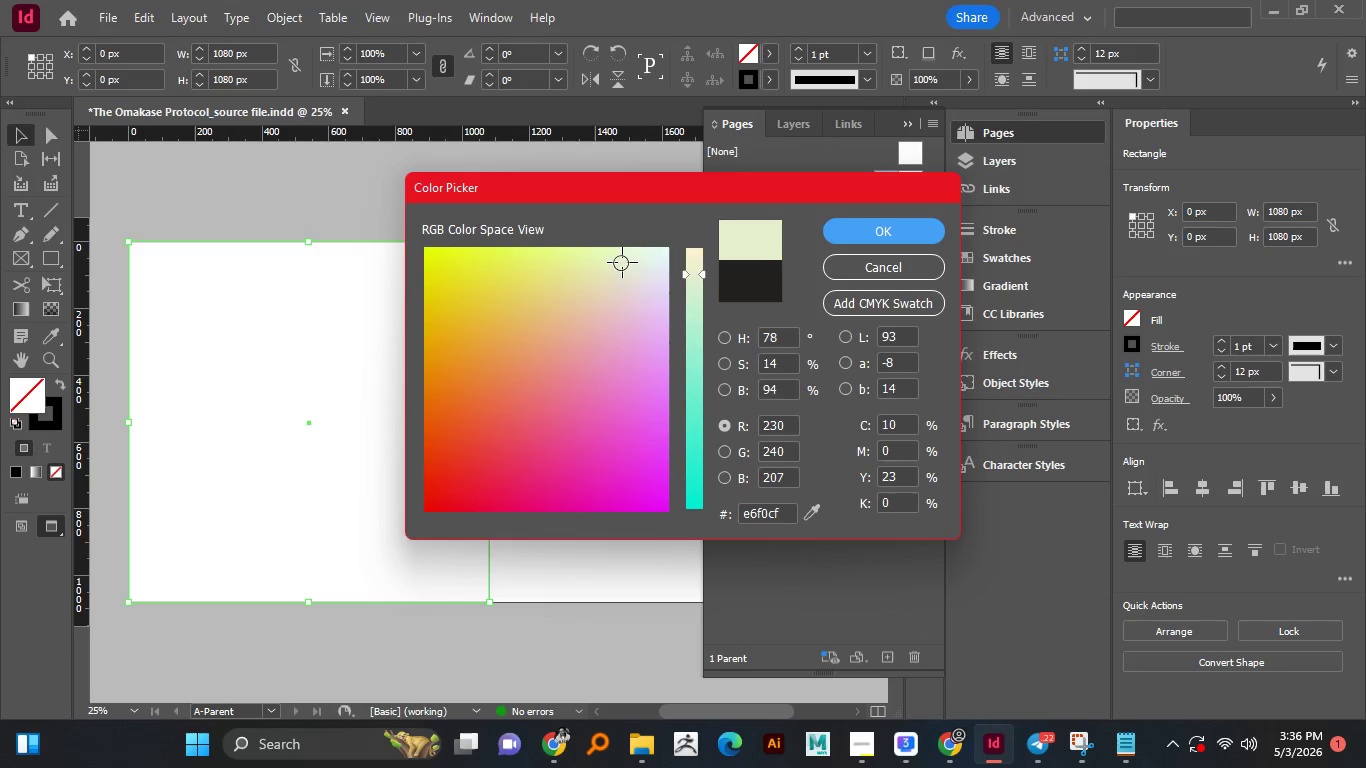 
left_click_drag(start_coordinate=[639, 263], to_coordinate=[610, 282])
 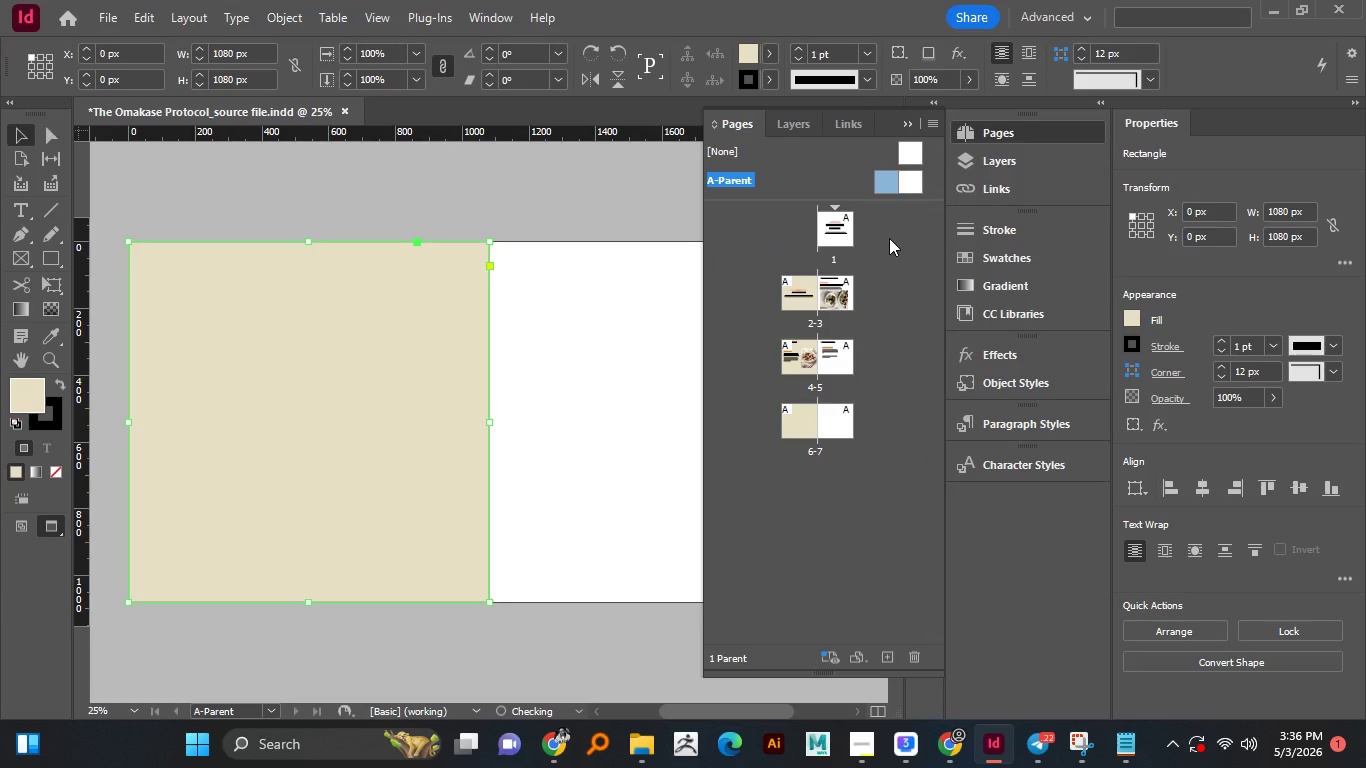 
left_click([889, 238])
 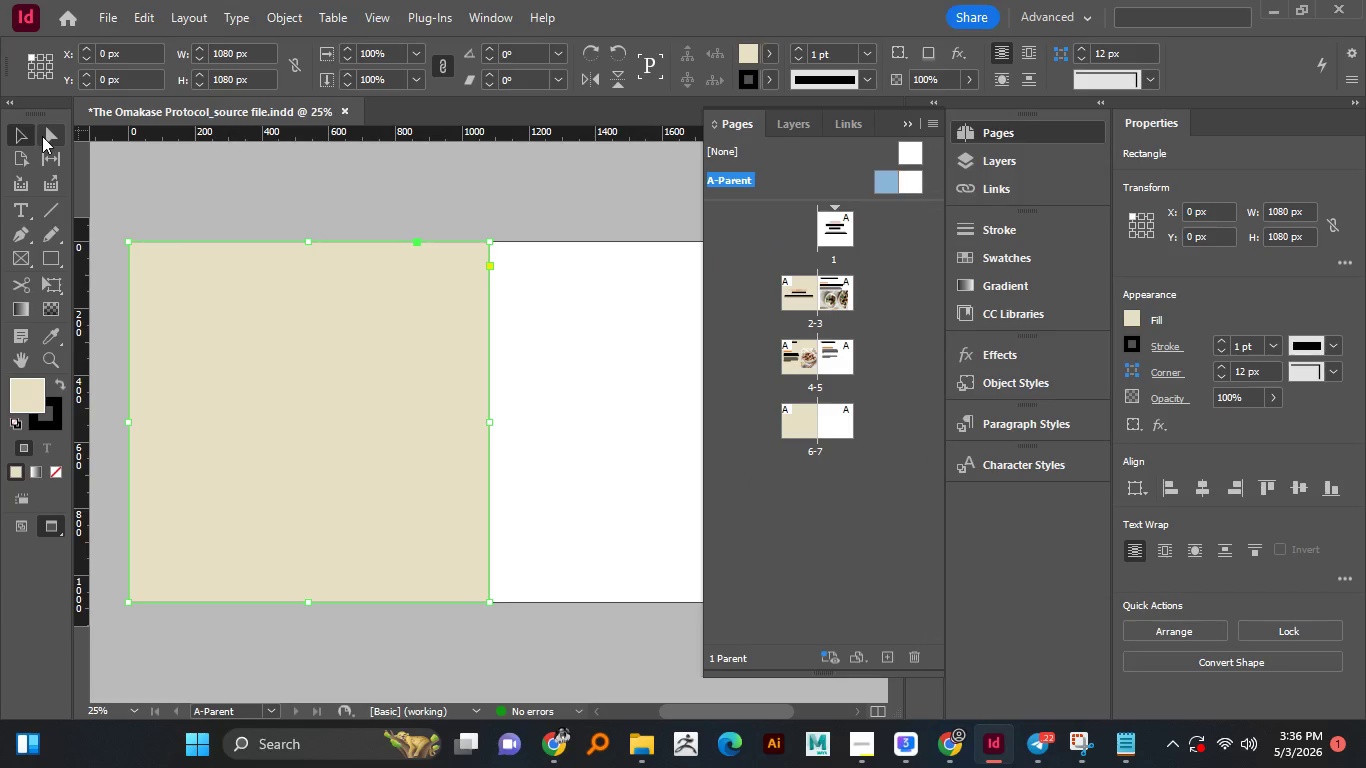 
double_click([213, 188])
 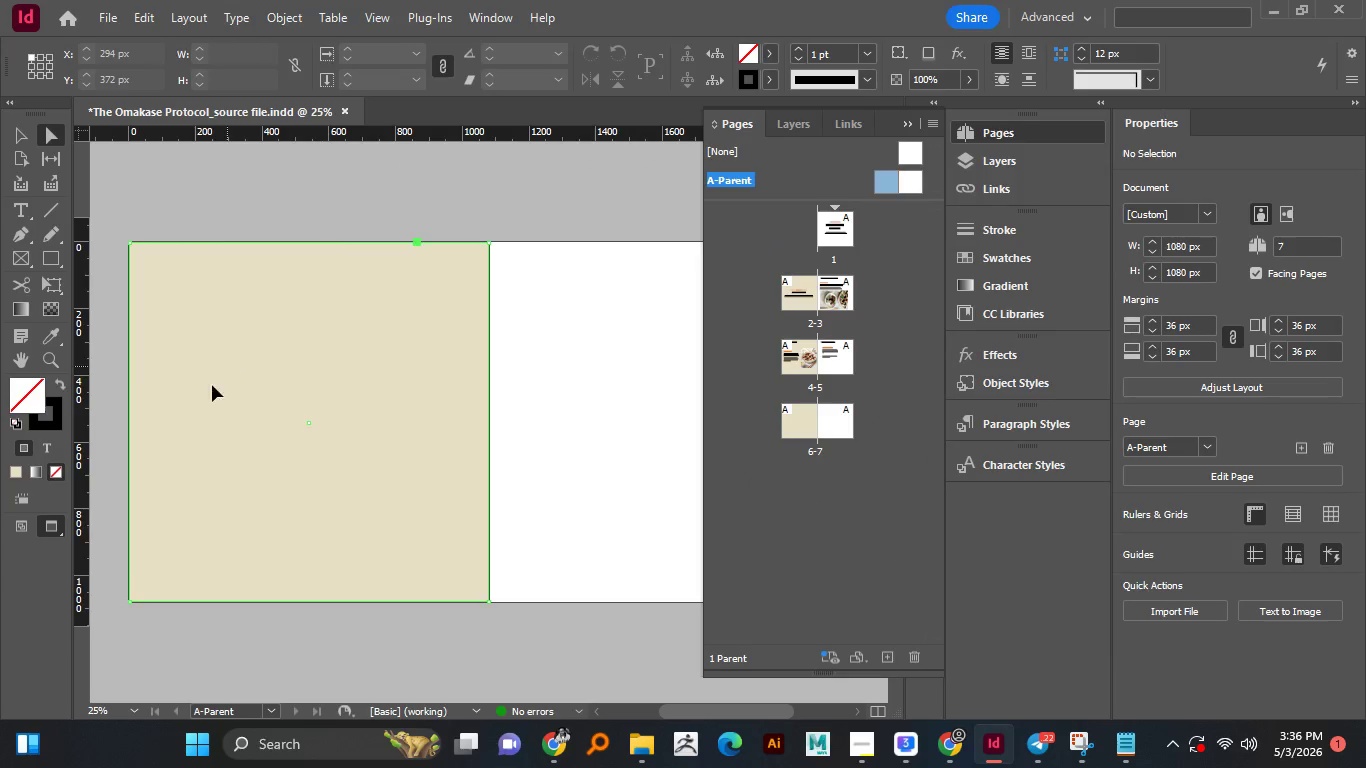 
left_click([227, 366])
 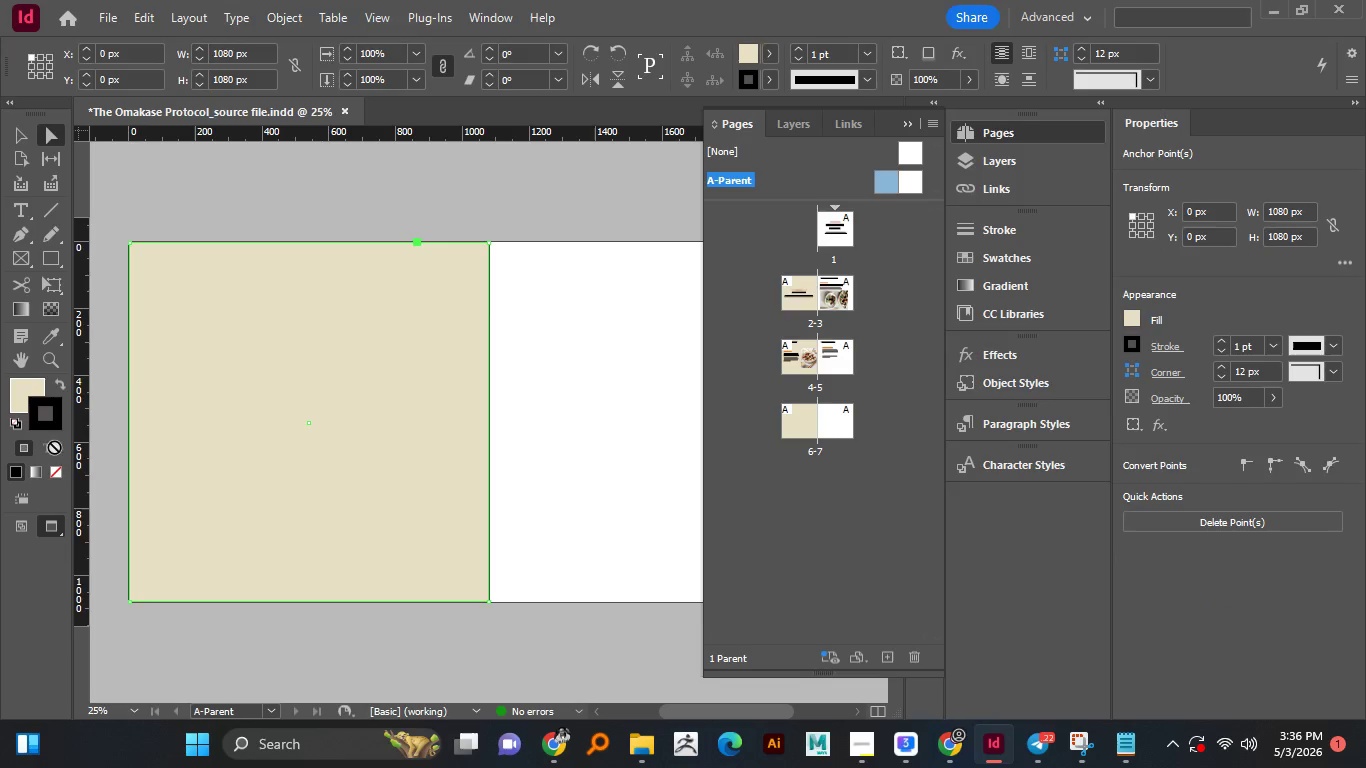 
left_click([53, 421])
 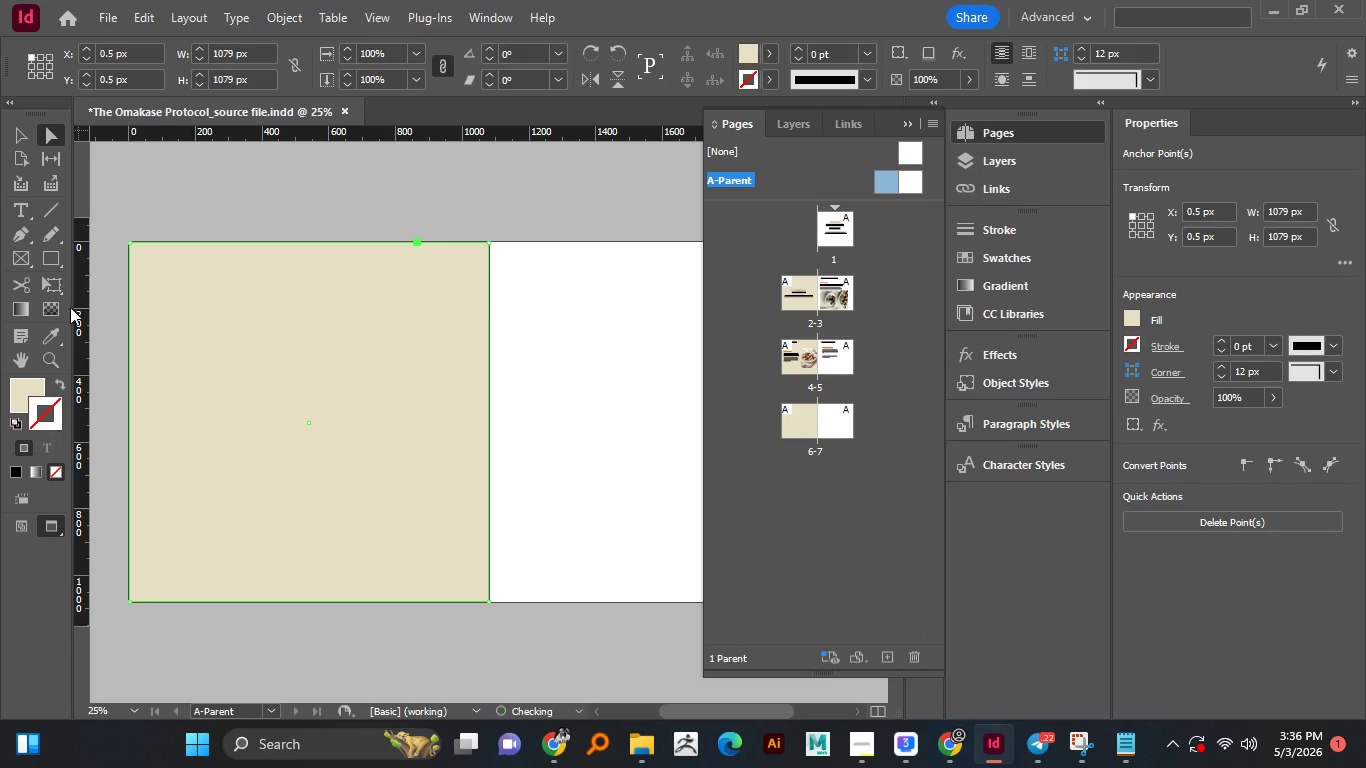 
left_click([58, 474])
 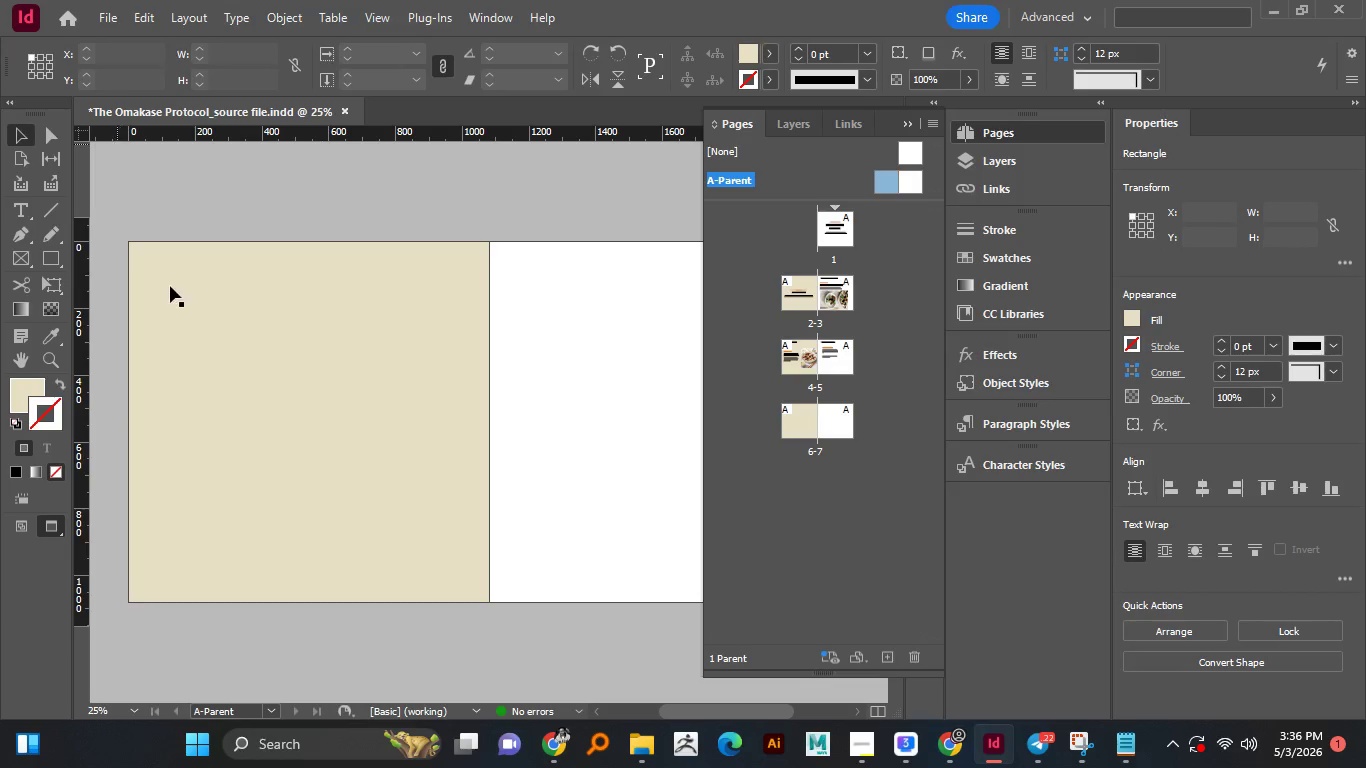 
double_click([120, 144])
 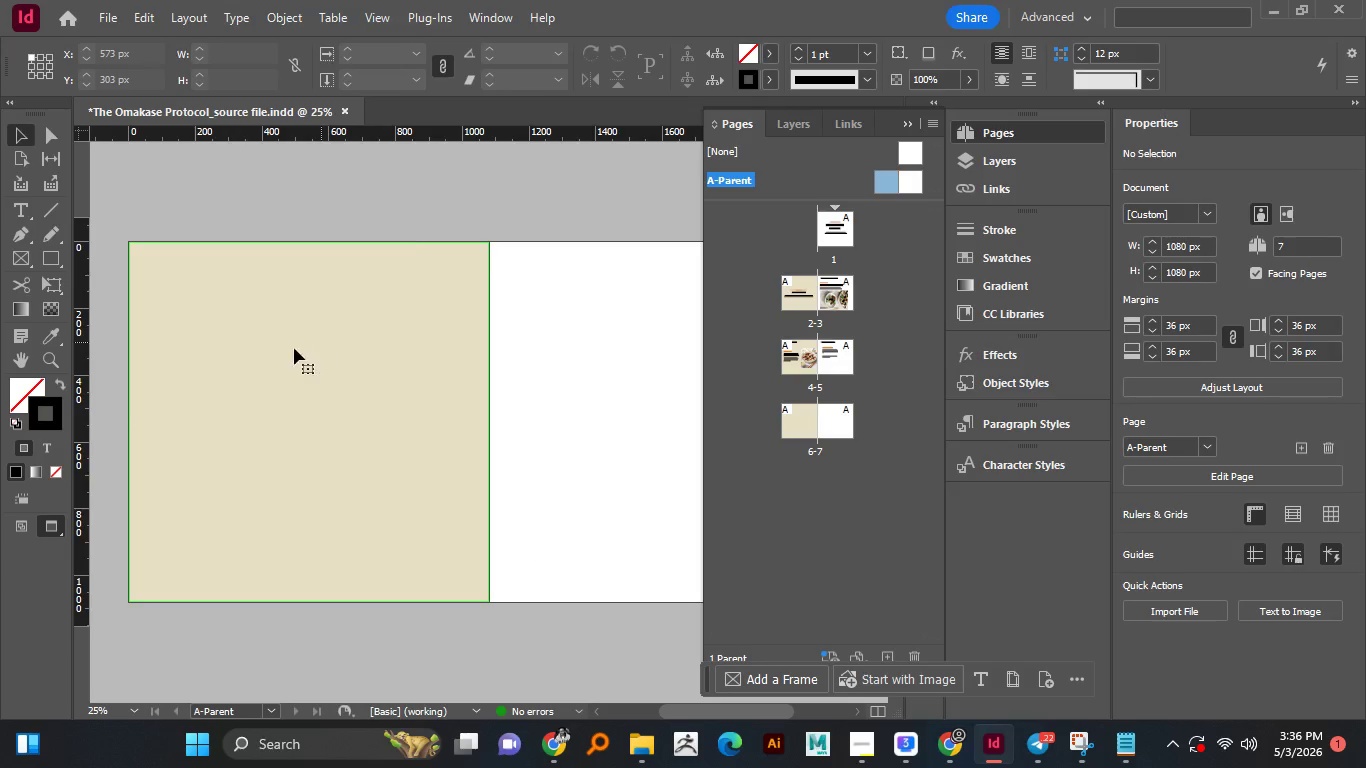 
left_click([321, 342])
 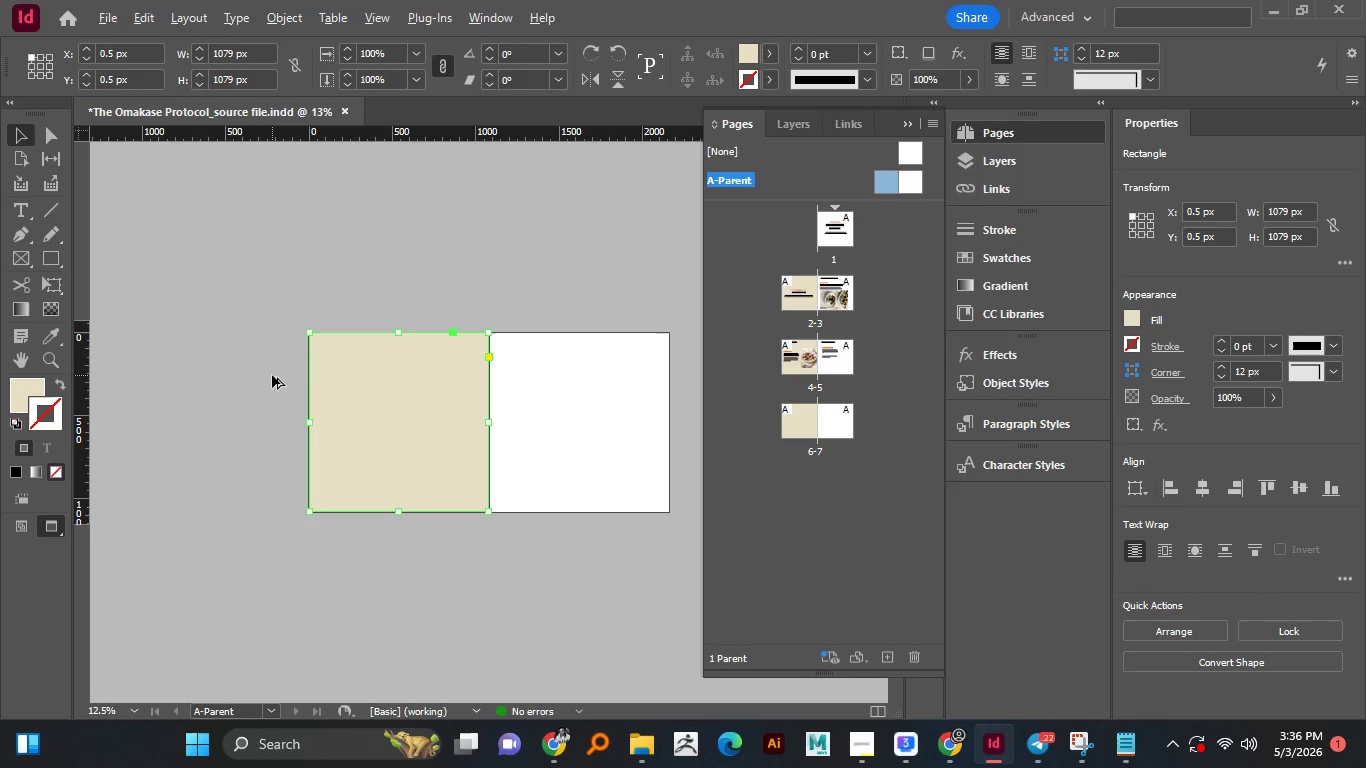 
hold_key(key=AltLeft, duration=1.01)
scroll: coordinate [272, 375], scroll_direction: none, amount: 0.0
 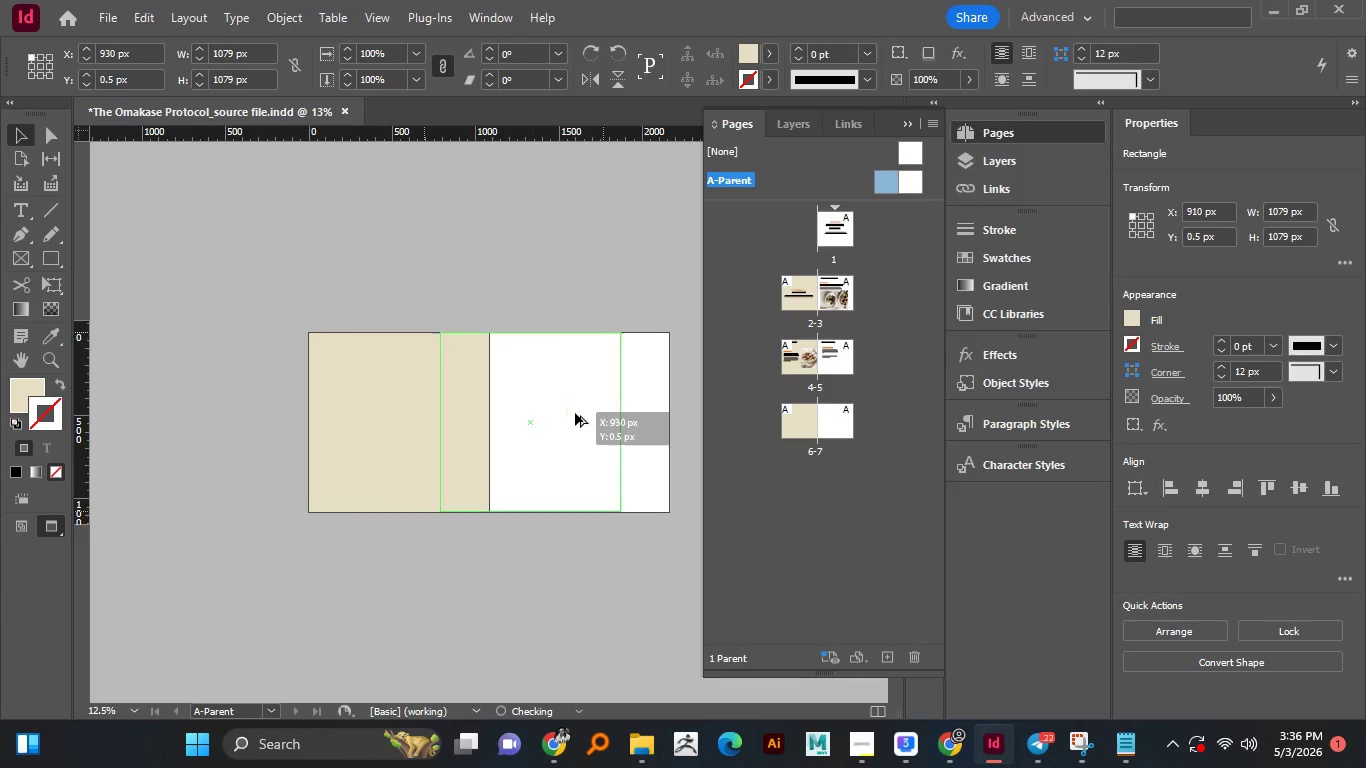 
hold_key(key=AltLeft, duration=4.47)
left_click_drag(start_coordinate=[420, 401], to_coordinate=[600, 413])
 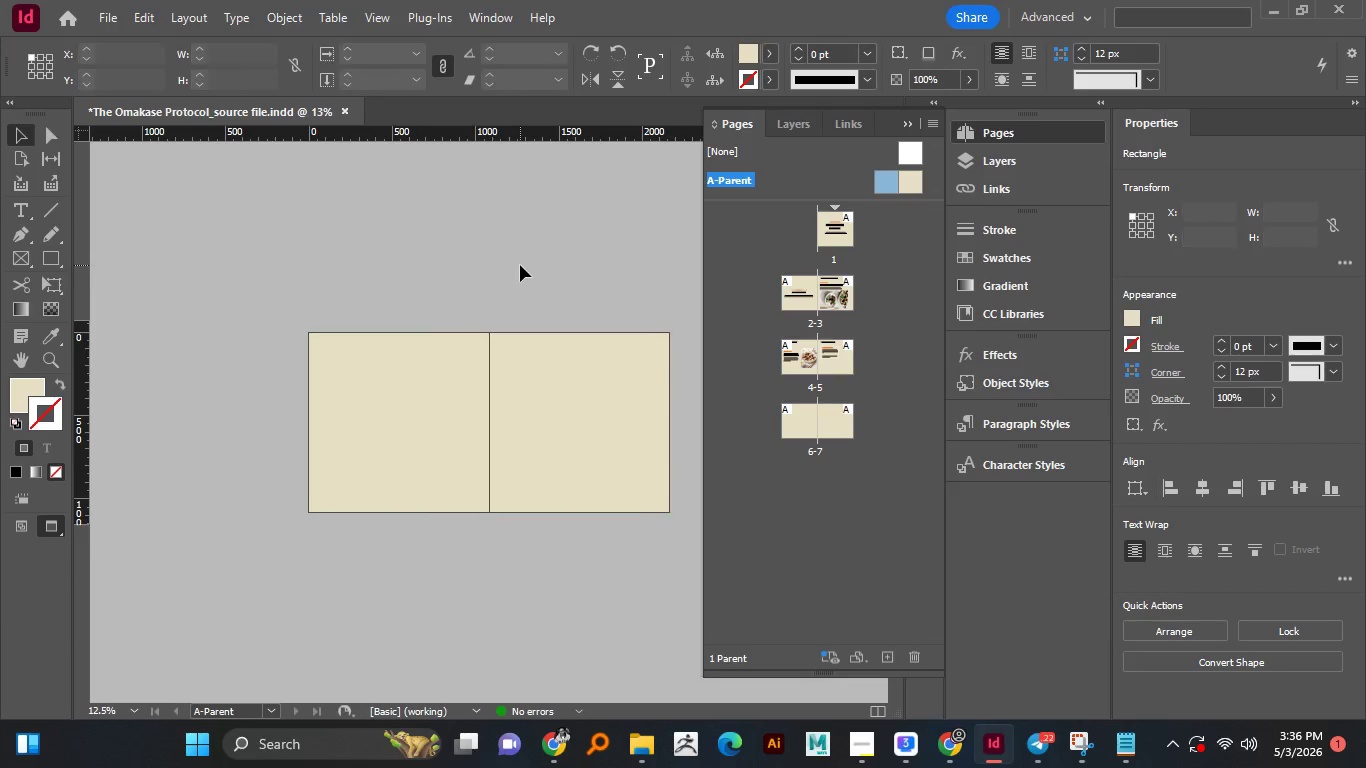 
hold_key(key=ShiftLeft, duration=1.51)
 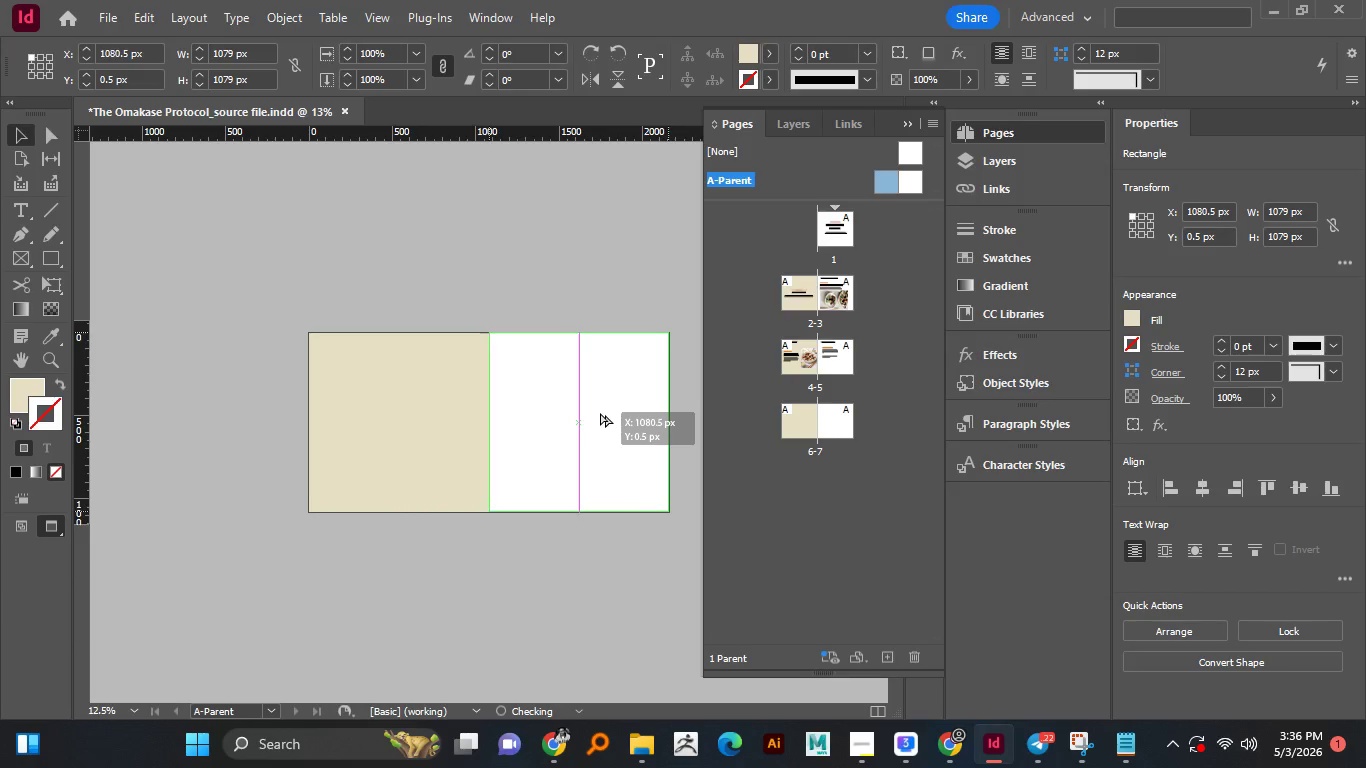 
hold_key(key=ShiftLeft, duration=1.5)
 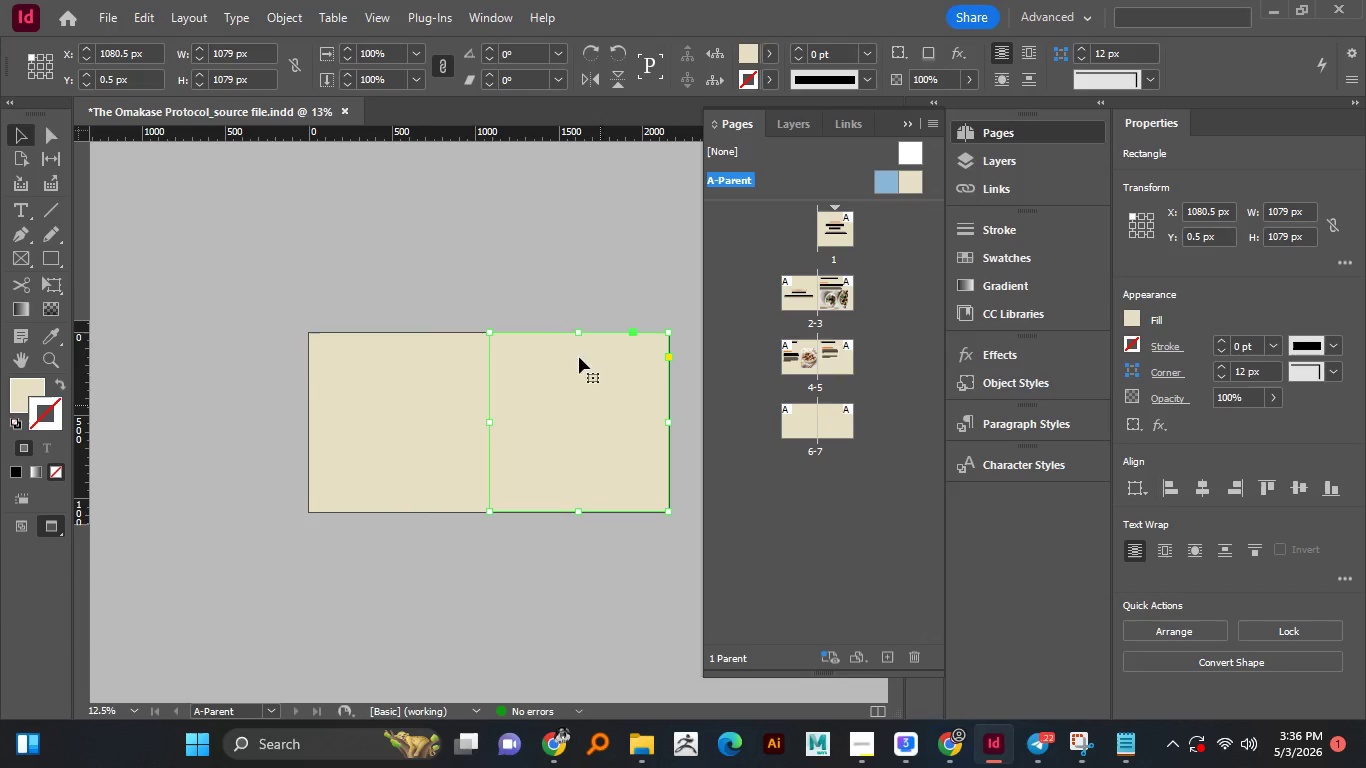 
hold_key(key=ShiftLeft, duration=1.24)
 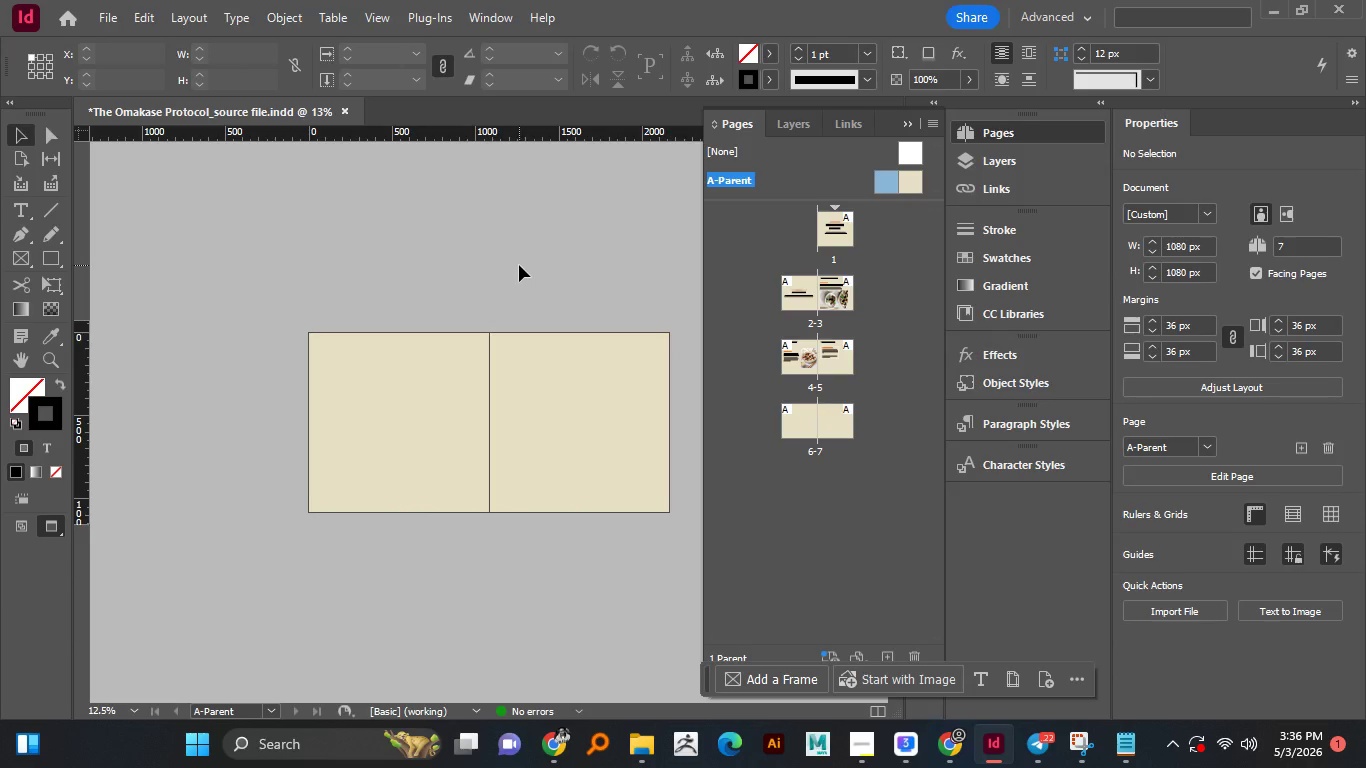 
left_click([520, 265])
 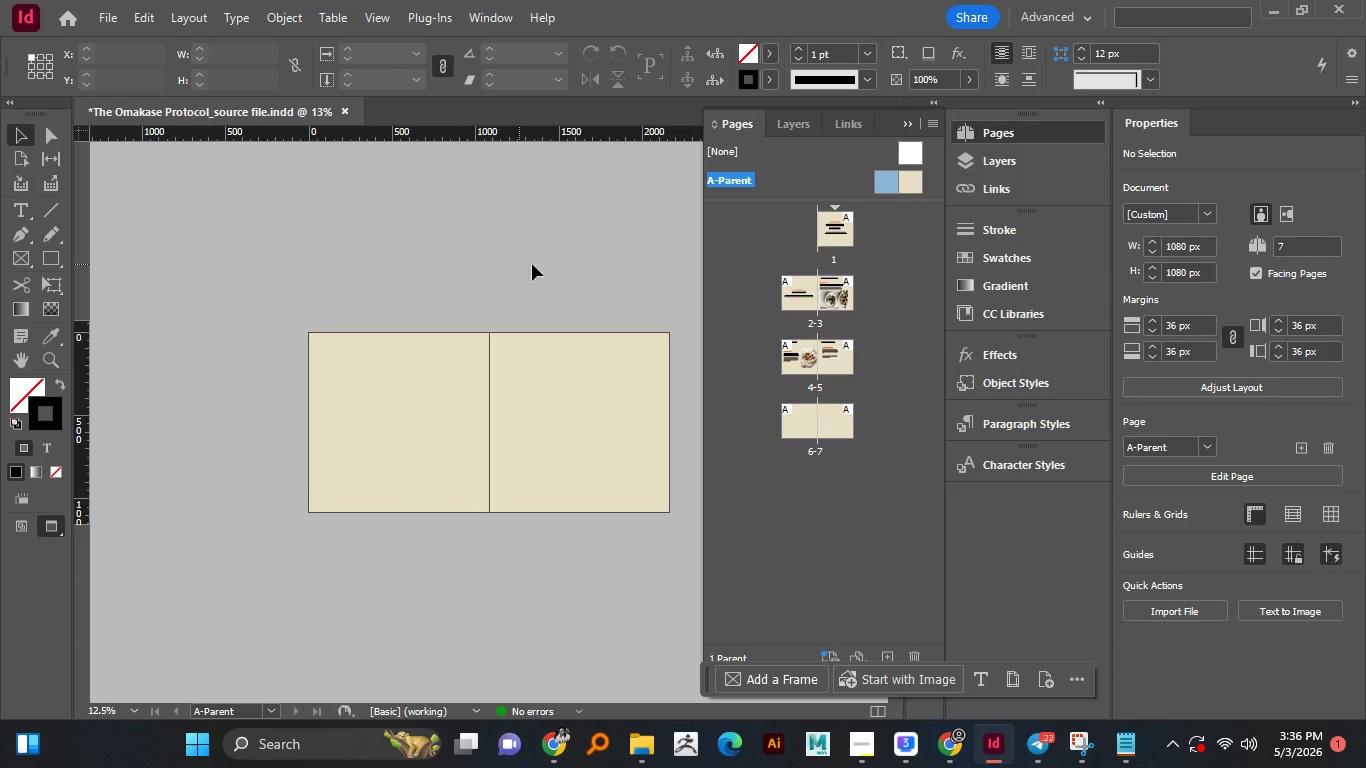 
scroll: coordinate [519, 265], scroll_direction: down, amount: 3.0
 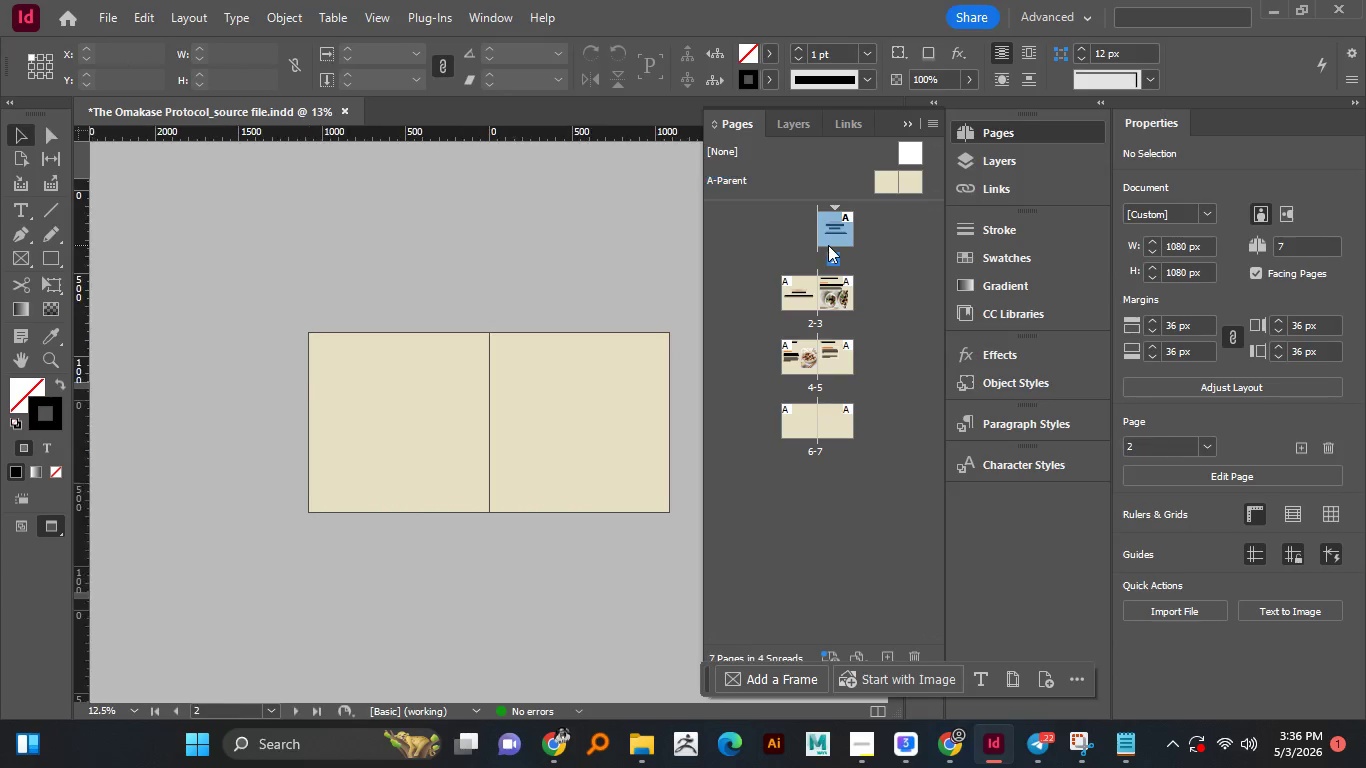 
double_click([828, 245])
 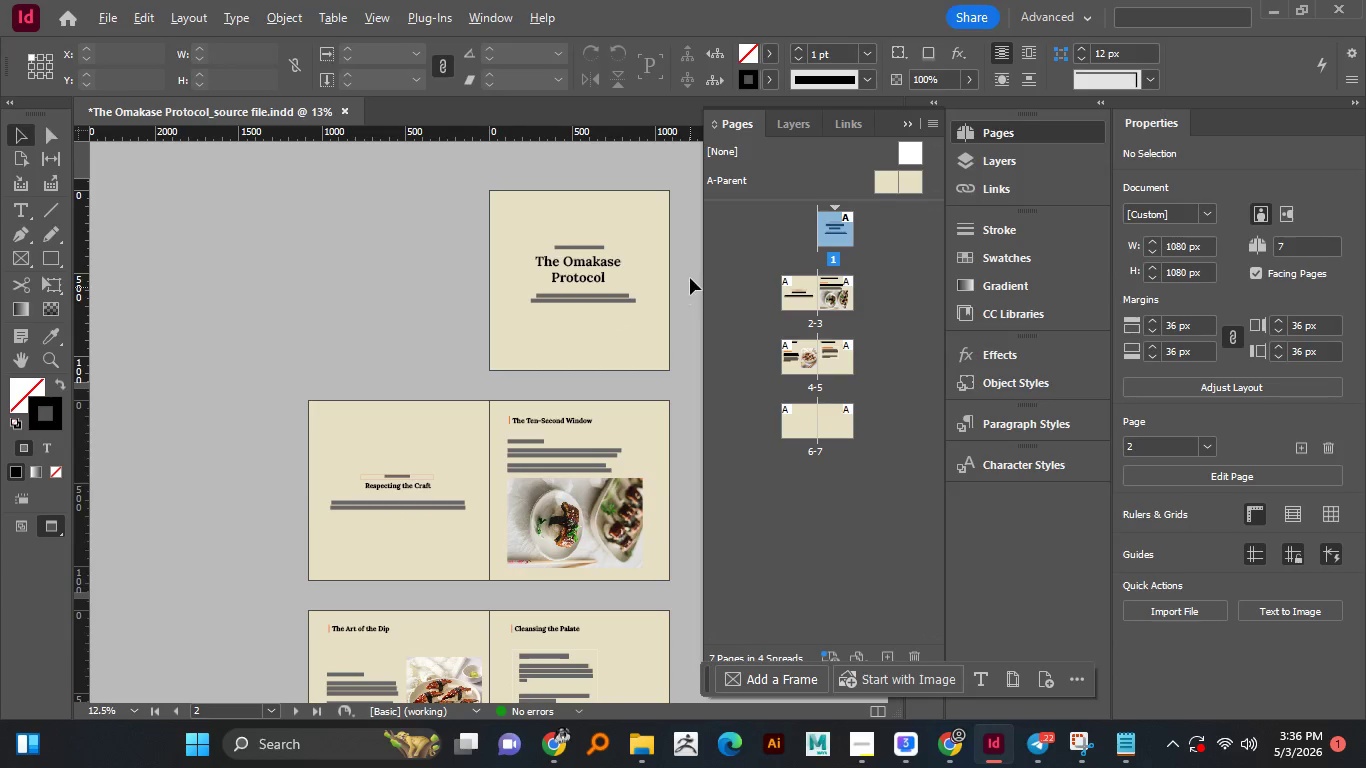 
left_click([690, 287])
 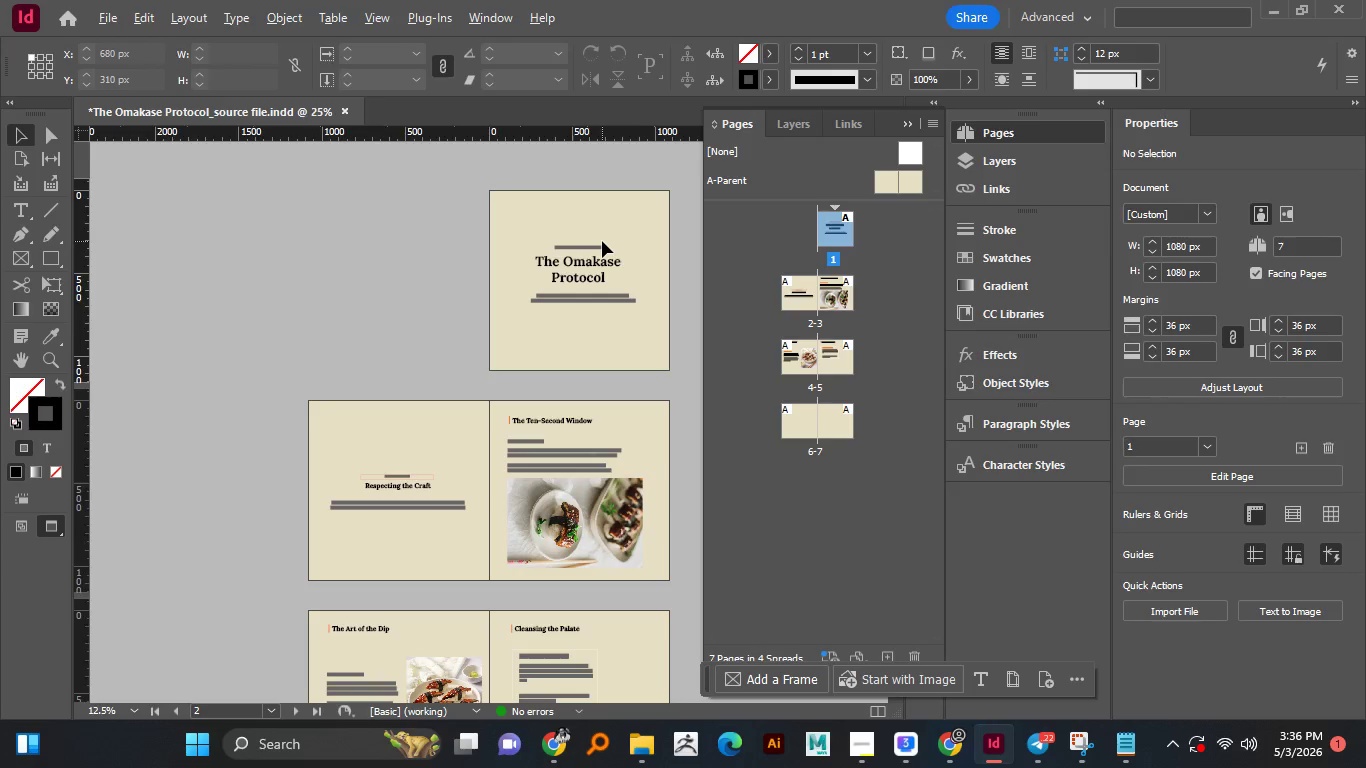 
hold_key(key=AltLeft, duration=1.51)
scroll: coordinate [602, 241], scroll_direction: none, amount: 0.0
 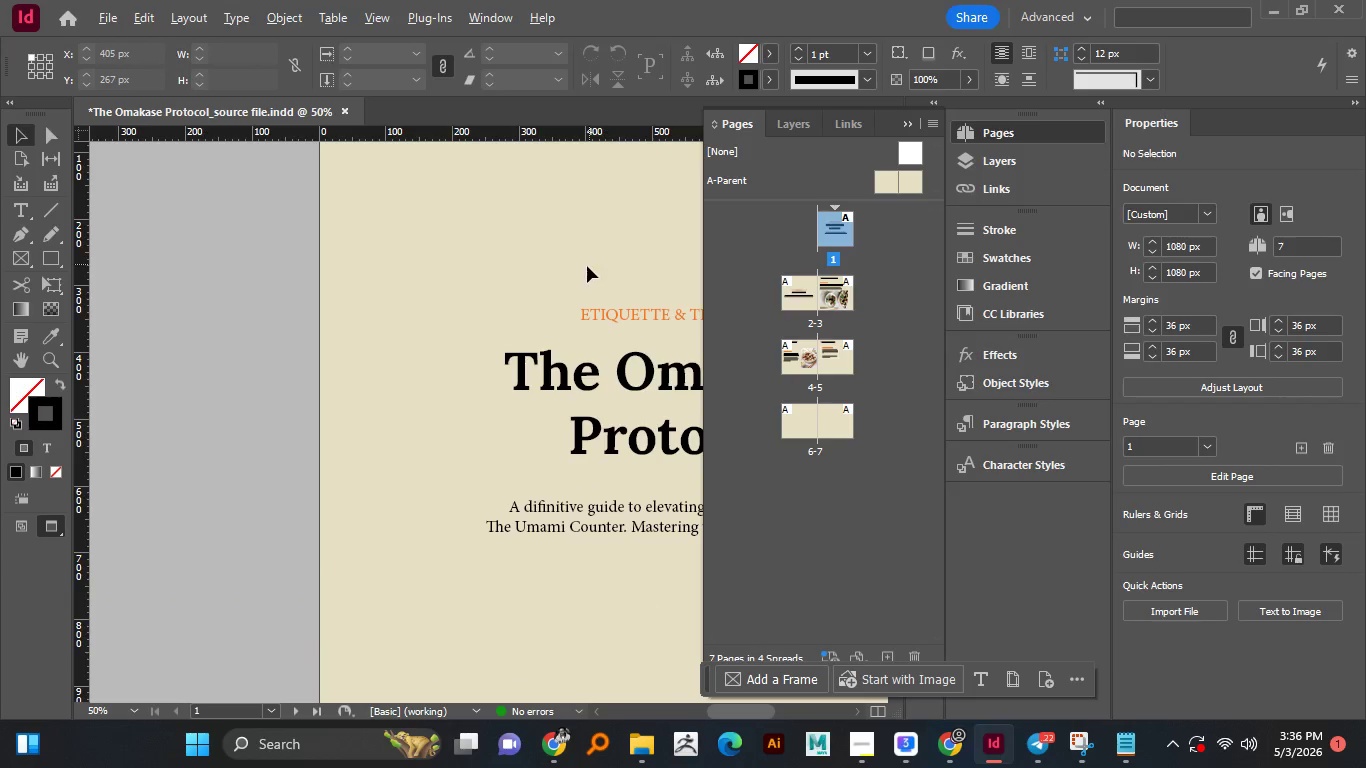 
hold_key(key=AltLeft, duration=0.61)
scroll: coordinate [589, 264], scroll_direction: up, amount: 1.0
 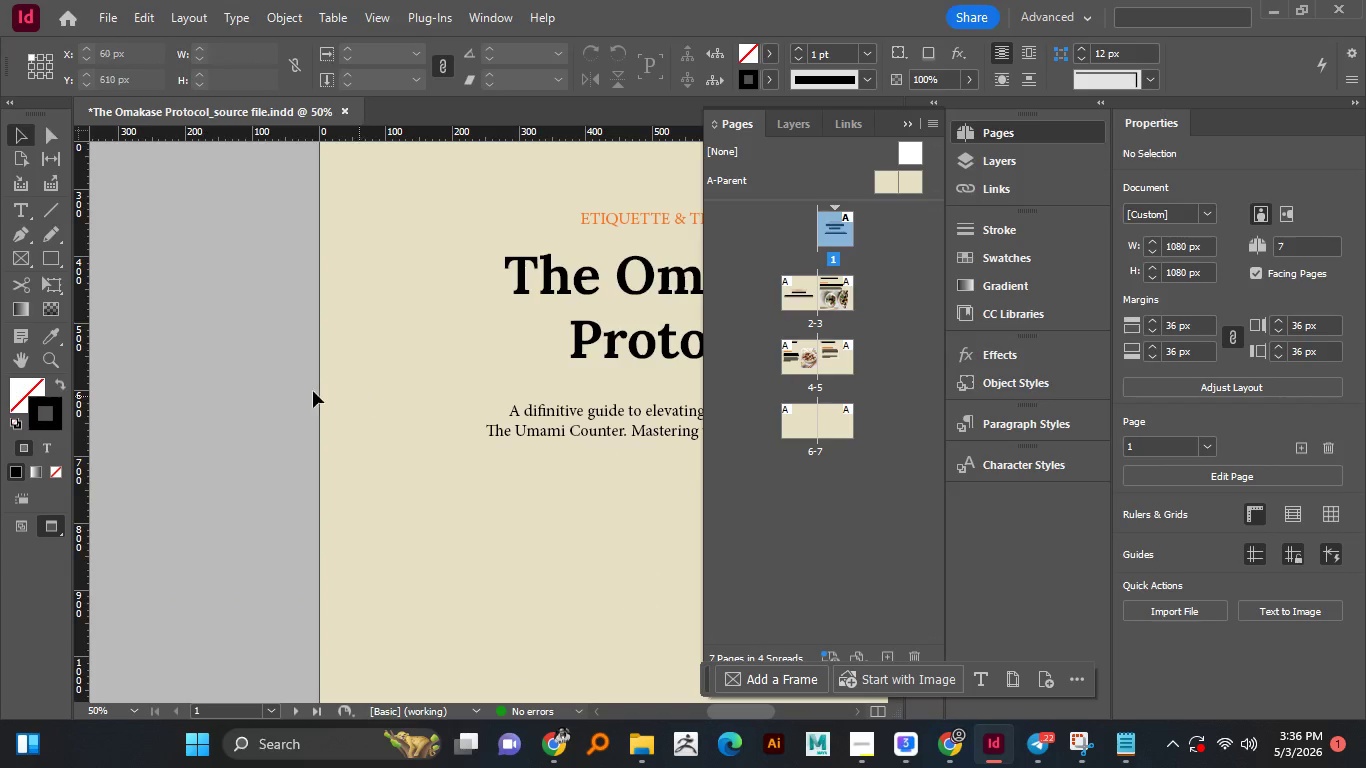 
hold_key(key=AltLeft, duration=1.5)
 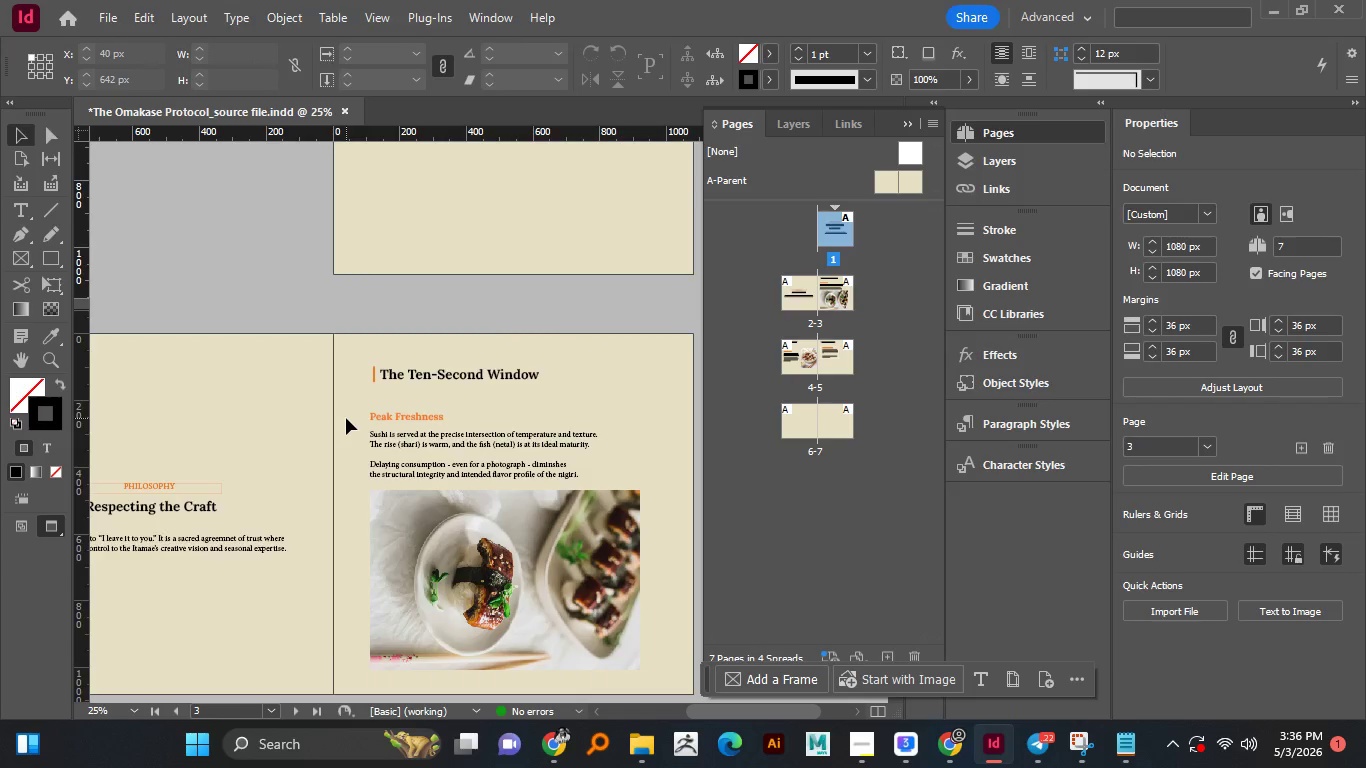 
scroll: coordinate [346, 418], scroll_direction: down, amount: 2.0
 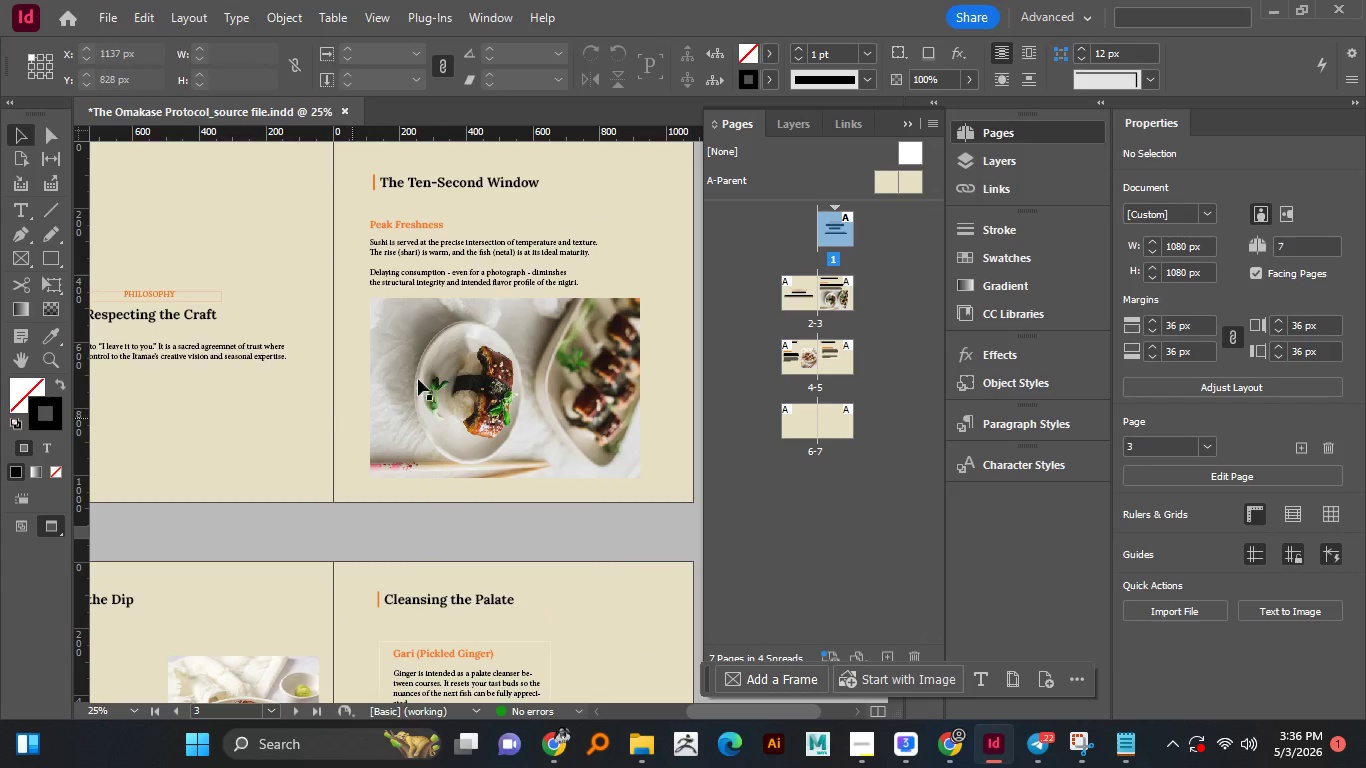 
hold_key(key=AltLeft, duration=0.8)
scroll: coordinate [493, 273], scroll_direction: none, amount: 0.0
 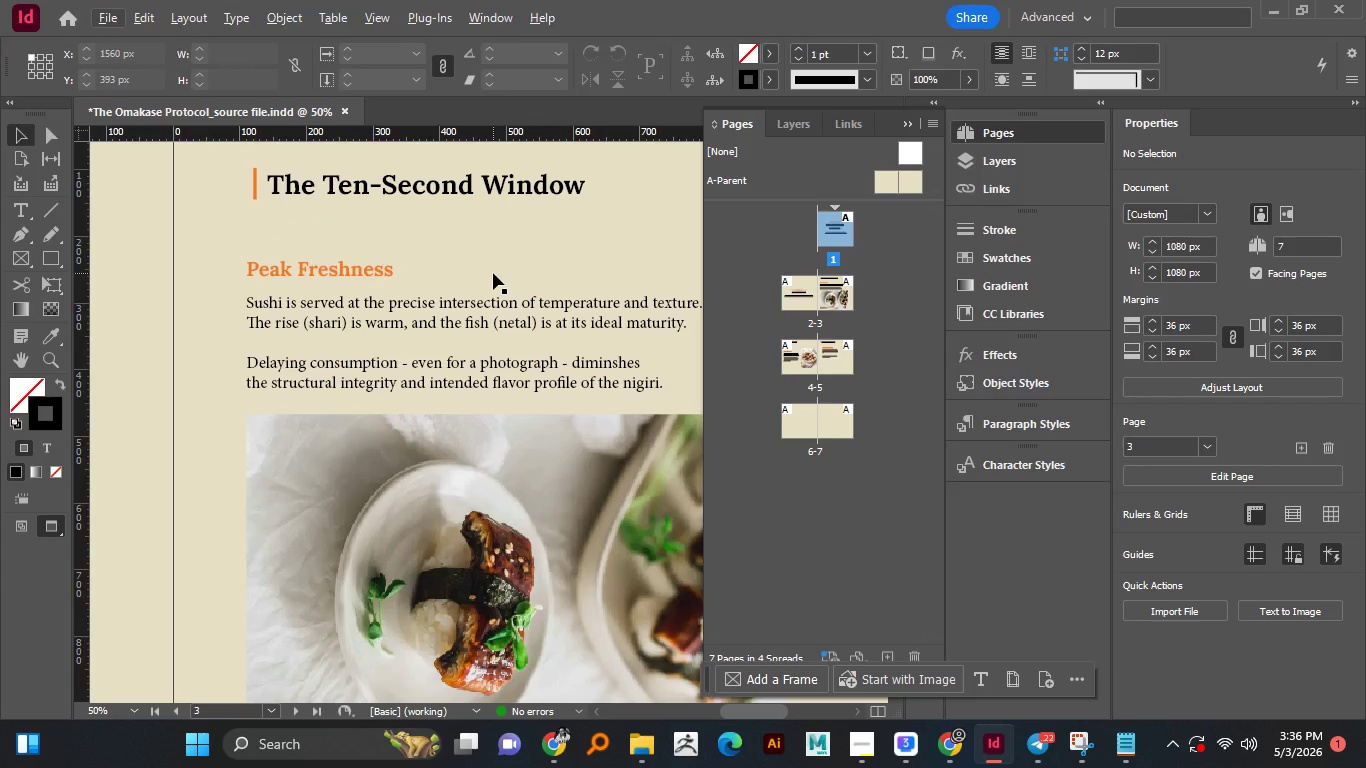 
hold_key(key=AltLeft, duration=0.77)
scroll: coordinate [493, 273], scroll_direction: up, amount: 1.0
 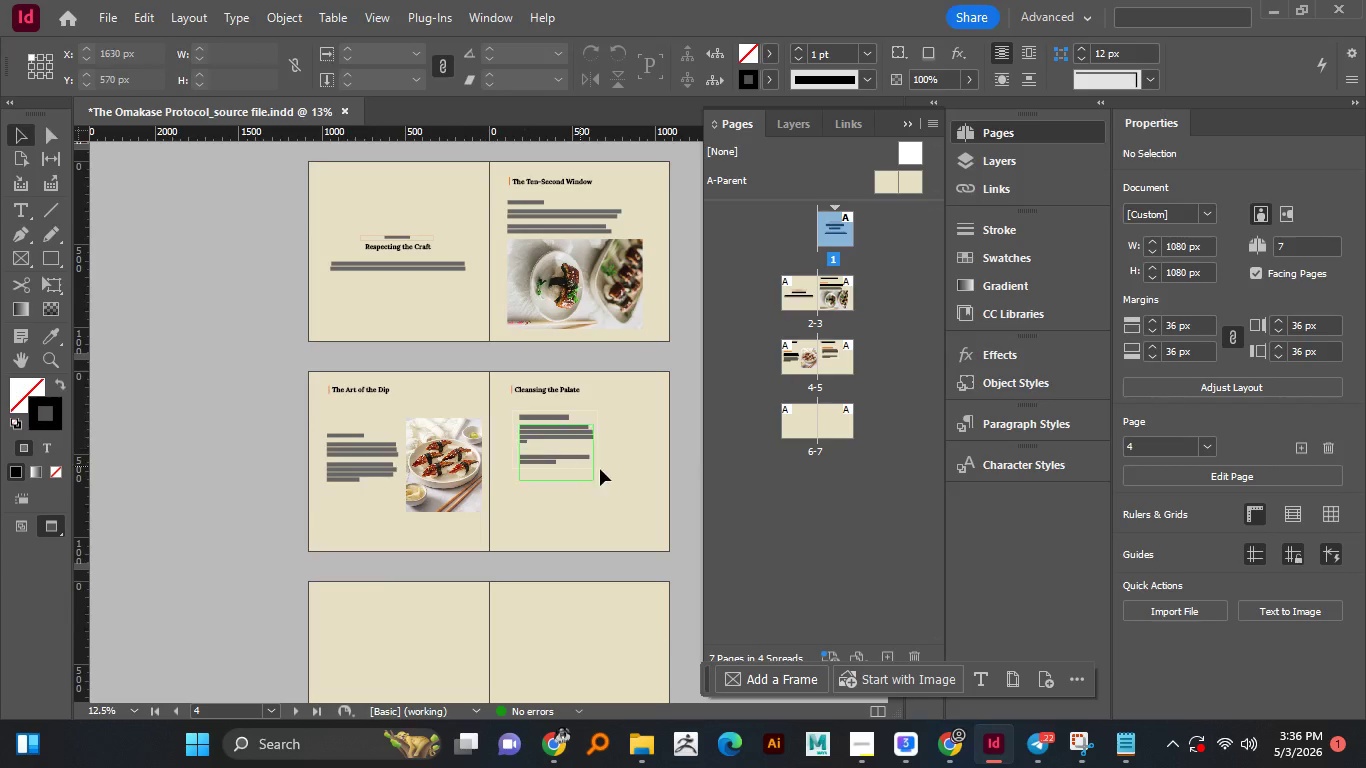 
hold_key(key=AltLeft, duration=0.84)
 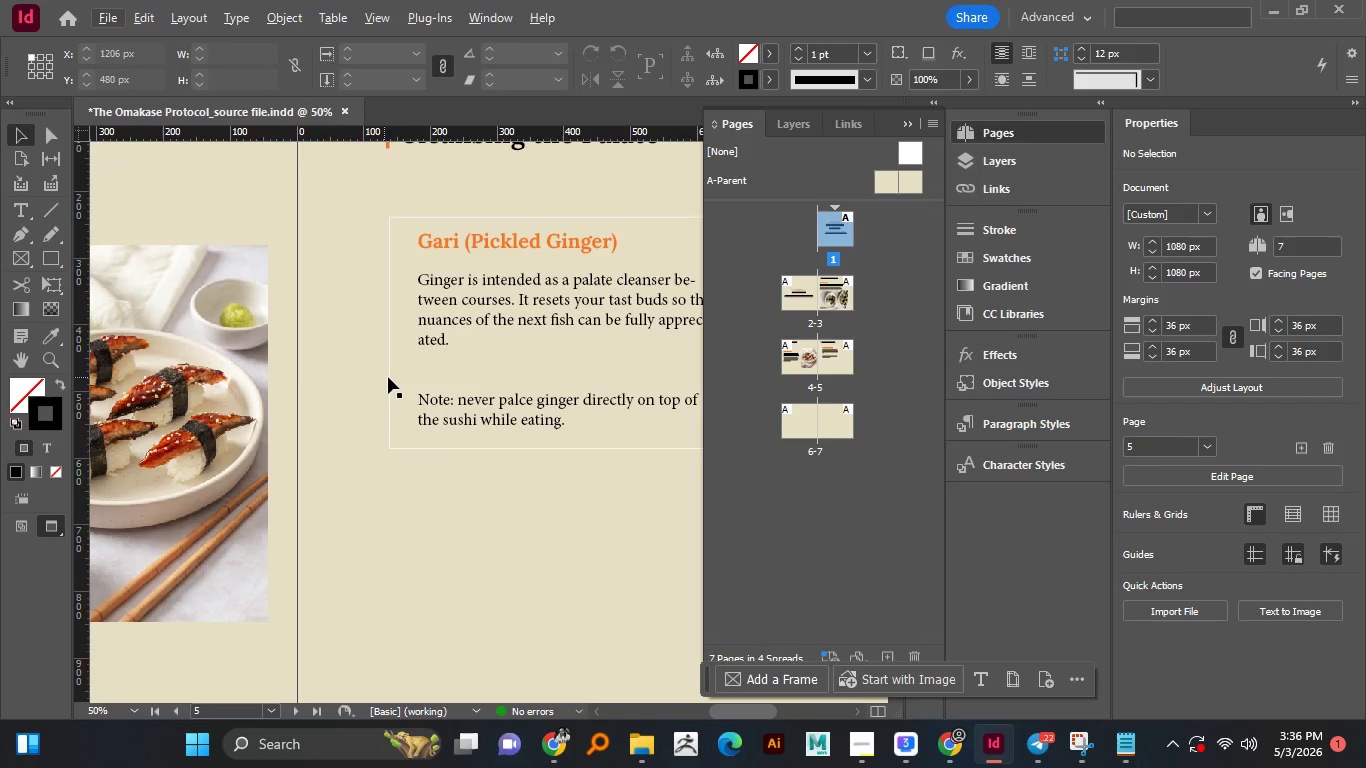 
scroll: coordinate [602, 469], scroll_direction: down, amount: 4.0
 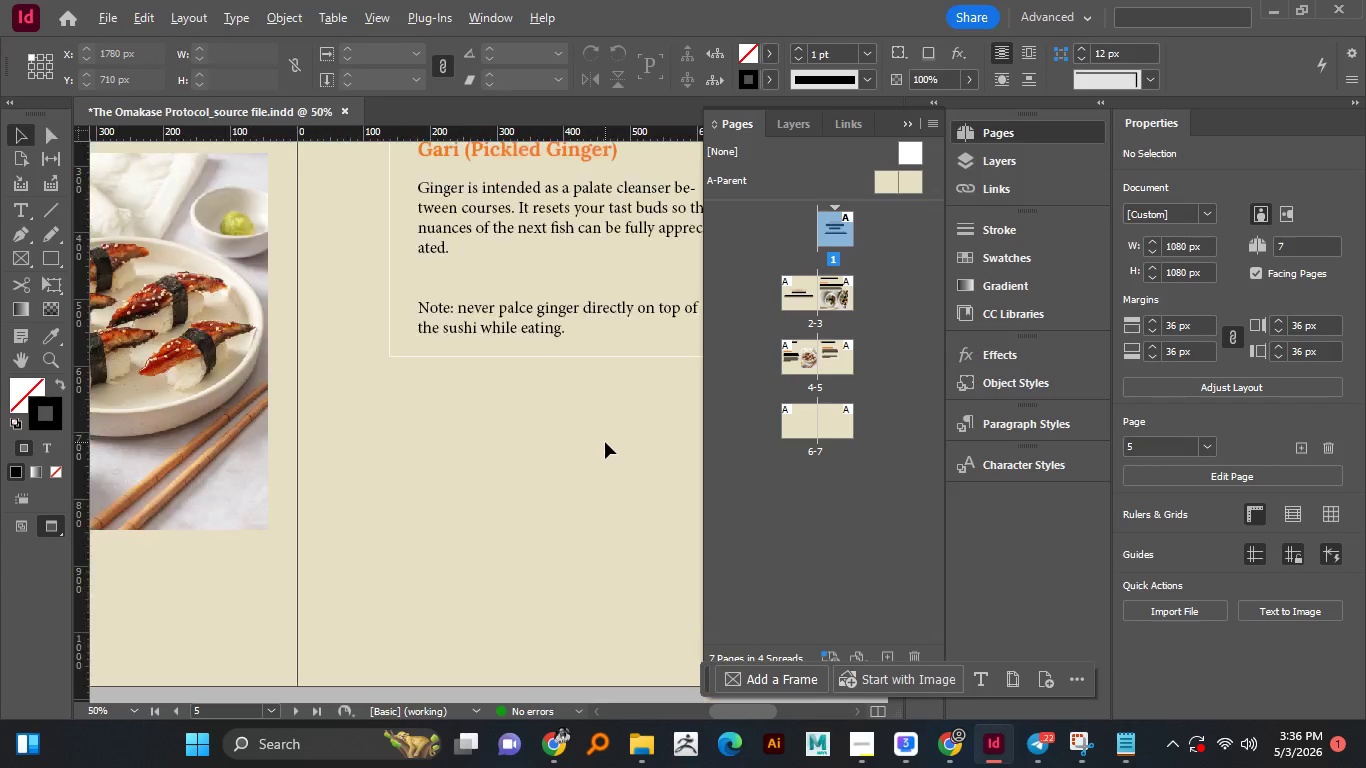 
scroll: coordinate [484, 385], scroll_direction: up, amount: 3.0
 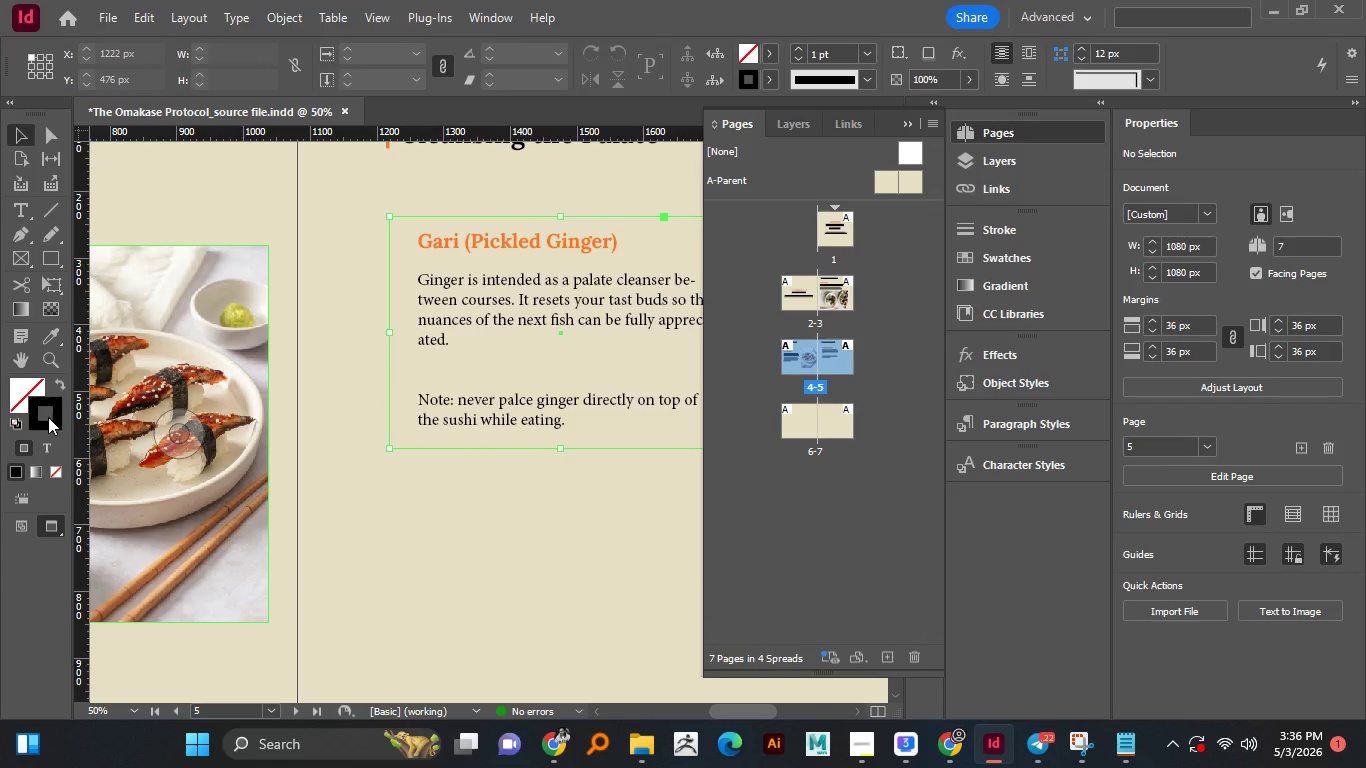 
left_click([391, 375])
 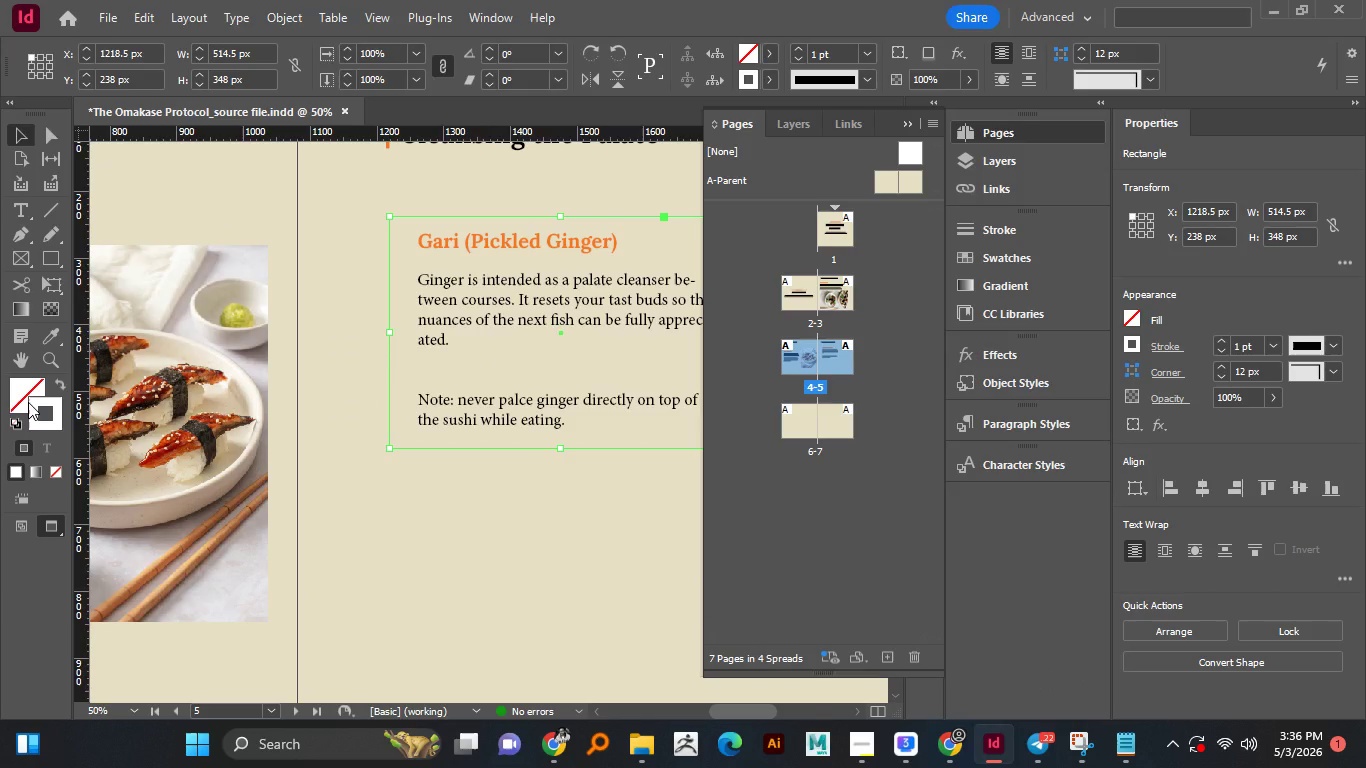 
left_click([28, 402])
 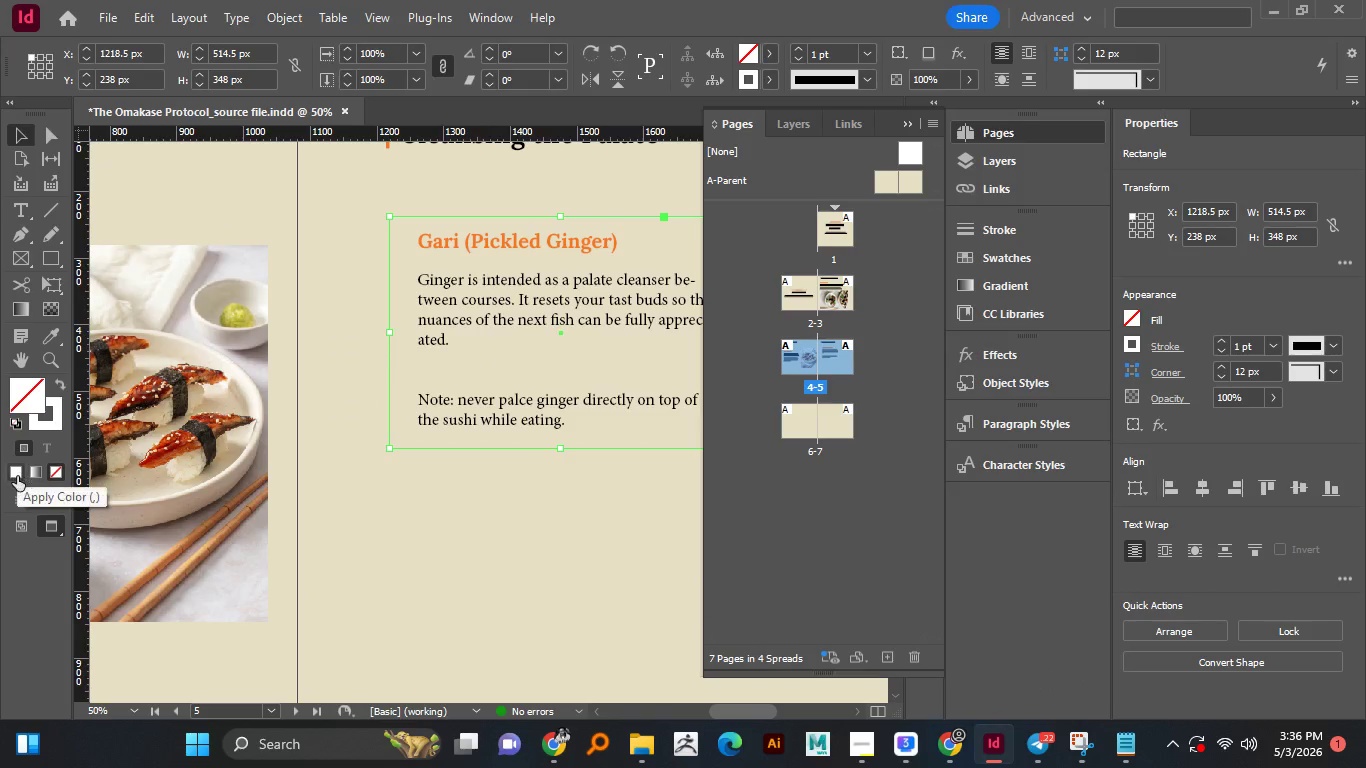 
left_click([17, 401])
 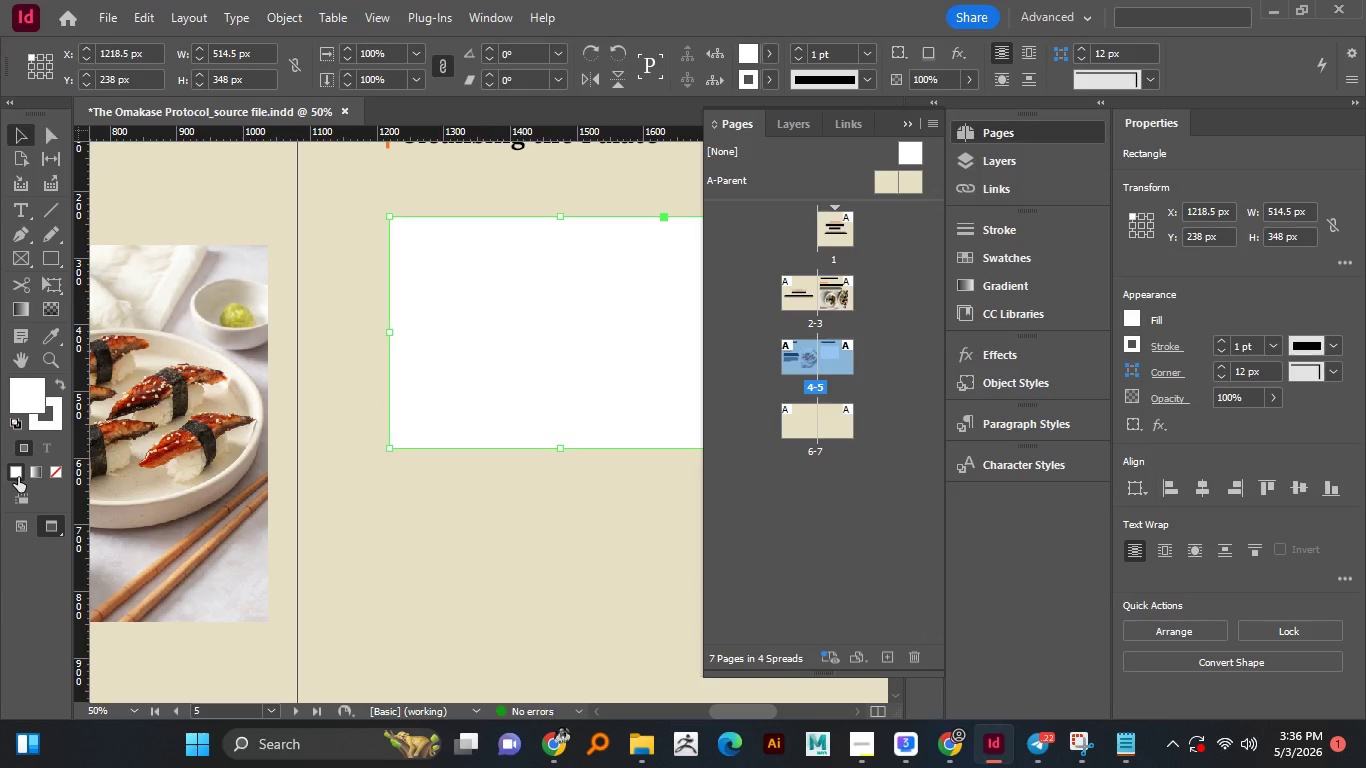 
left_click([18, 477])
 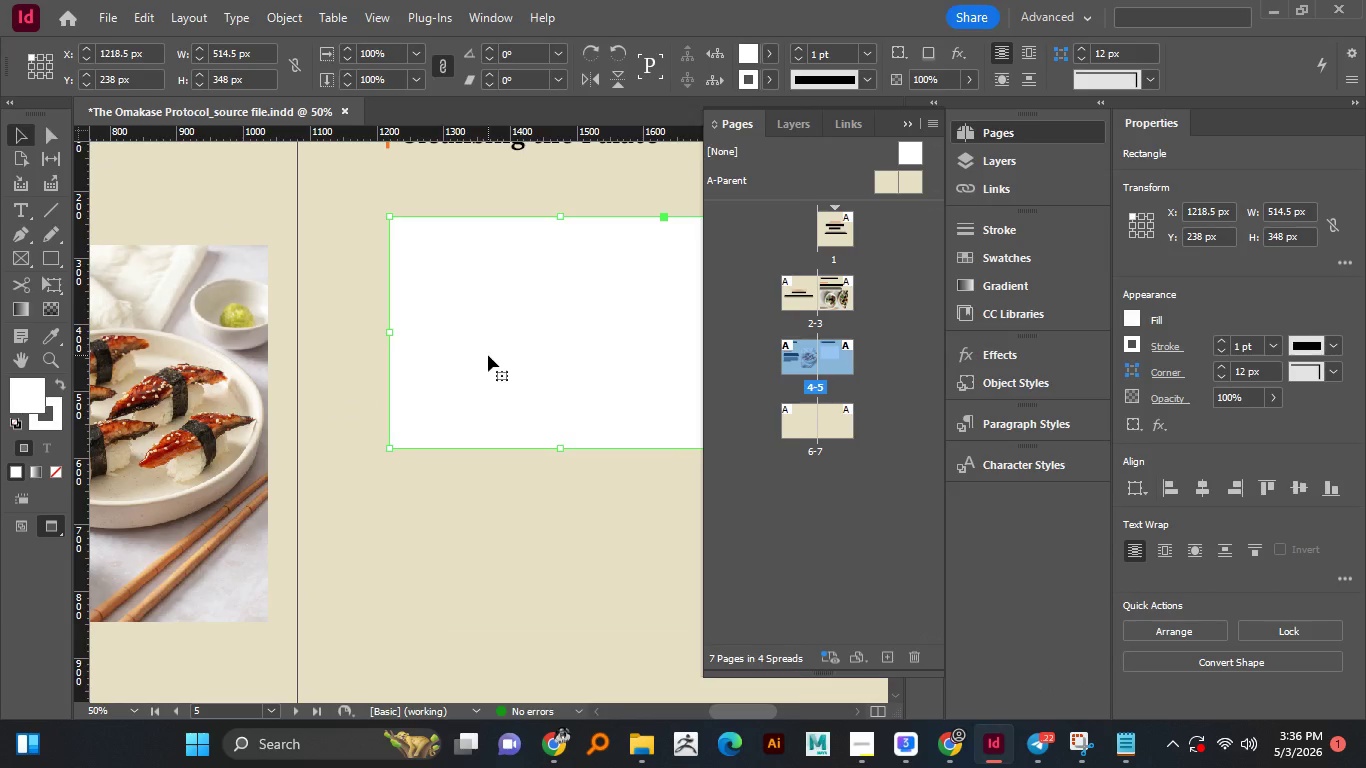 
right_click([488, 355])
 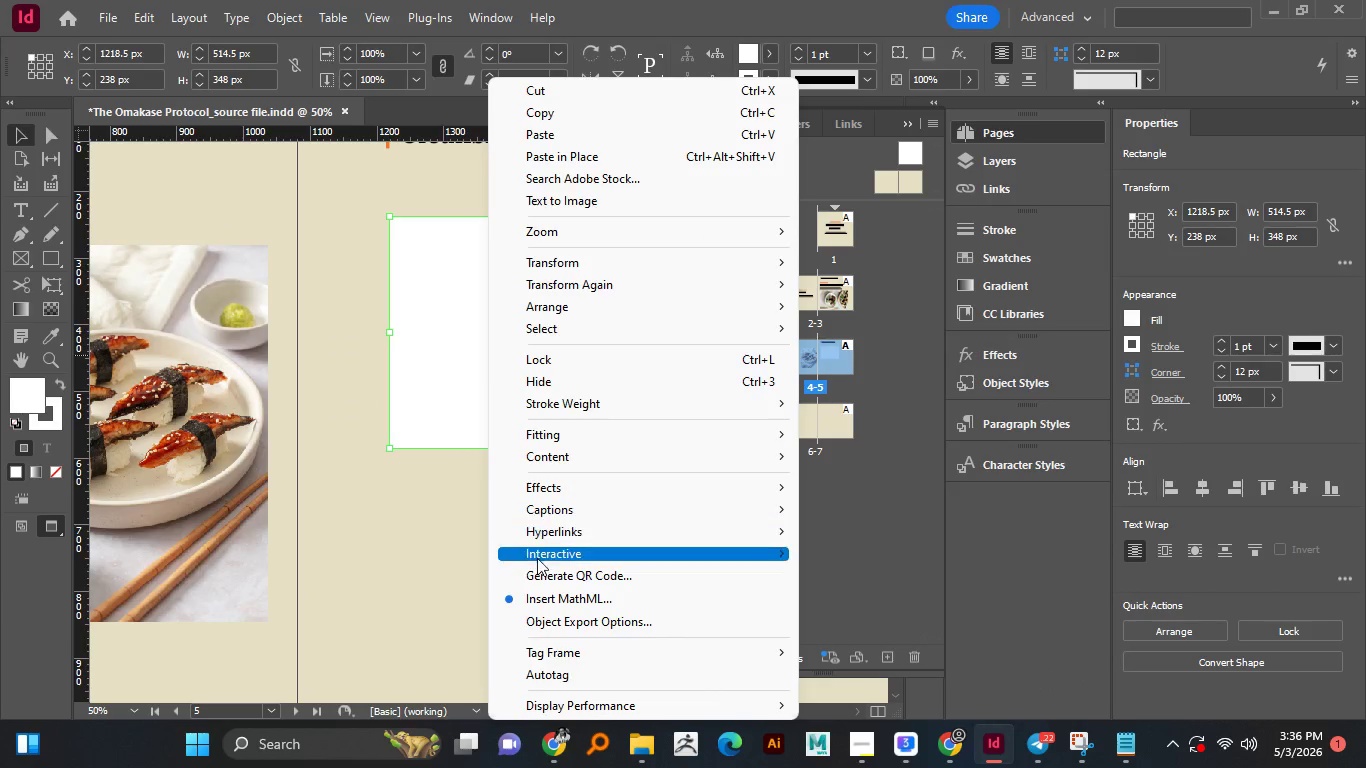 
right_click([488, 355])
 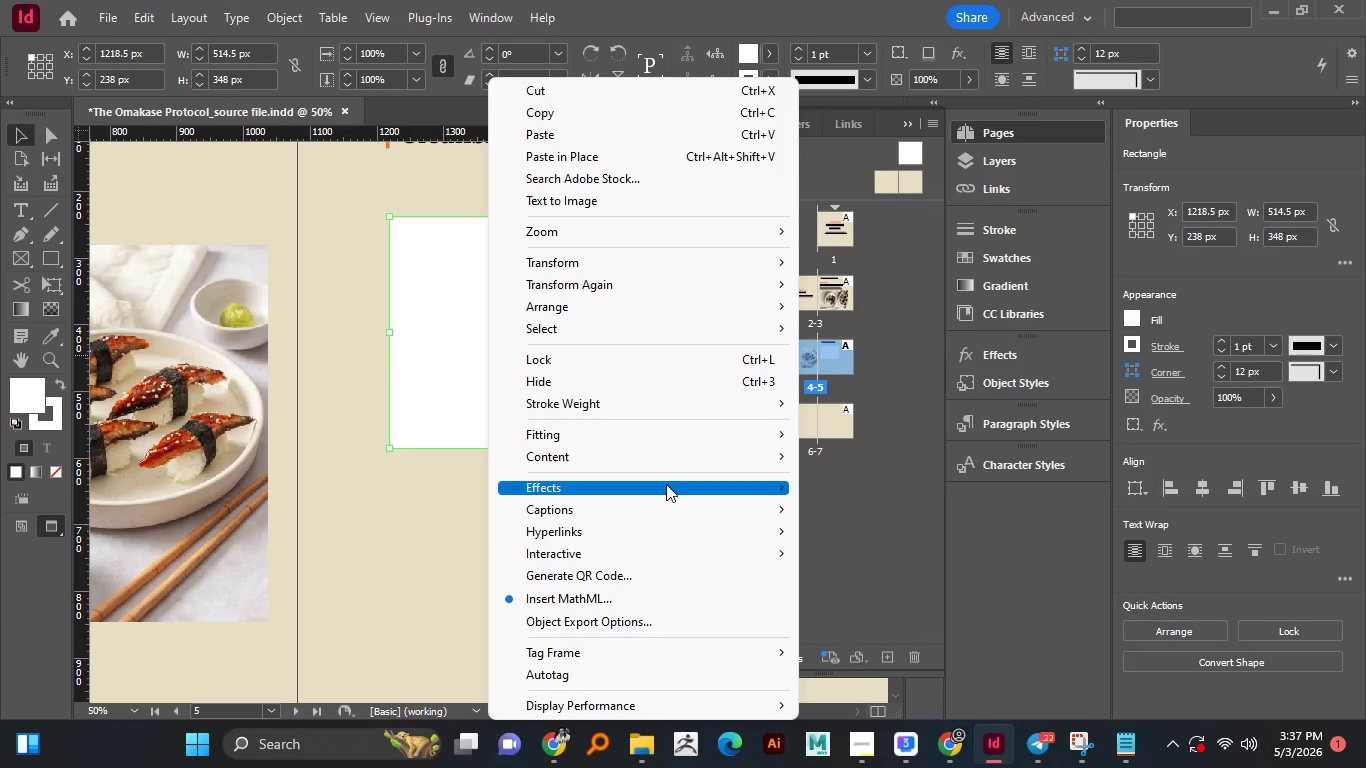 
wait(5.81)
 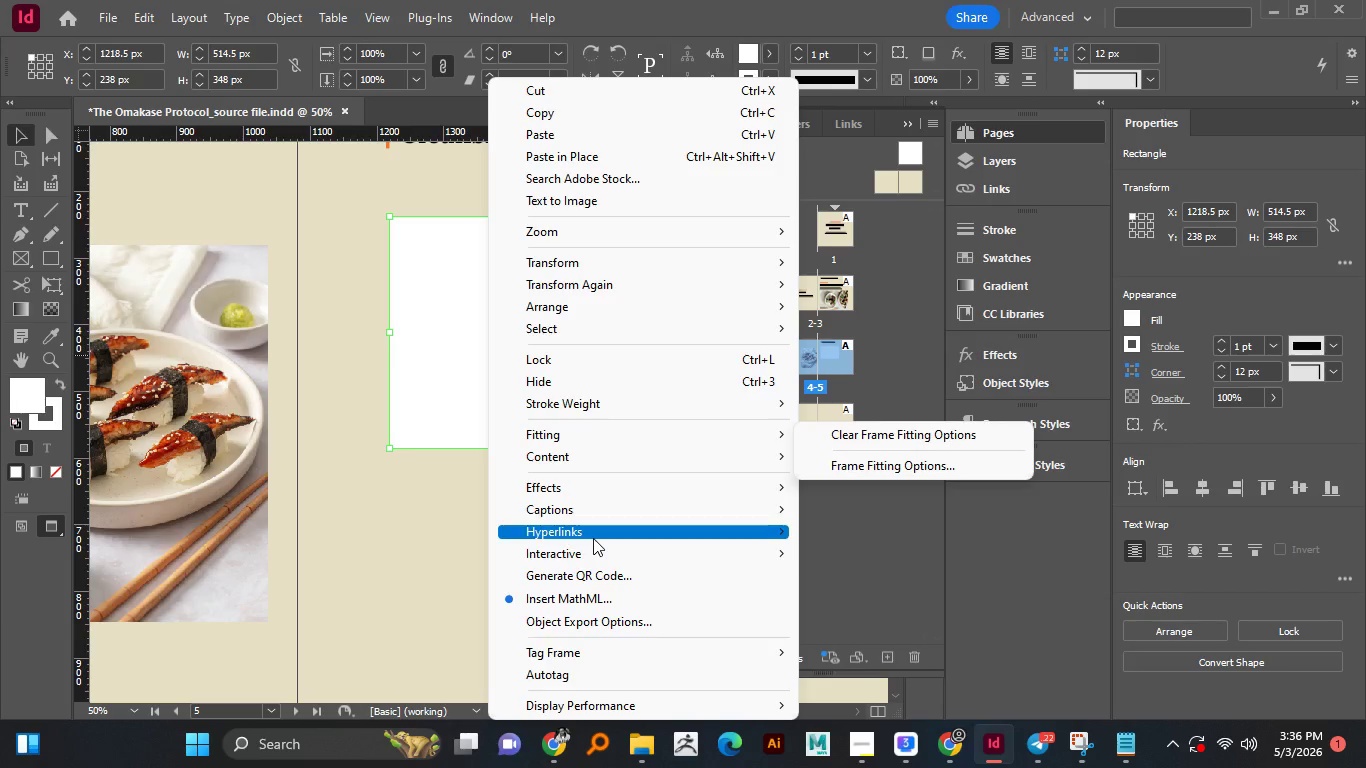 
left_click([639, 309])
 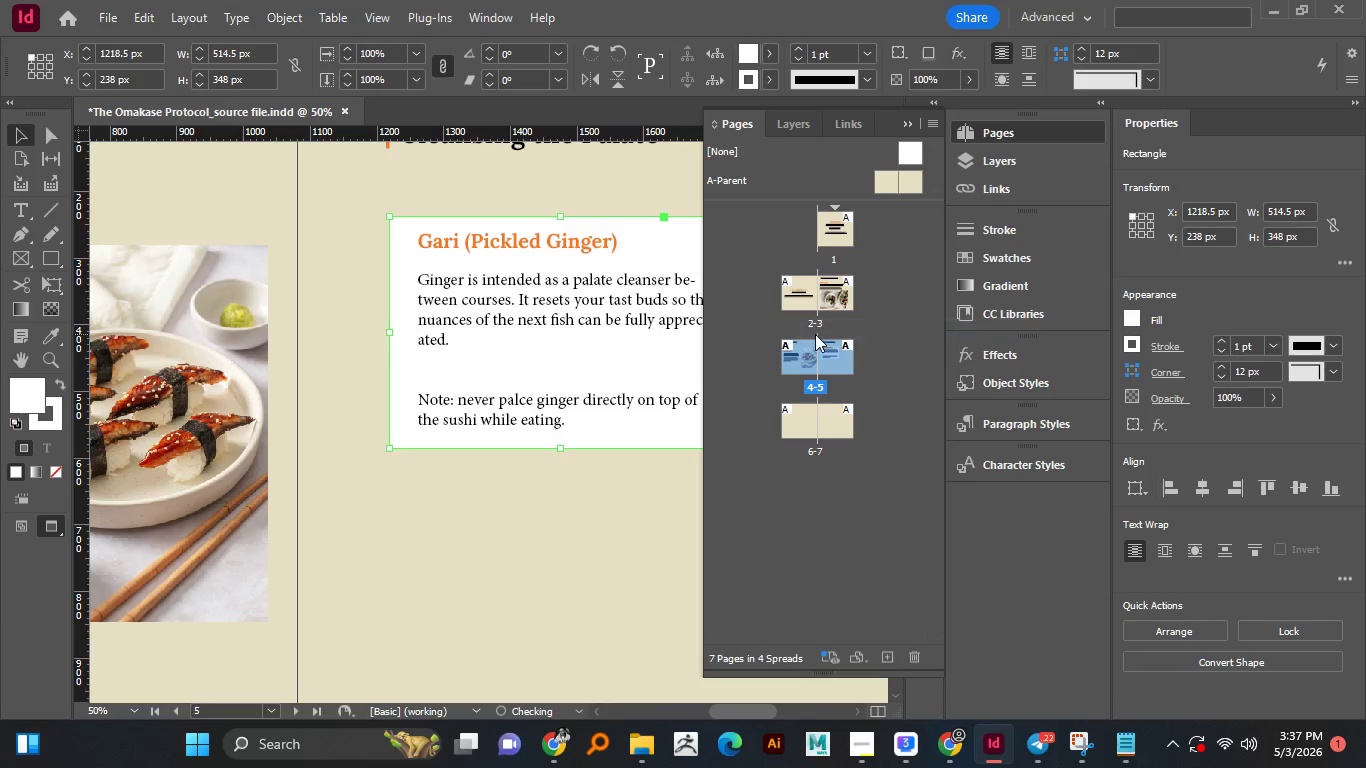 
left_click([867, 333])
 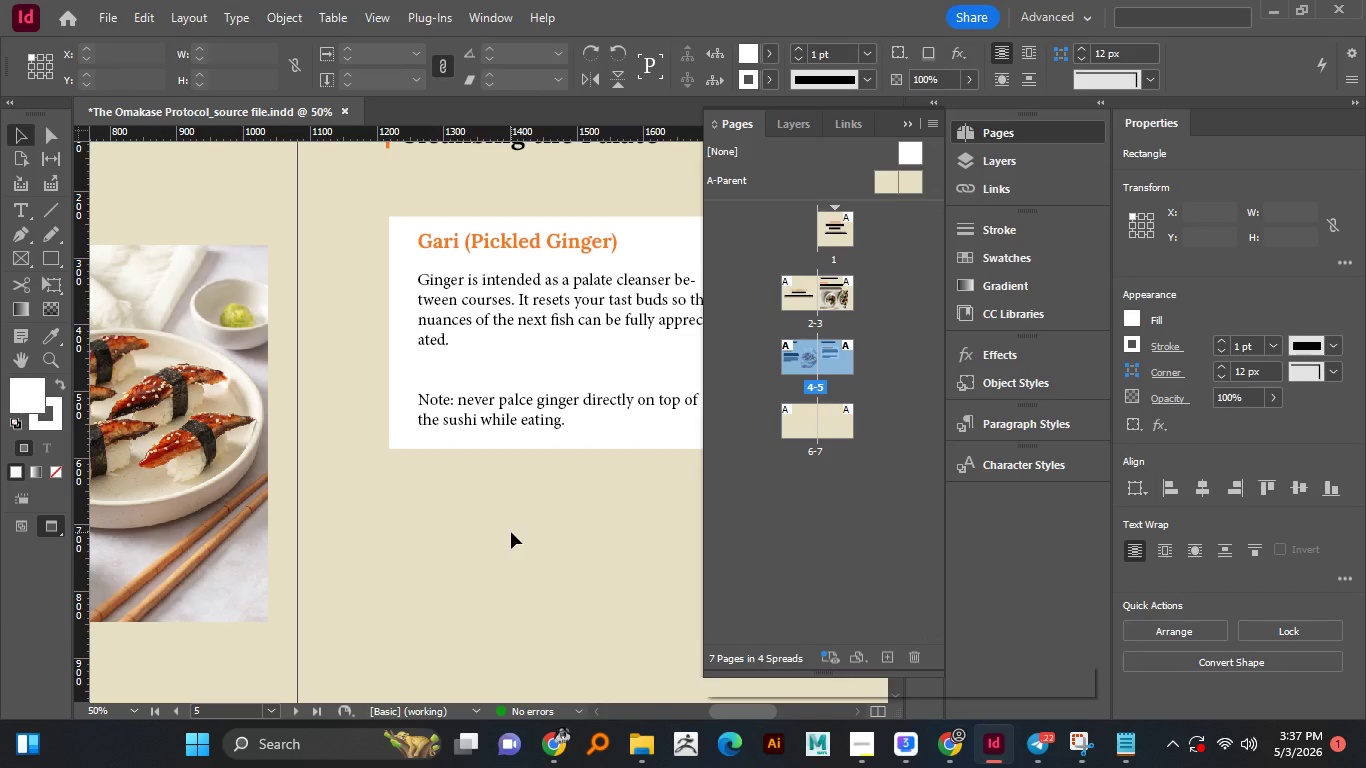 
left_click([511, 532])
 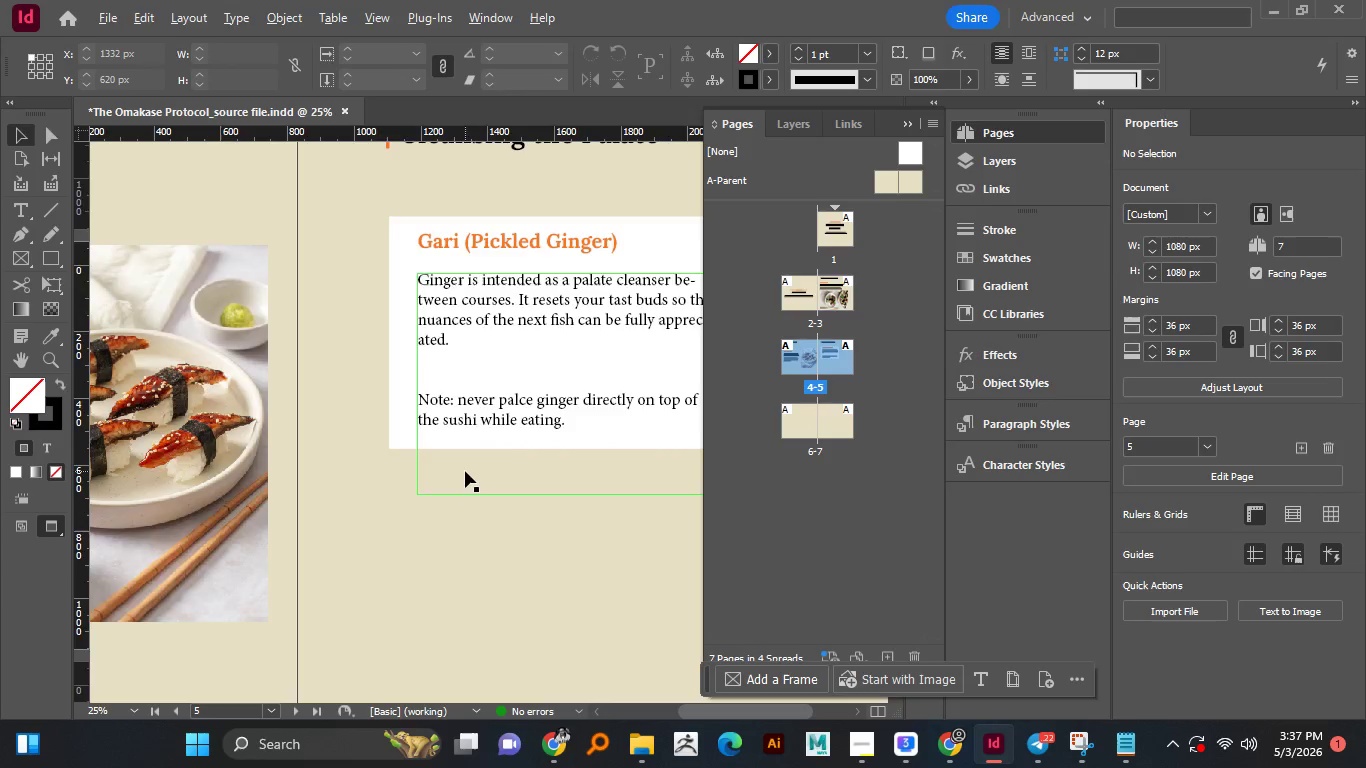 
hold_key(key=AltLeft, duration=1.5)
scroll: coordinate [465, 471], scroll_direction: down, amount: 1.0
 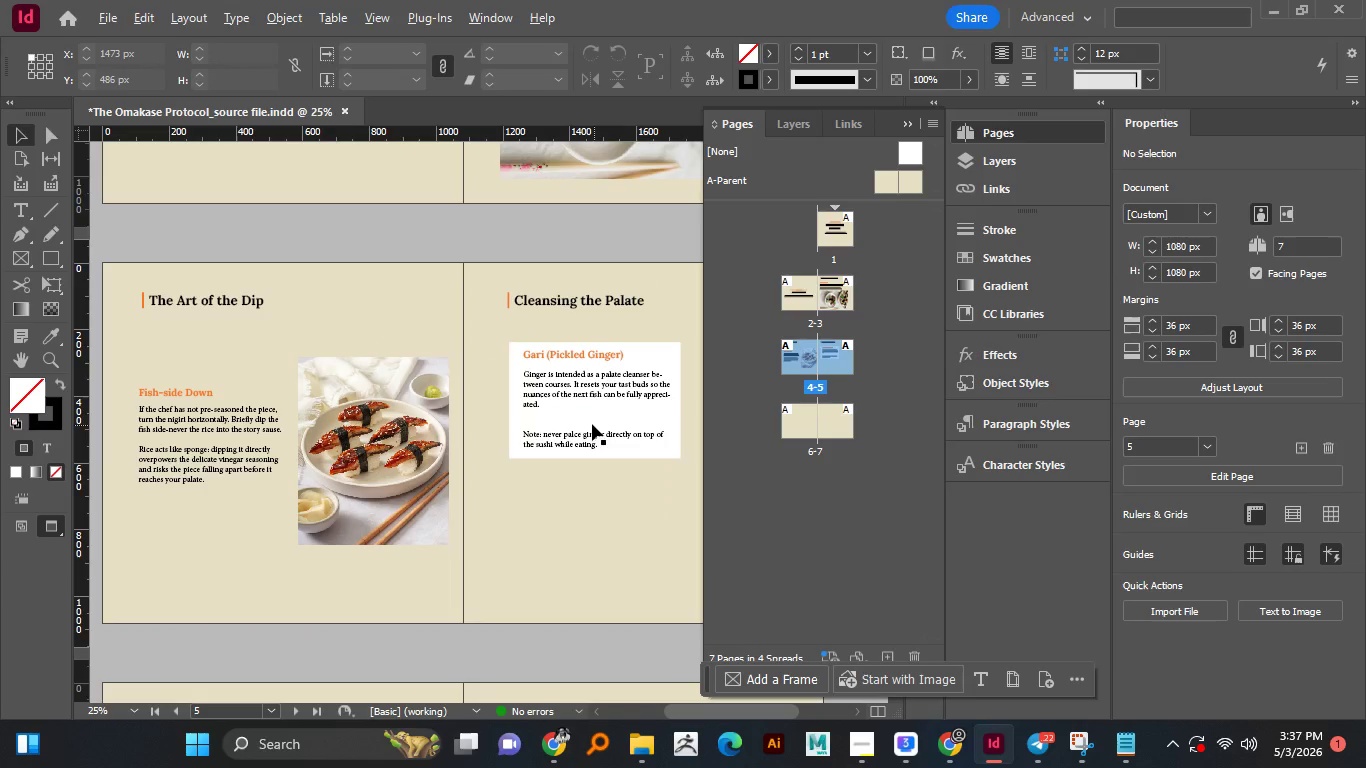 
hold_key(key=AltLeft, duration=0.66)
scroll: coordinate [593, 425], scroll_direction: none, amount: 0.0
 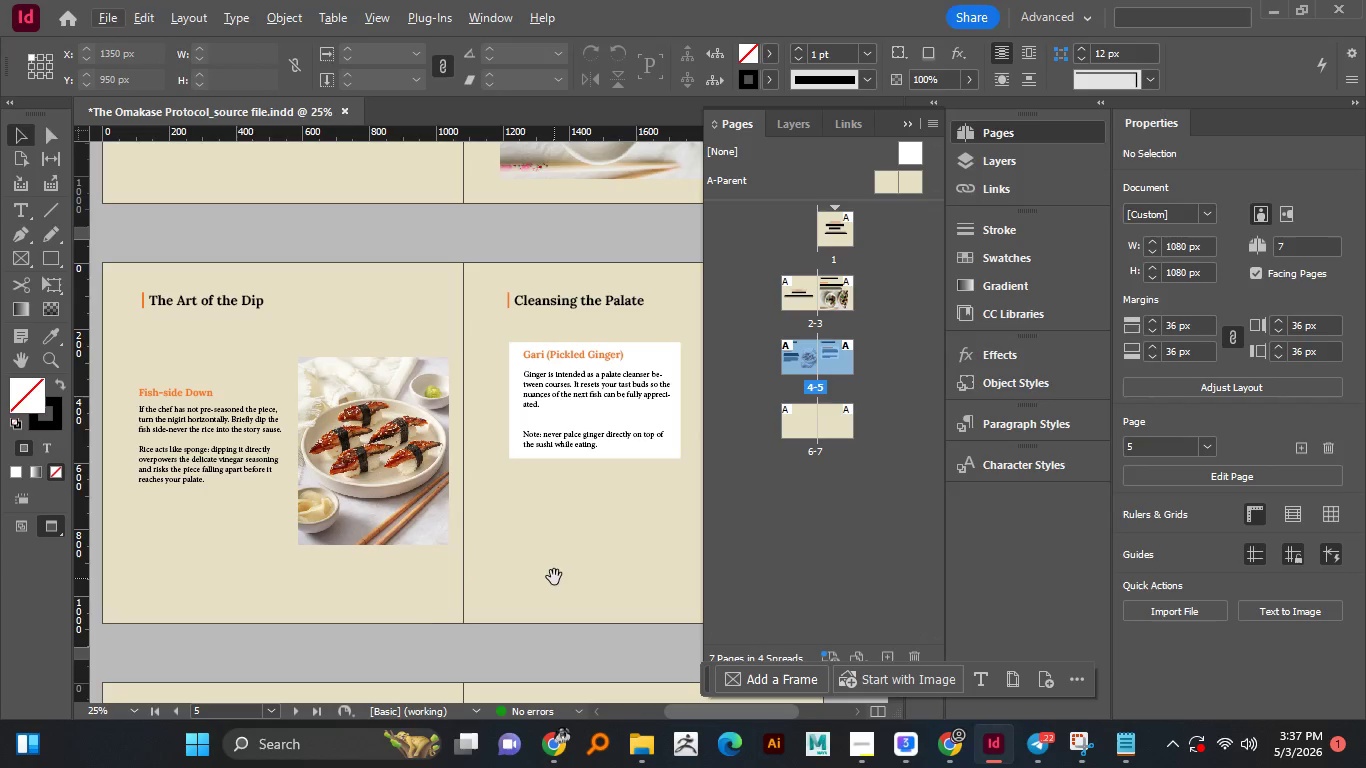 
hold_key(key=Space, duration=1.53)
 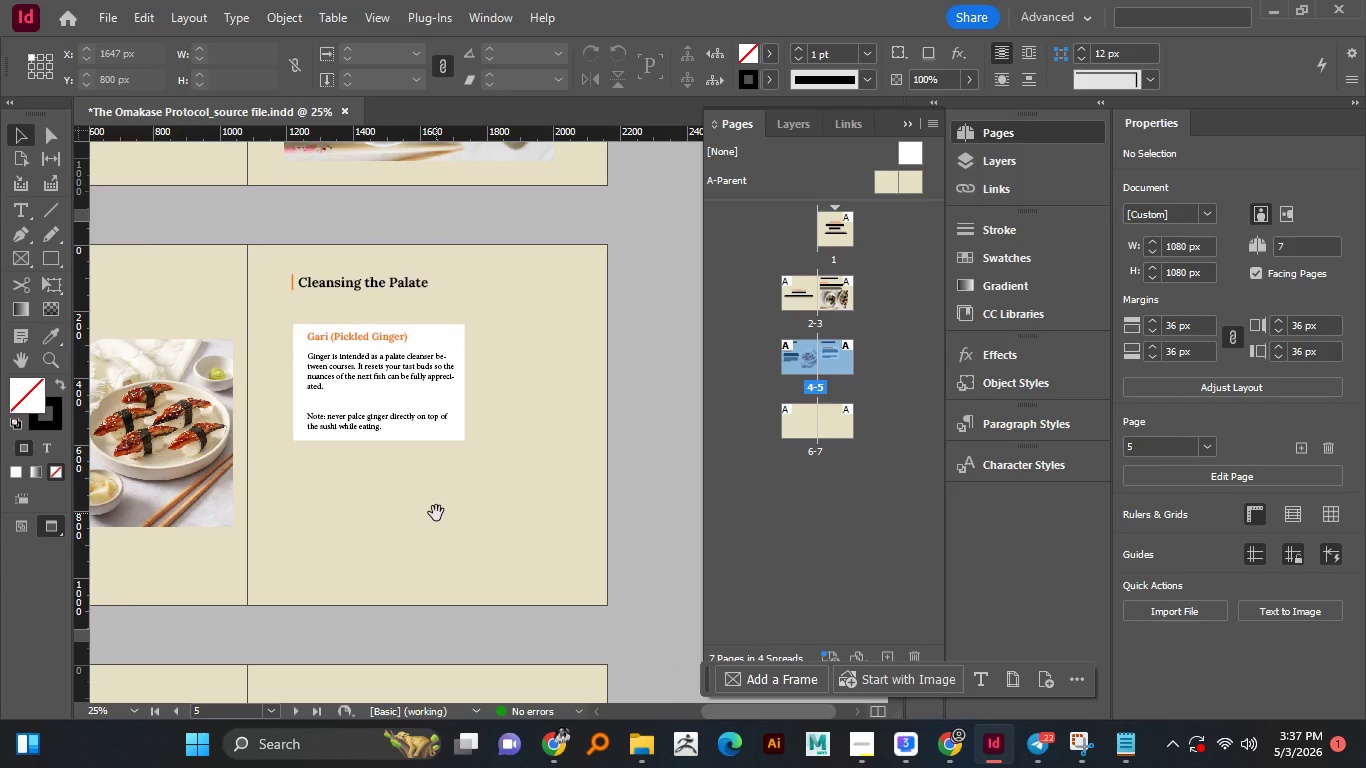 
left_click_drag(start_coordinate=[551, 575], to_coordinate=[414, 557])
 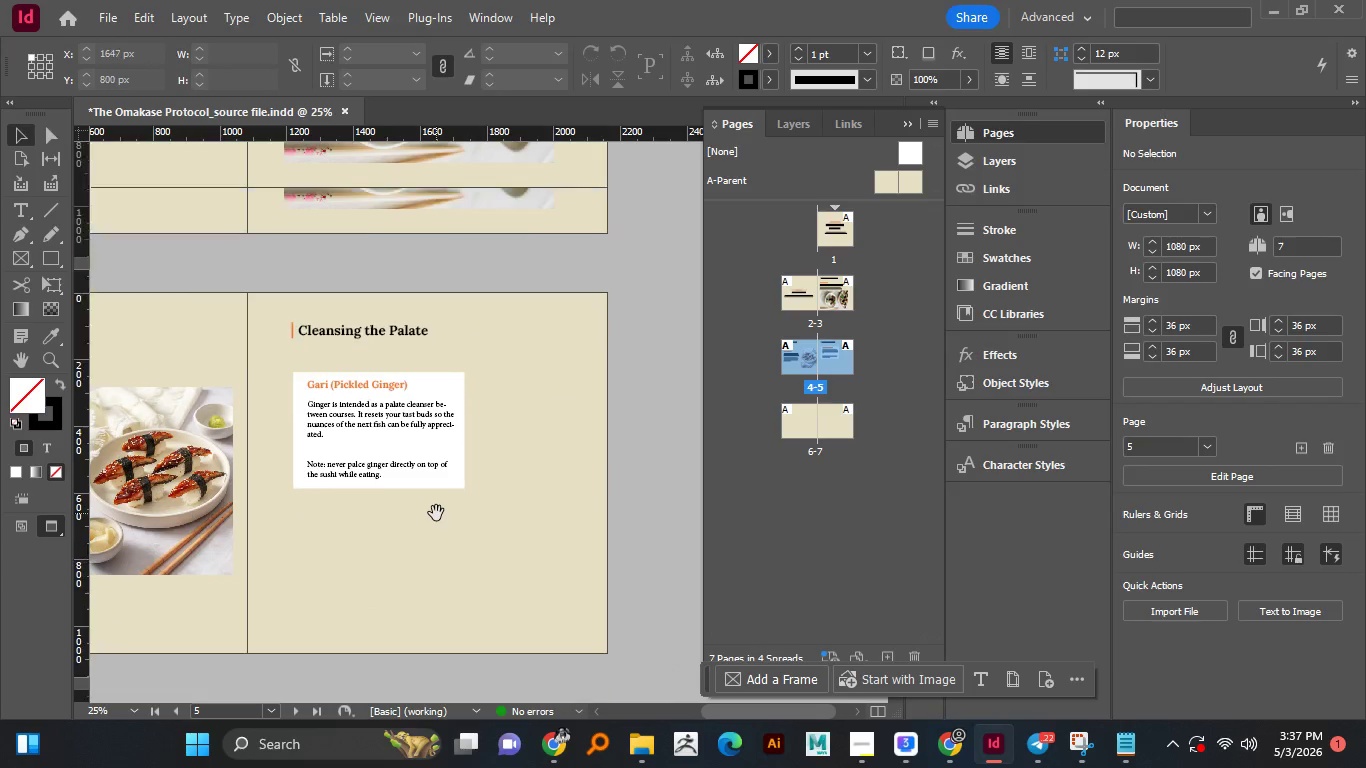 
left_click_drag(start_coordinate=[453, 549], to_coordinate=[375, 552])
 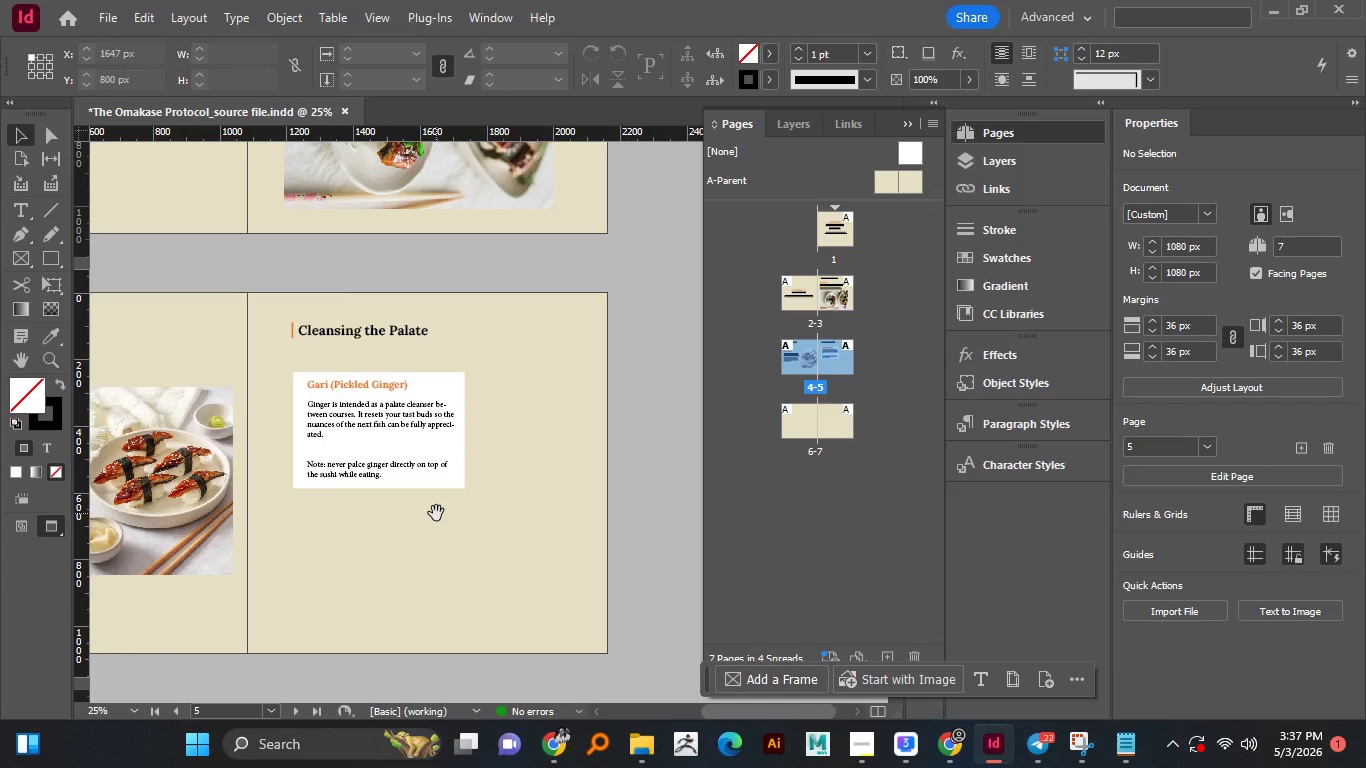 
hold_key(key=Space, duration=1.5)
 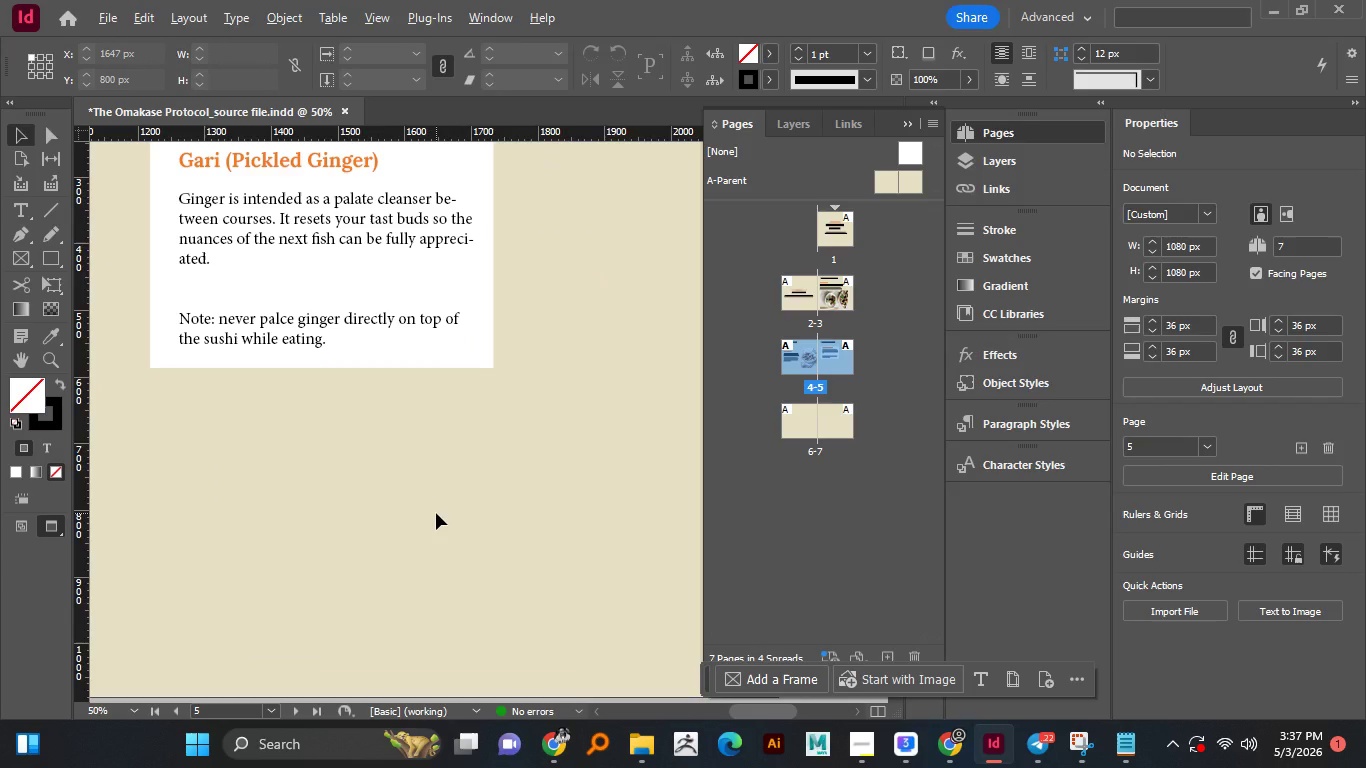 
scroll: coordinate [436, 513], scroll_direction: up, amount: 1.0
 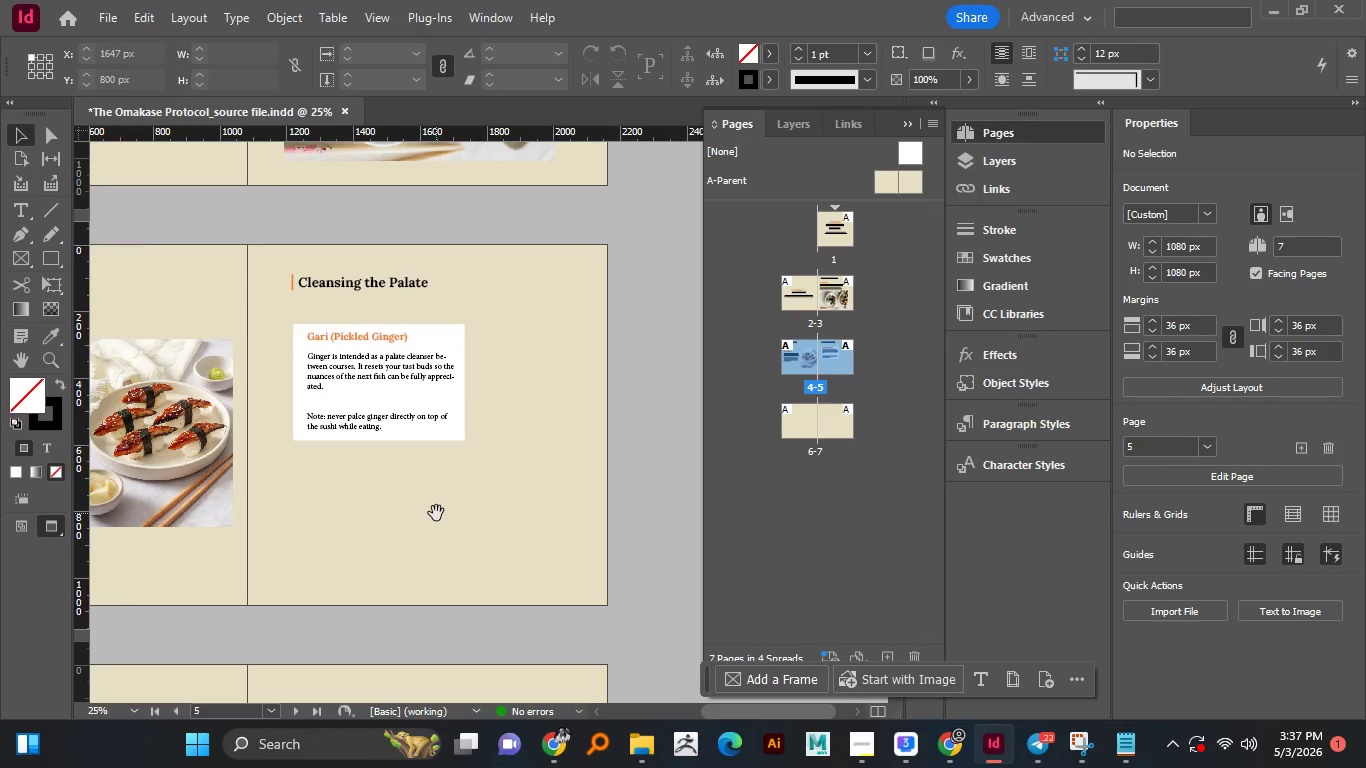 
scroll: coordinate [436, 513], scroll_direction: none, amount: 0.0
 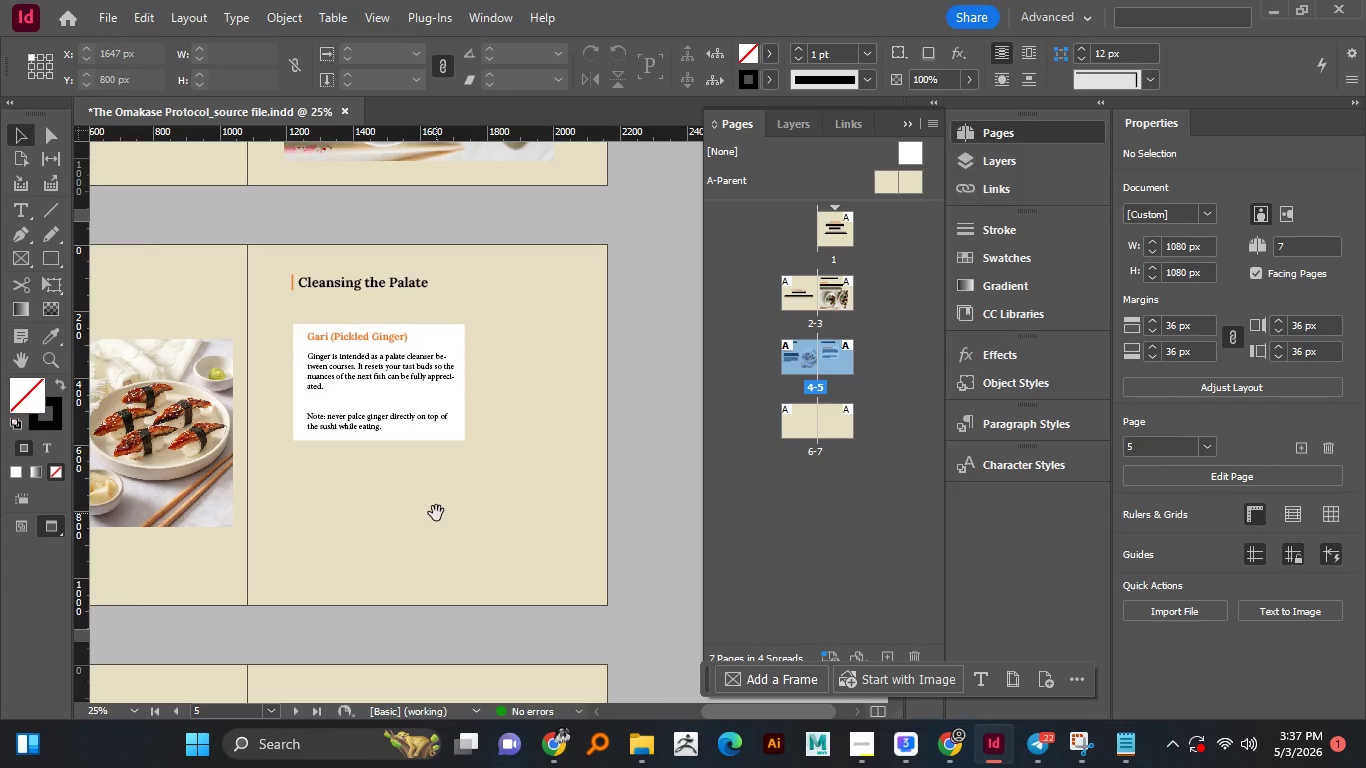 
hold_key(key=Space, duration=0.41)
 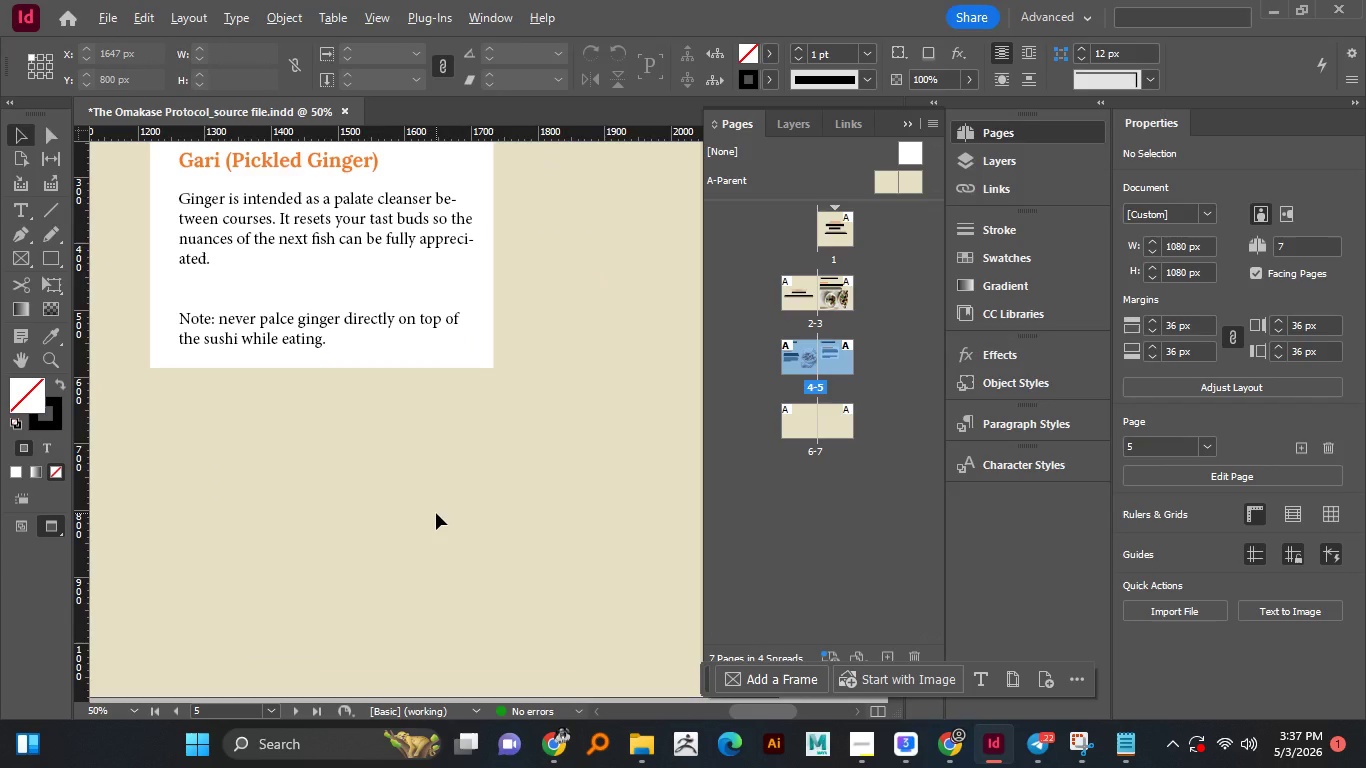 
hold_key(key=AltLeft, duration=1.52)
scroll: coordinate [436, 513], scroll_direction: none, amount: 0.0
 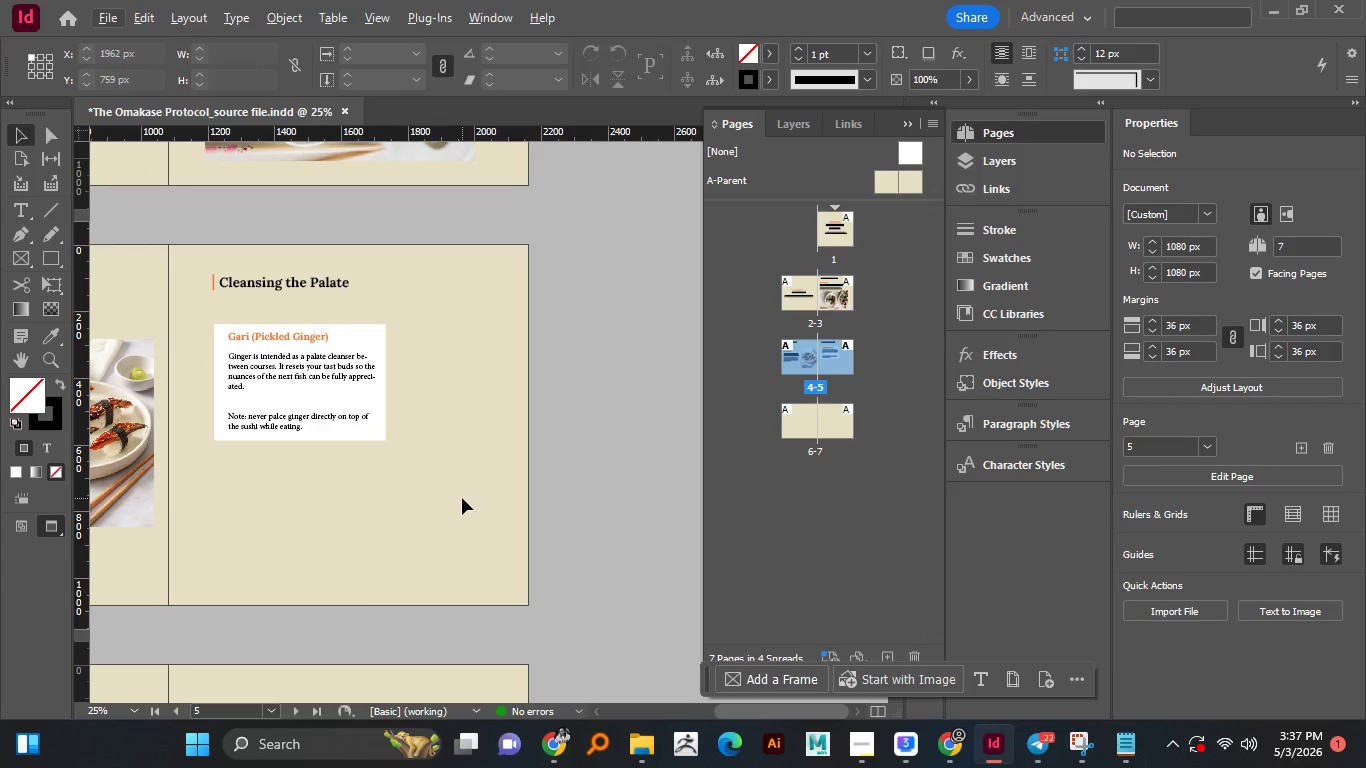 
key(Alt+AltLeft)
 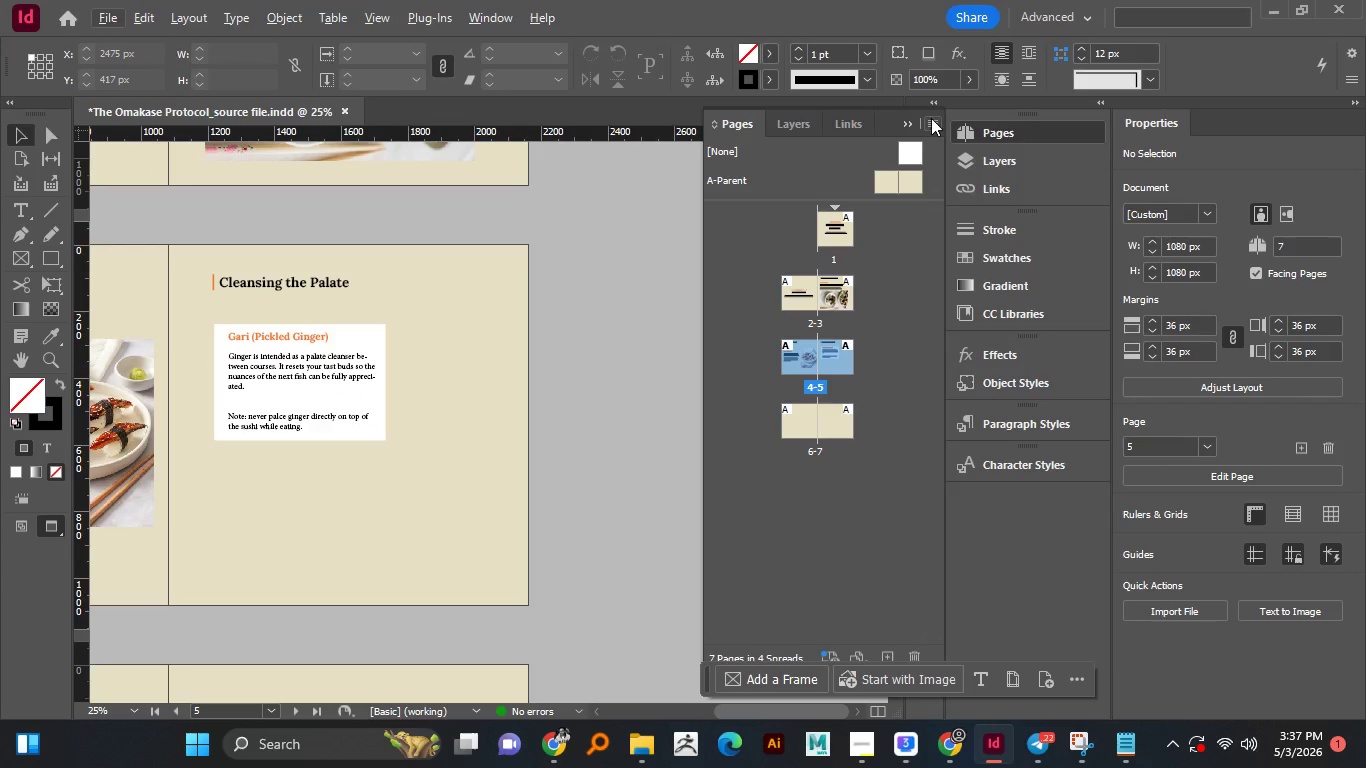 
key(Alt+AltLeft)
 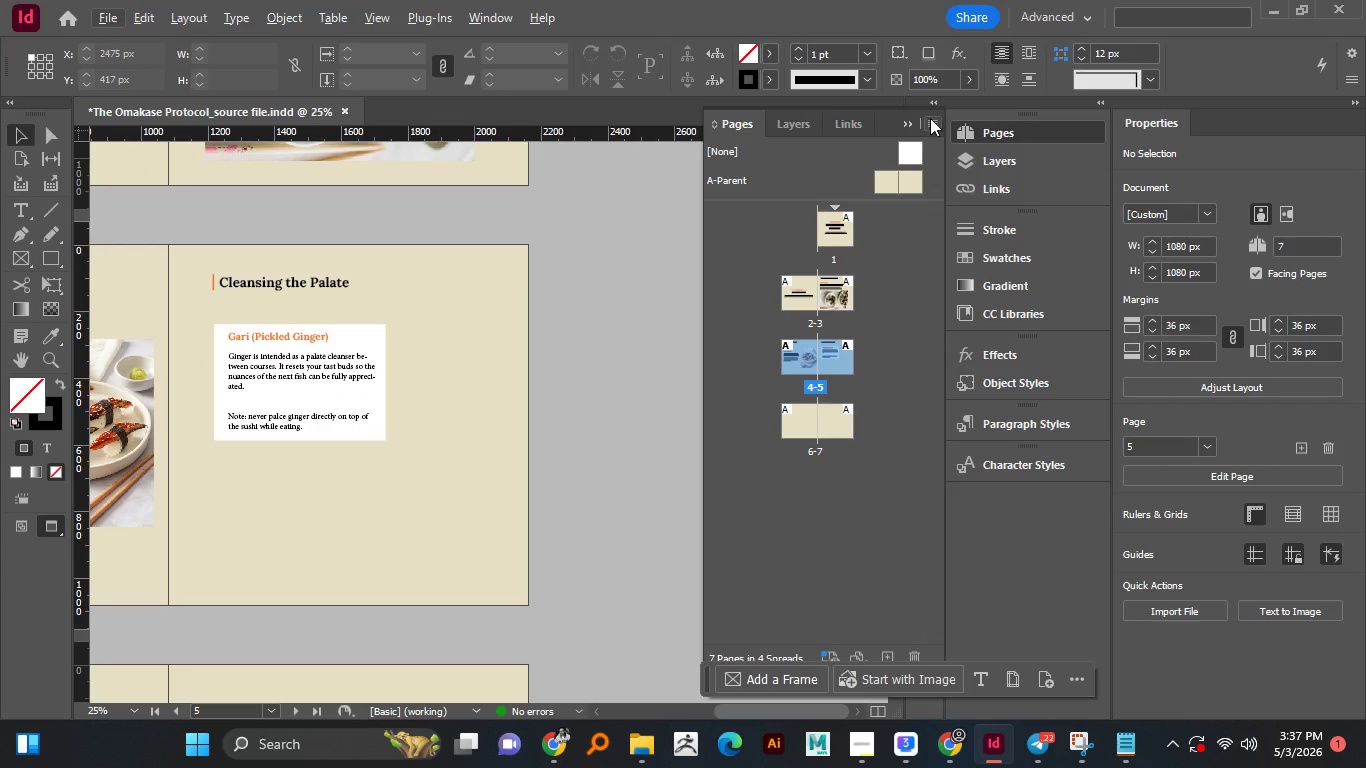 
key(Alt+AltLeft)
 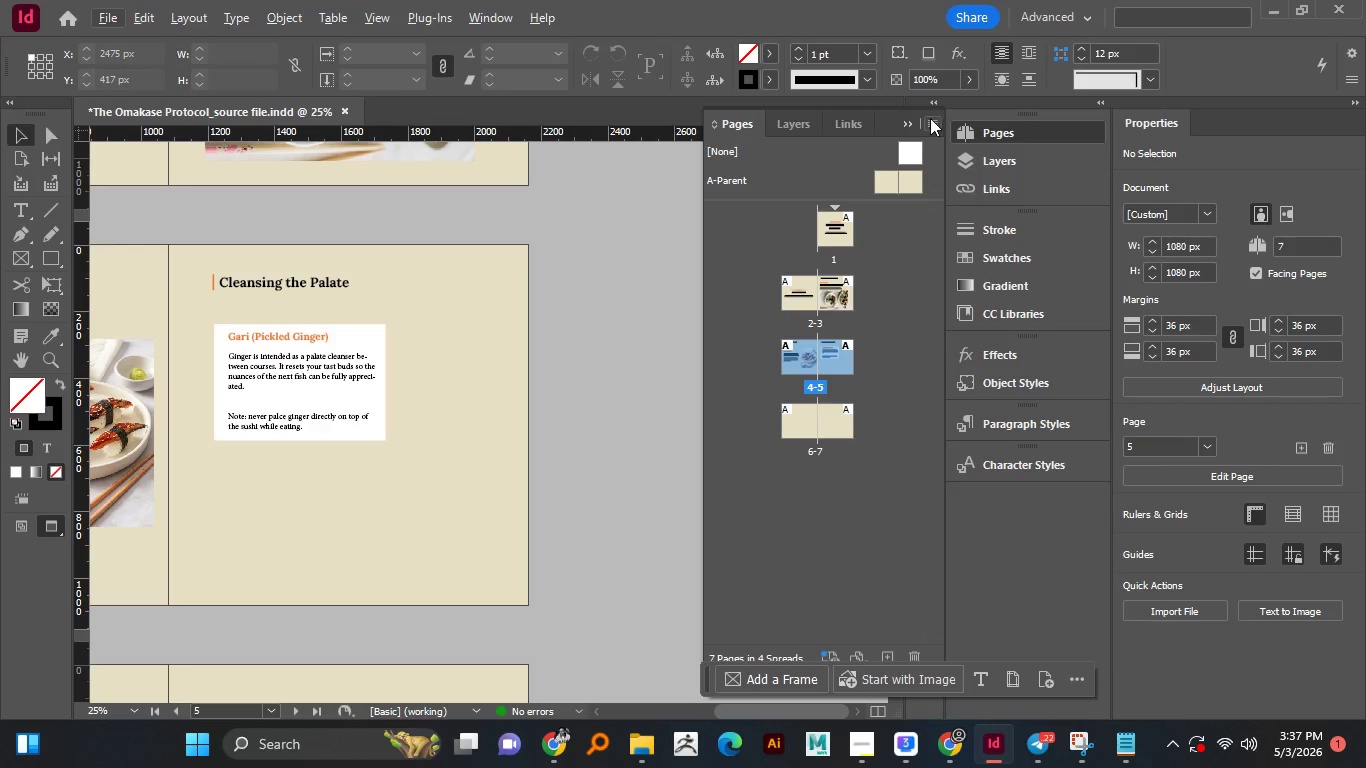 
key(Alt+AltLeft)
 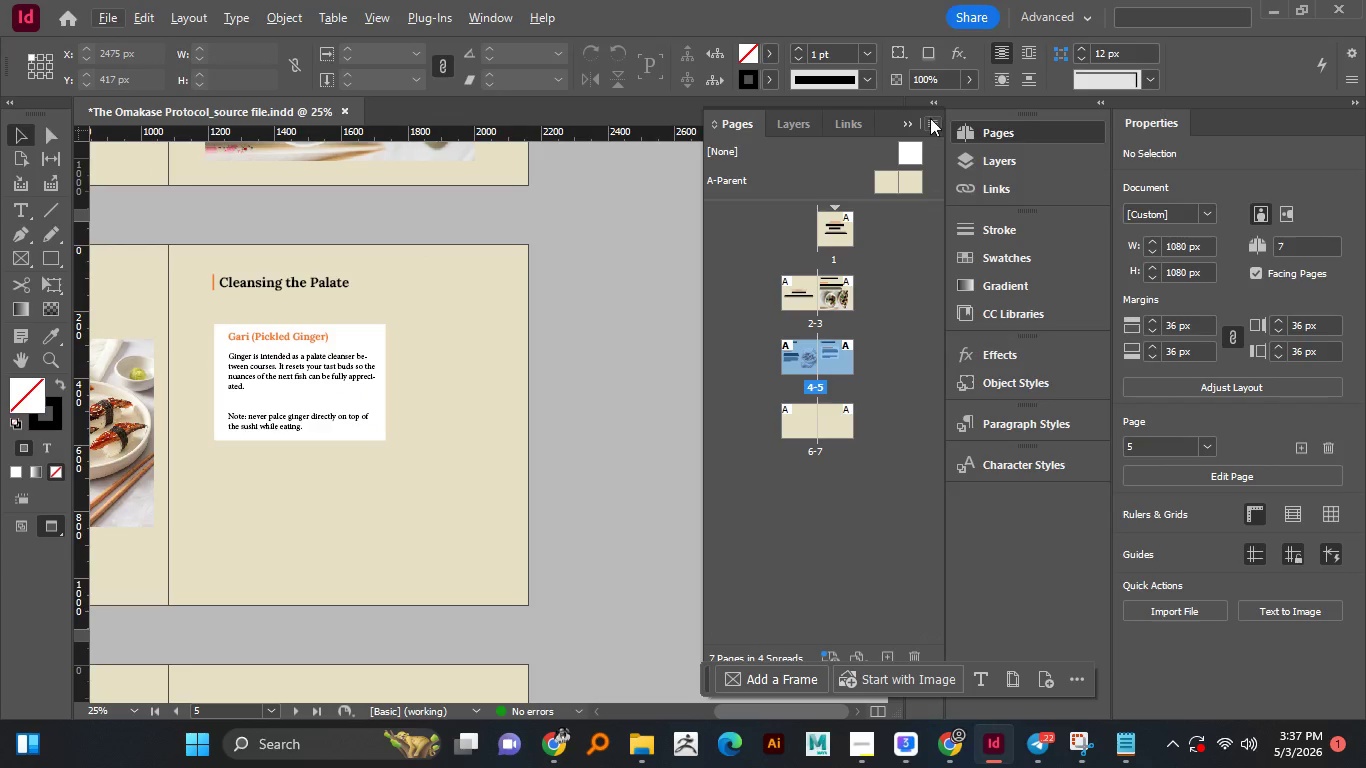 
key(Alt+AltLeft)
 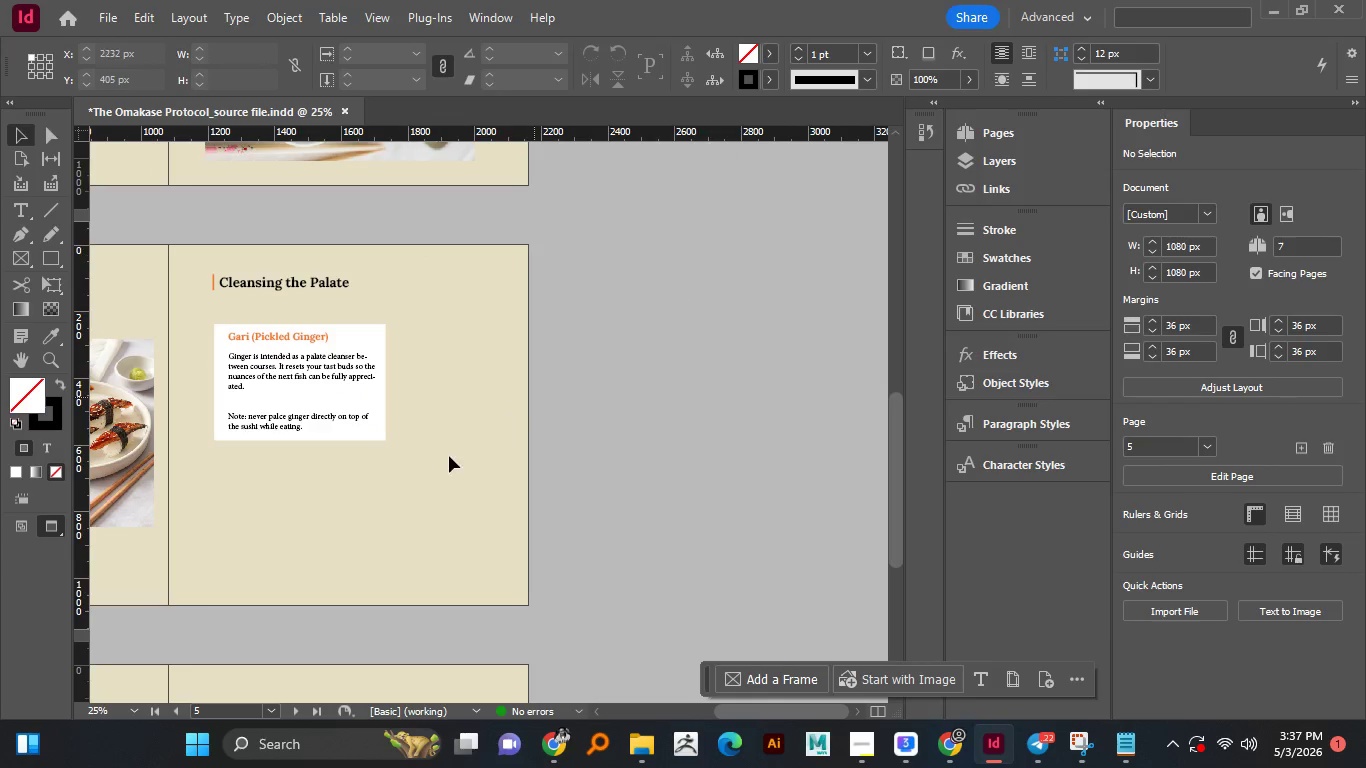 
scroll: coordinate [436, 513], scroll_direction: none, amount: 0.0
 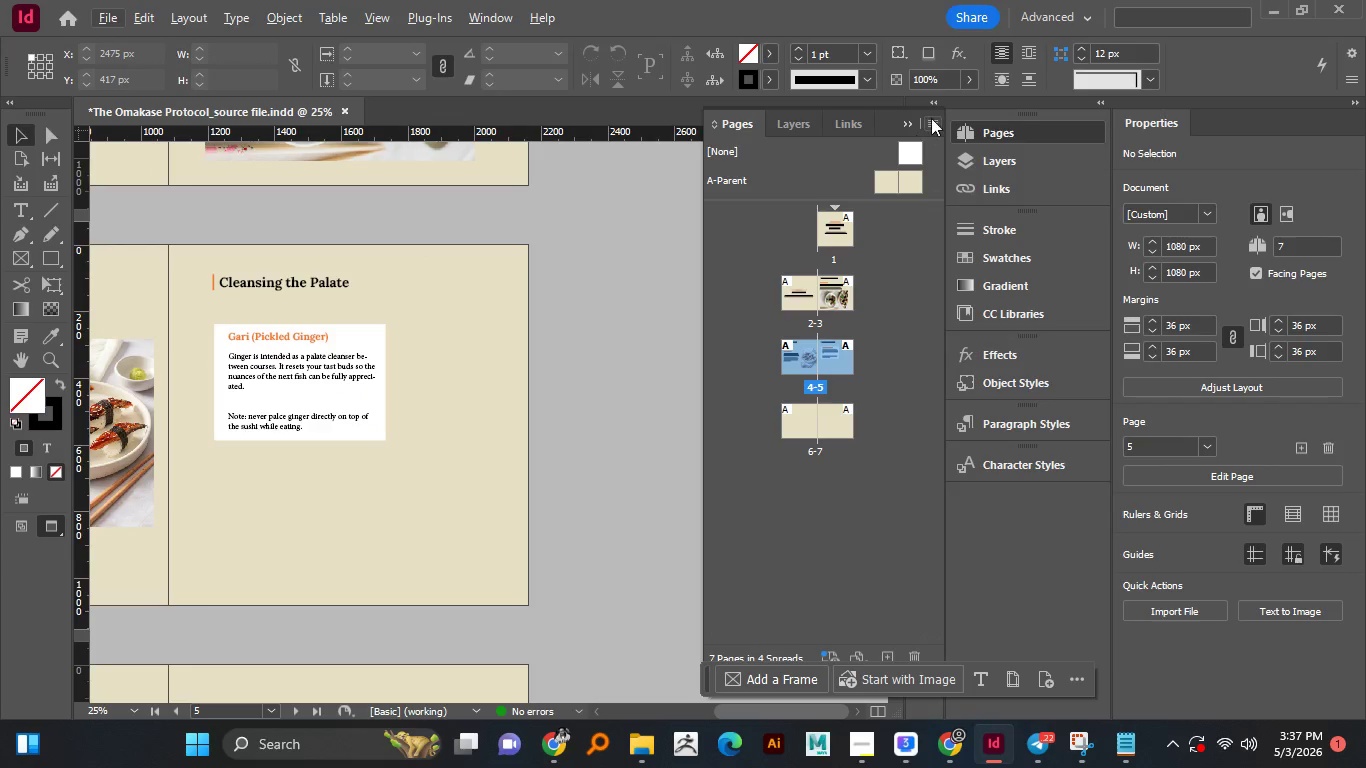 
left_click([912, 125])
 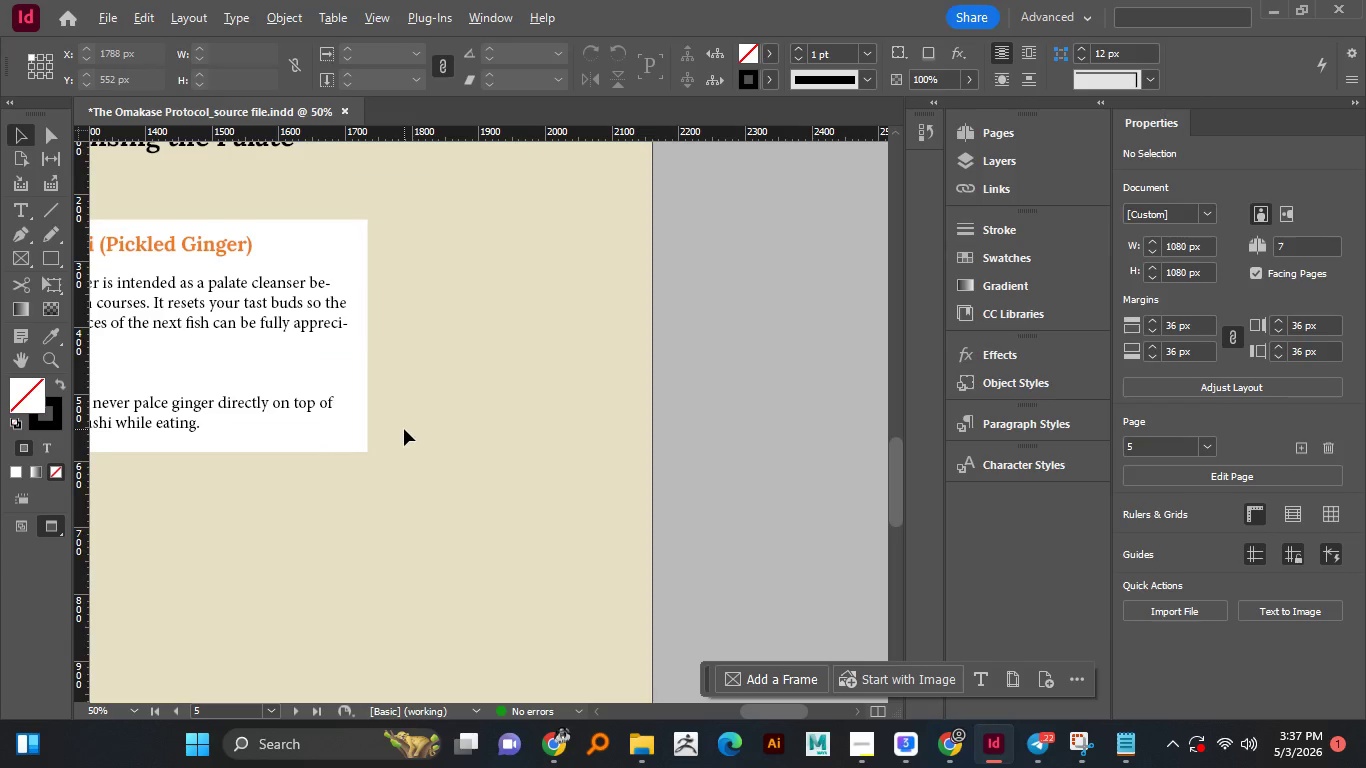 
hold_key(key=AltLeft, duration=1.52)
scroll: coordinate [404, 429], scroll_direction: none, amount: 0.0
 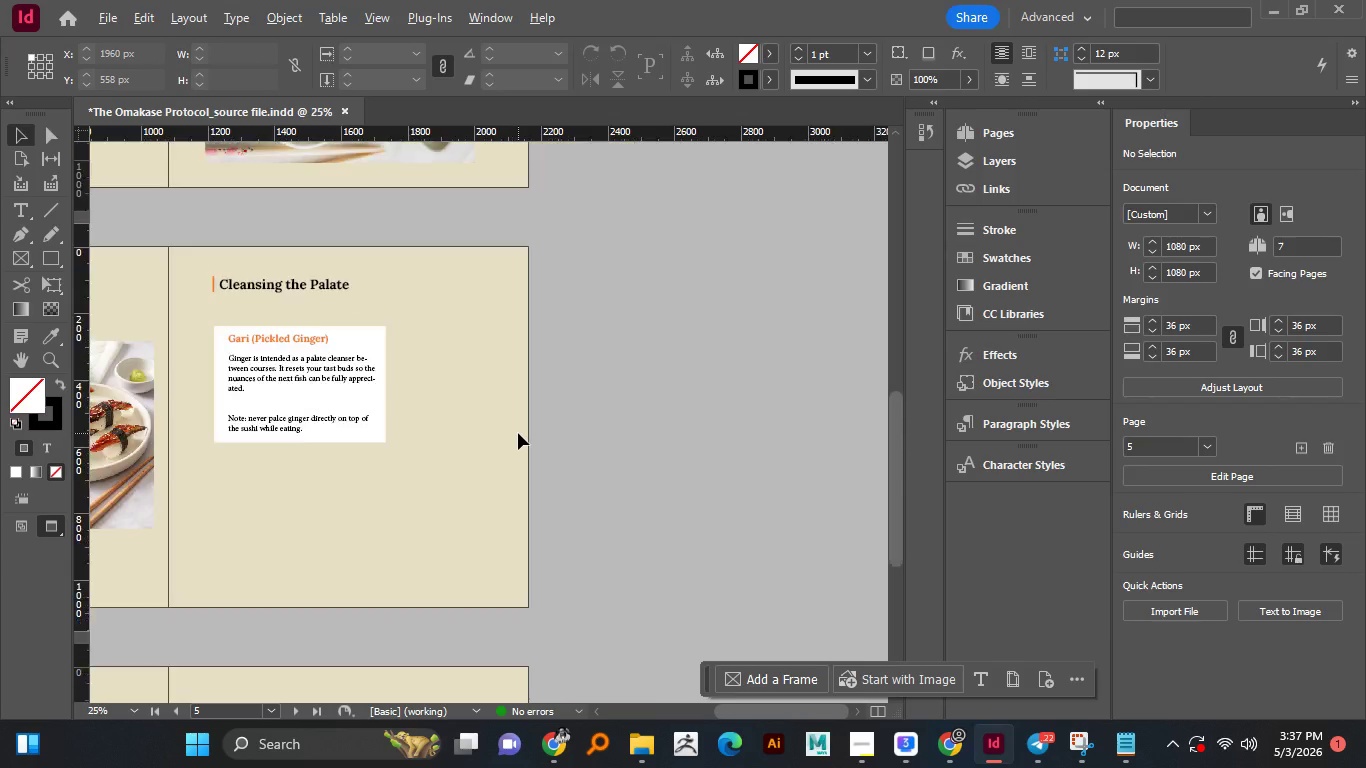 
hold_key(key=AltLeft, duration=0.94)
scroll: coordinate [518, 433], scroll_direction: none, amount: 0.0
 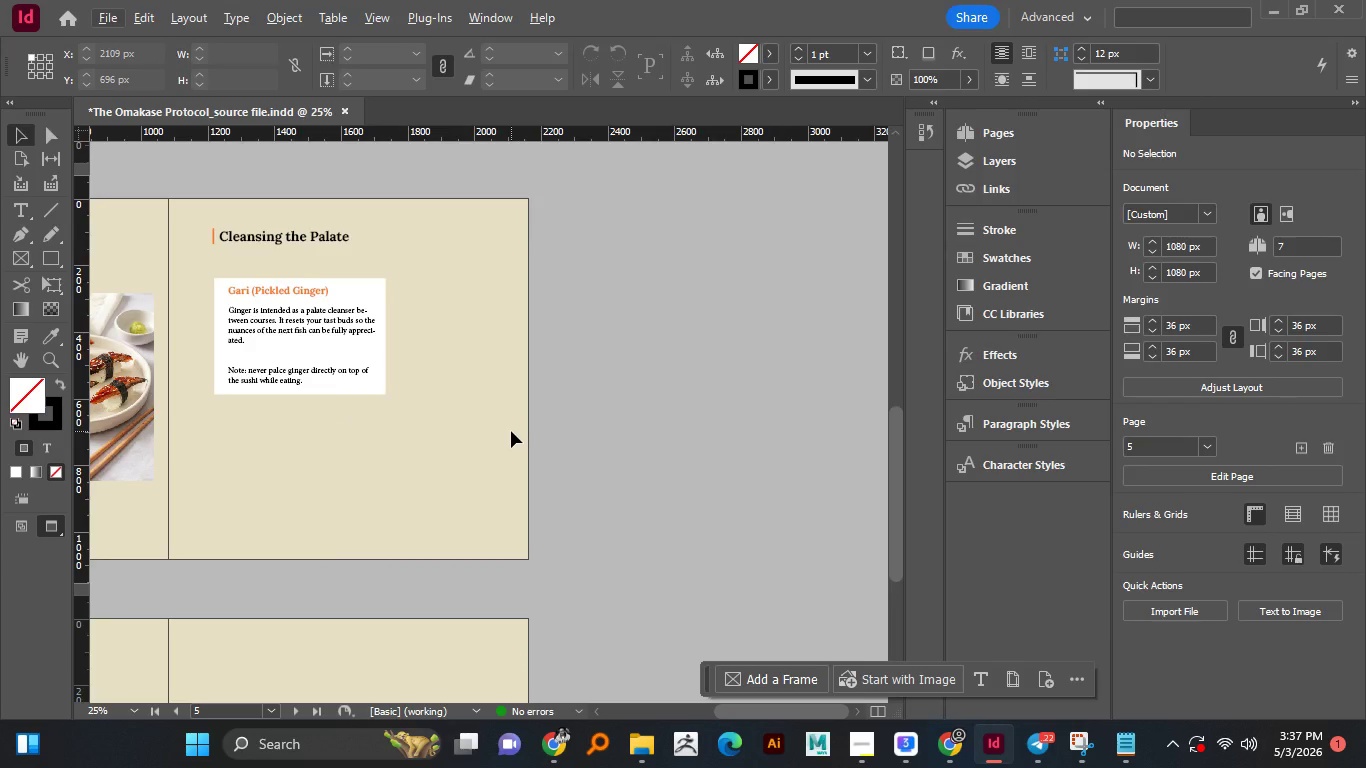 
scroll: coordinate [511, 432], scroll_direction: down, amount: 1.0
 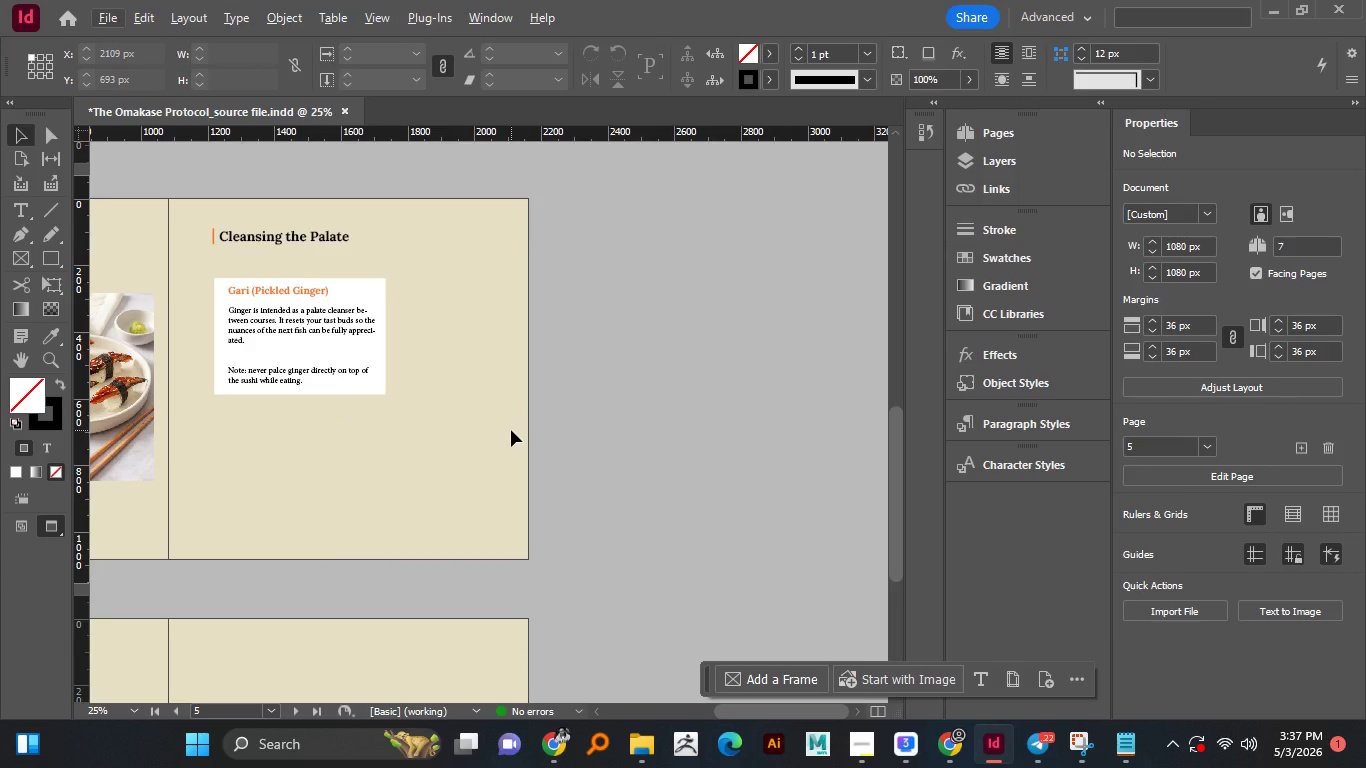 
wait(13.68)
 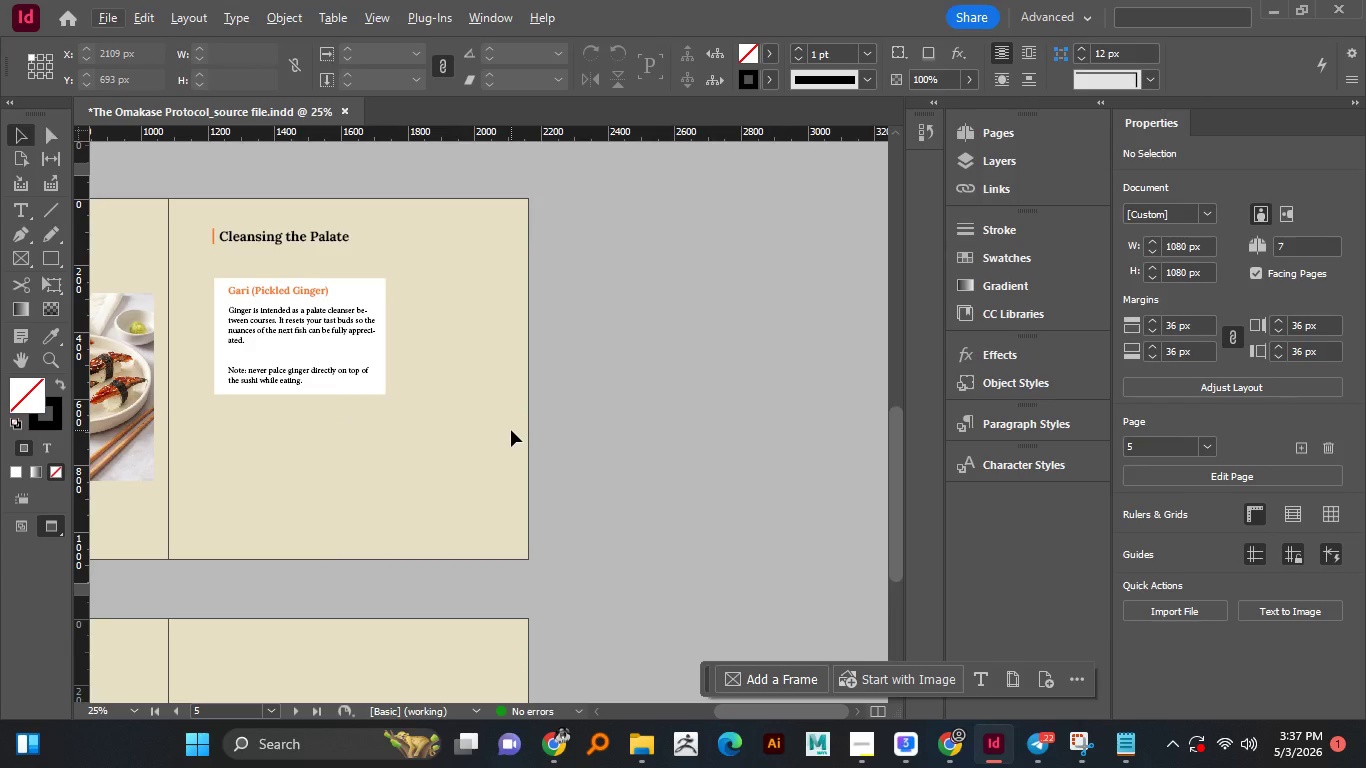 
hold_key(key=AltLeft, duration=1.3)
scroll: coordinate [326, 343], scroll_direction: none, amount: 0.0
 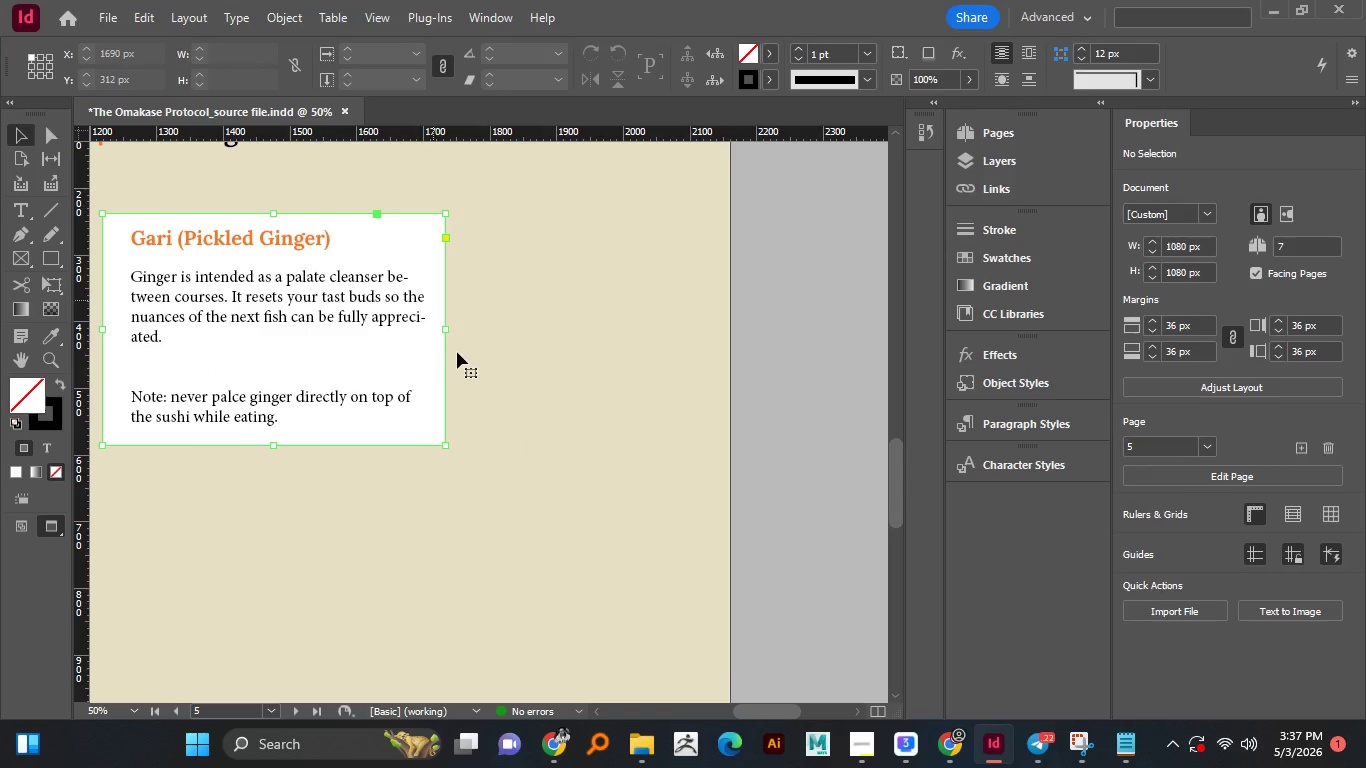 
left_click([416, 263])
 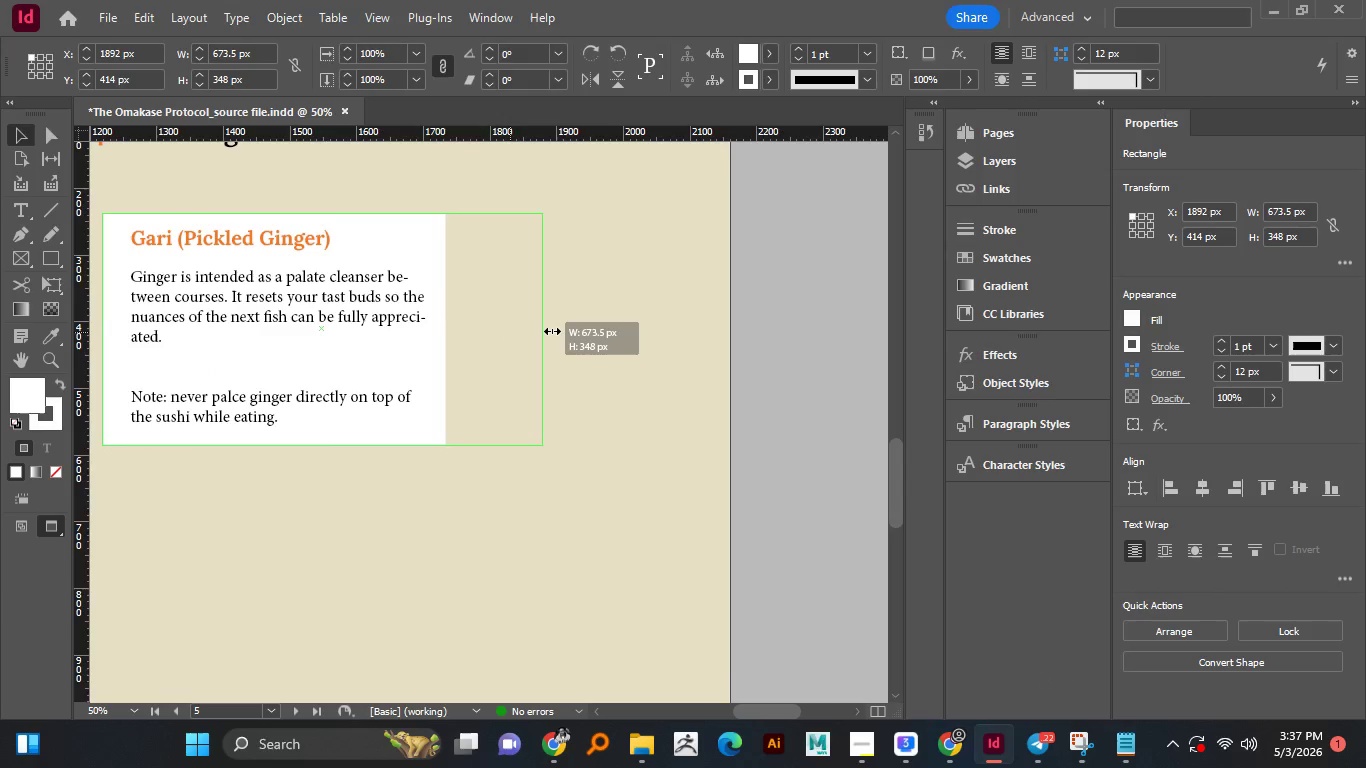 
left_click_drag(start_coordinate=[443, 329], to_coordinate=[653, 334])
 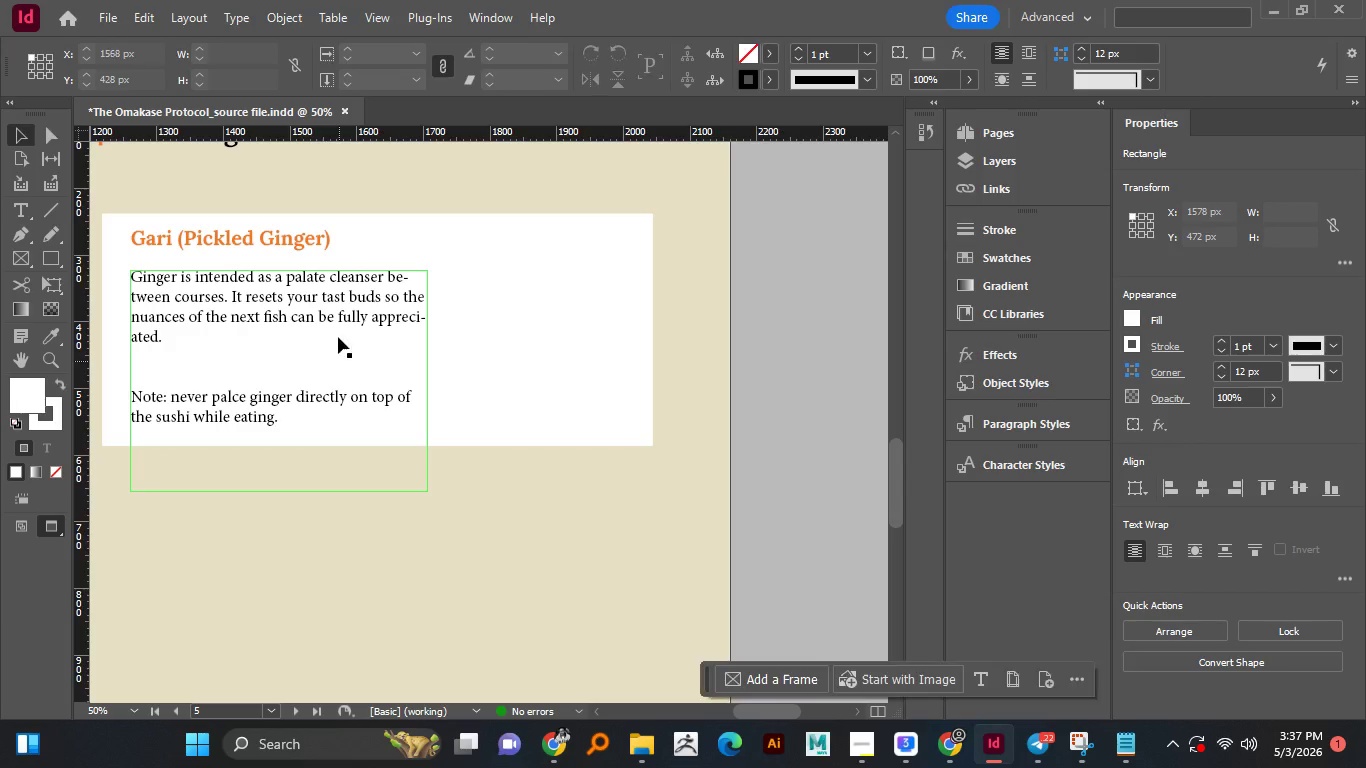 
left_click([450, 515])
 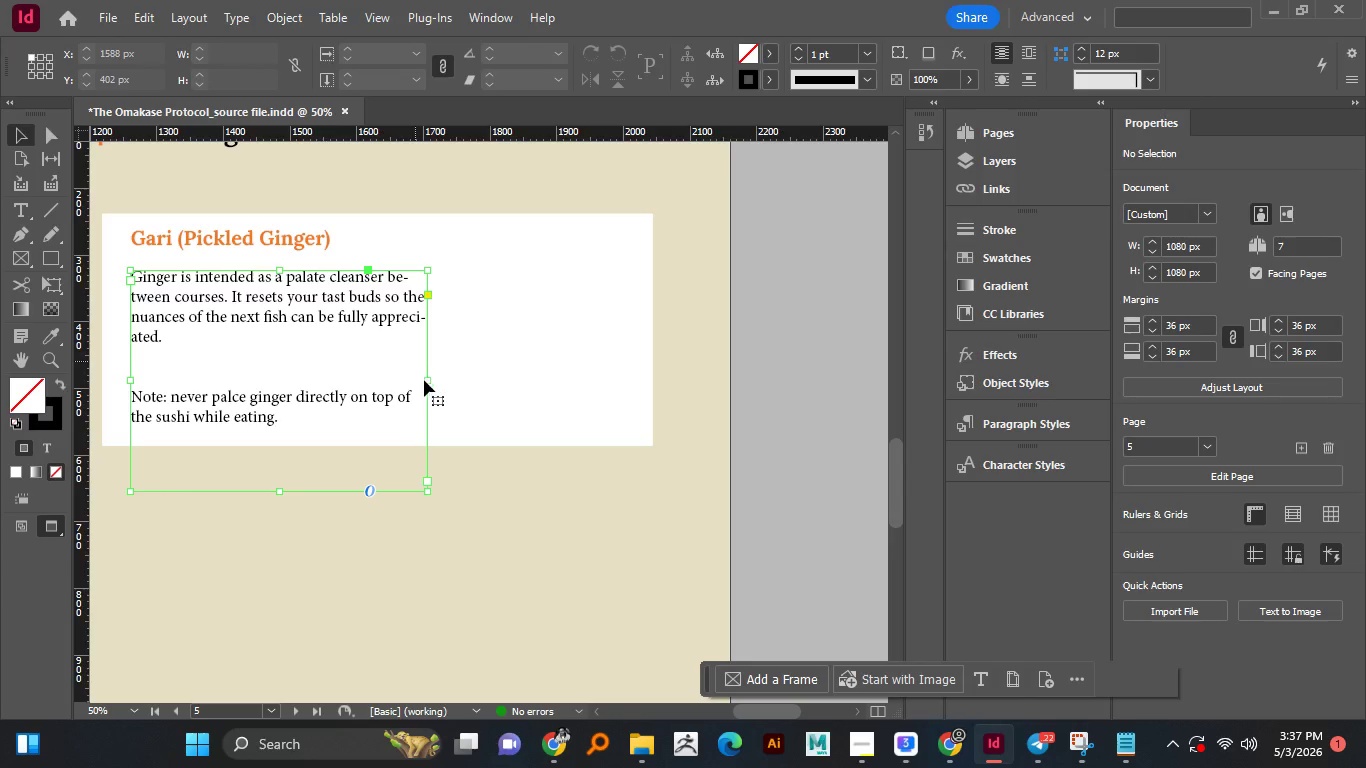 
left_click([348, 323])
 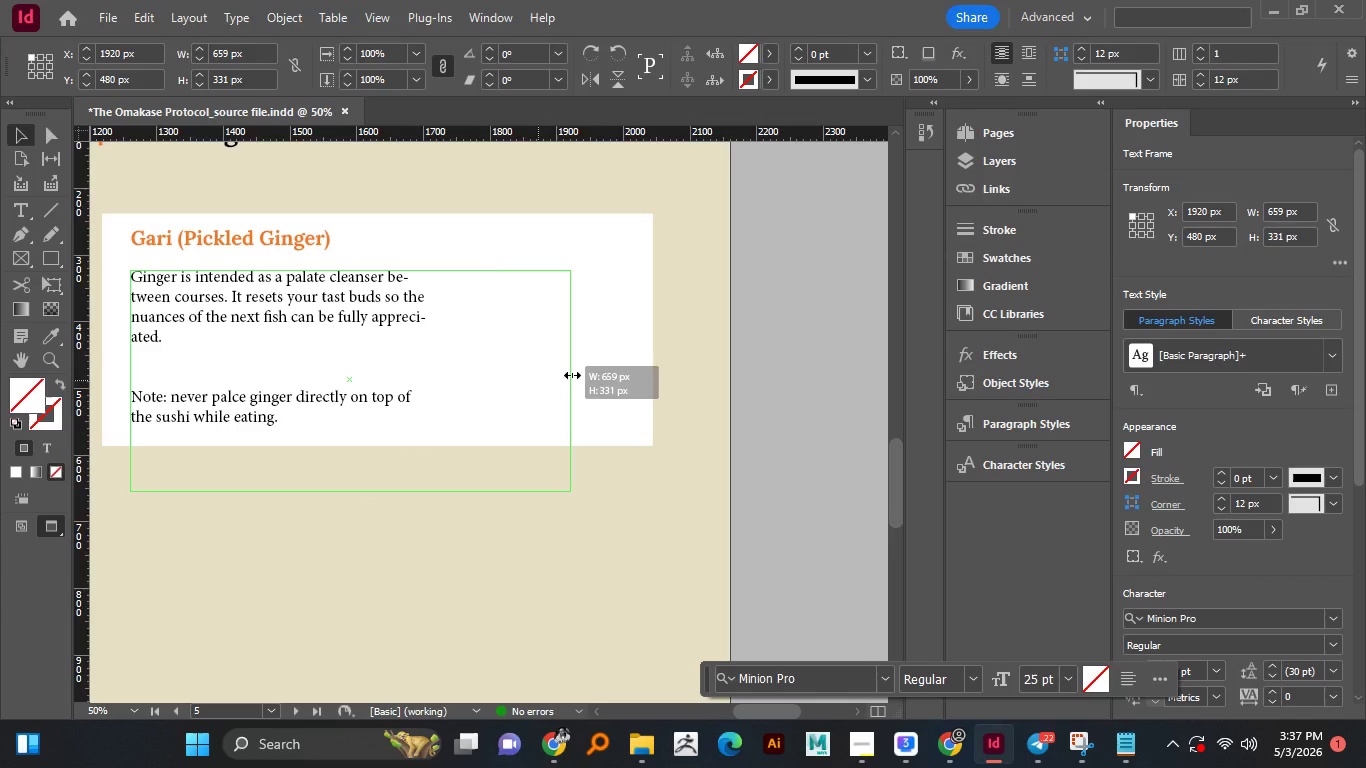 
left_click_drag(start_coordinate=[431, 381], to_coordinate=[615, 367])
 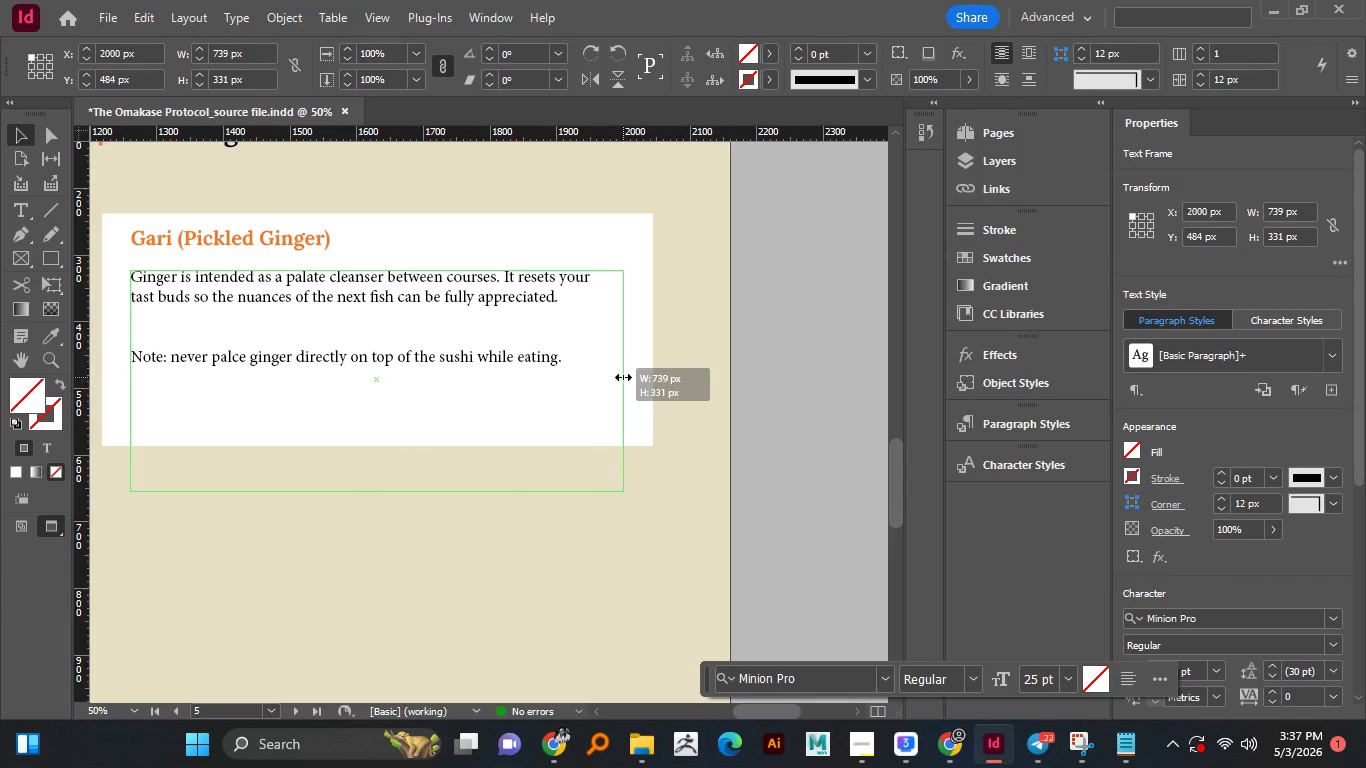 
left_click_drag(start_coordinate=[612, 381], to_coordinate=[624, 377])
 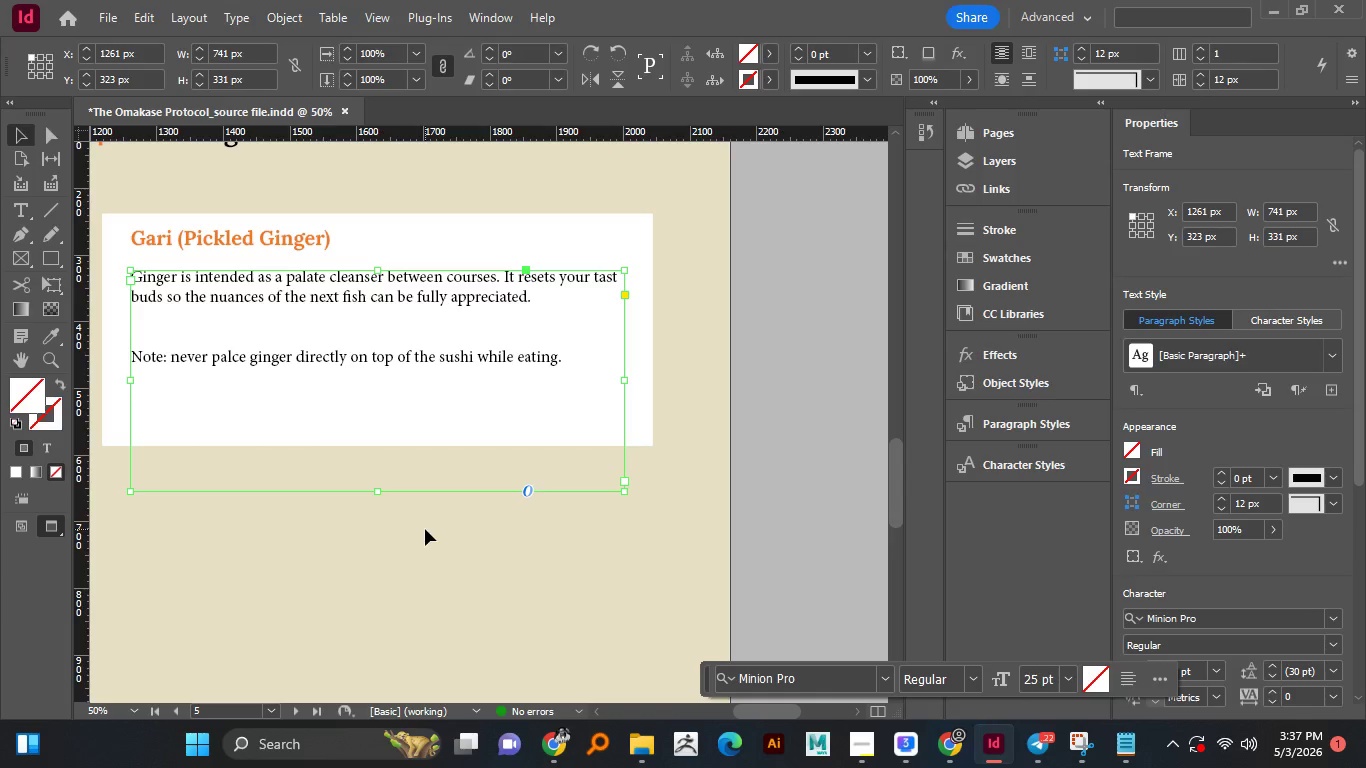 
left_click([425, 529])
 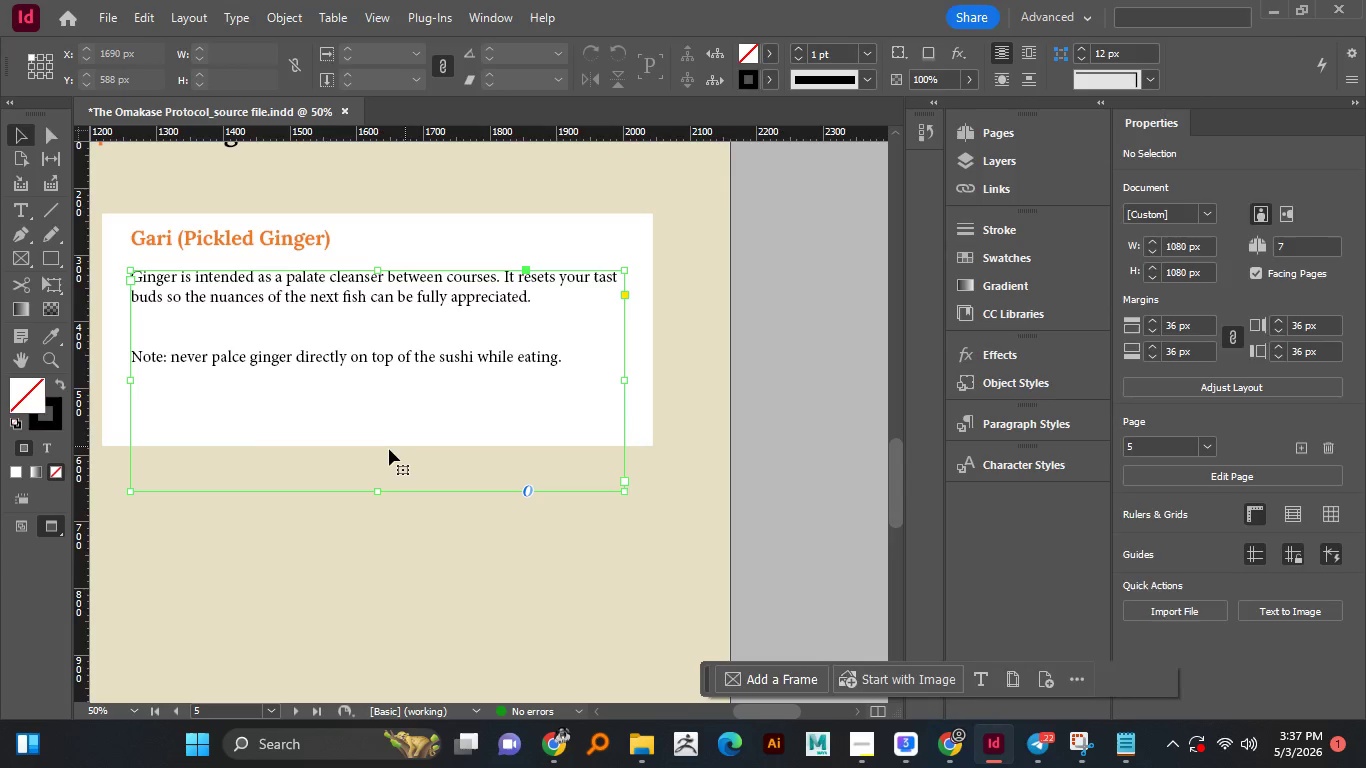 
left_click([417, 446])
 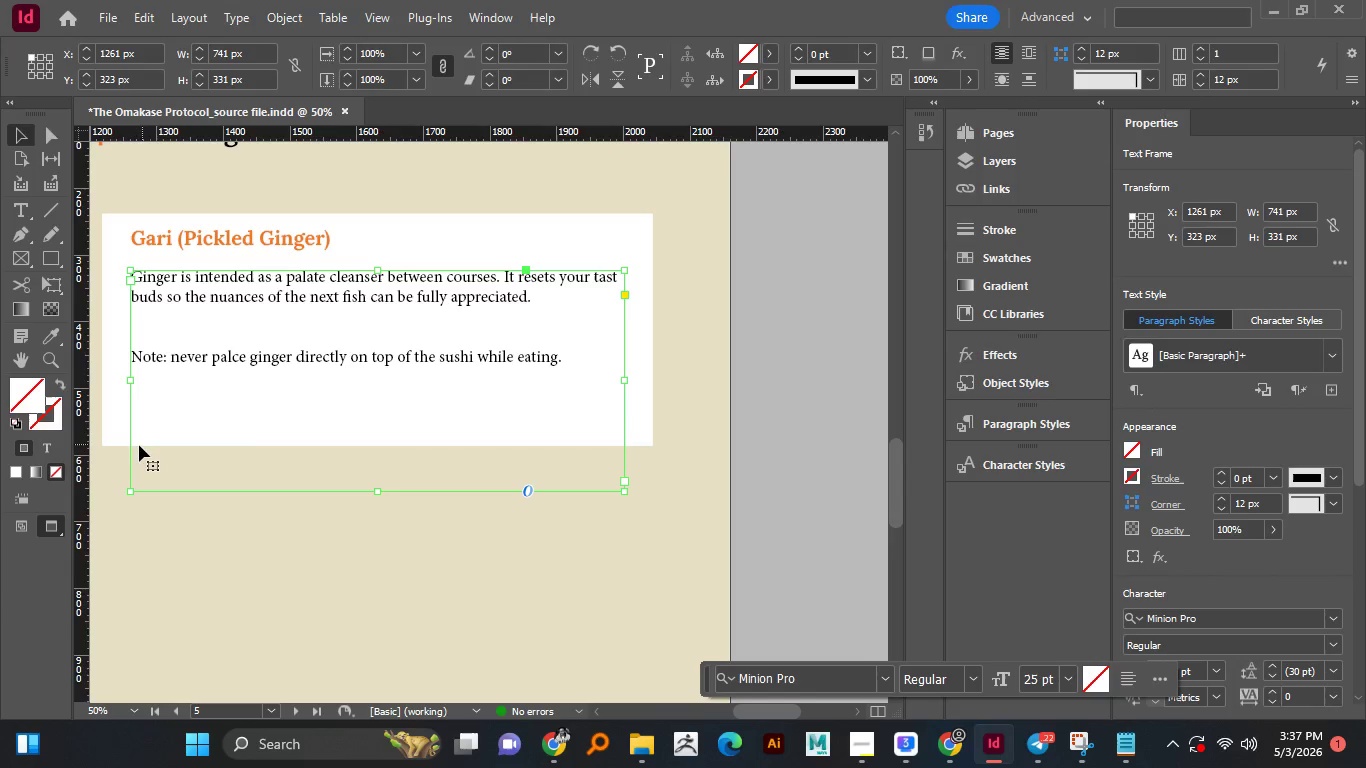 
left_click([386, 439])
 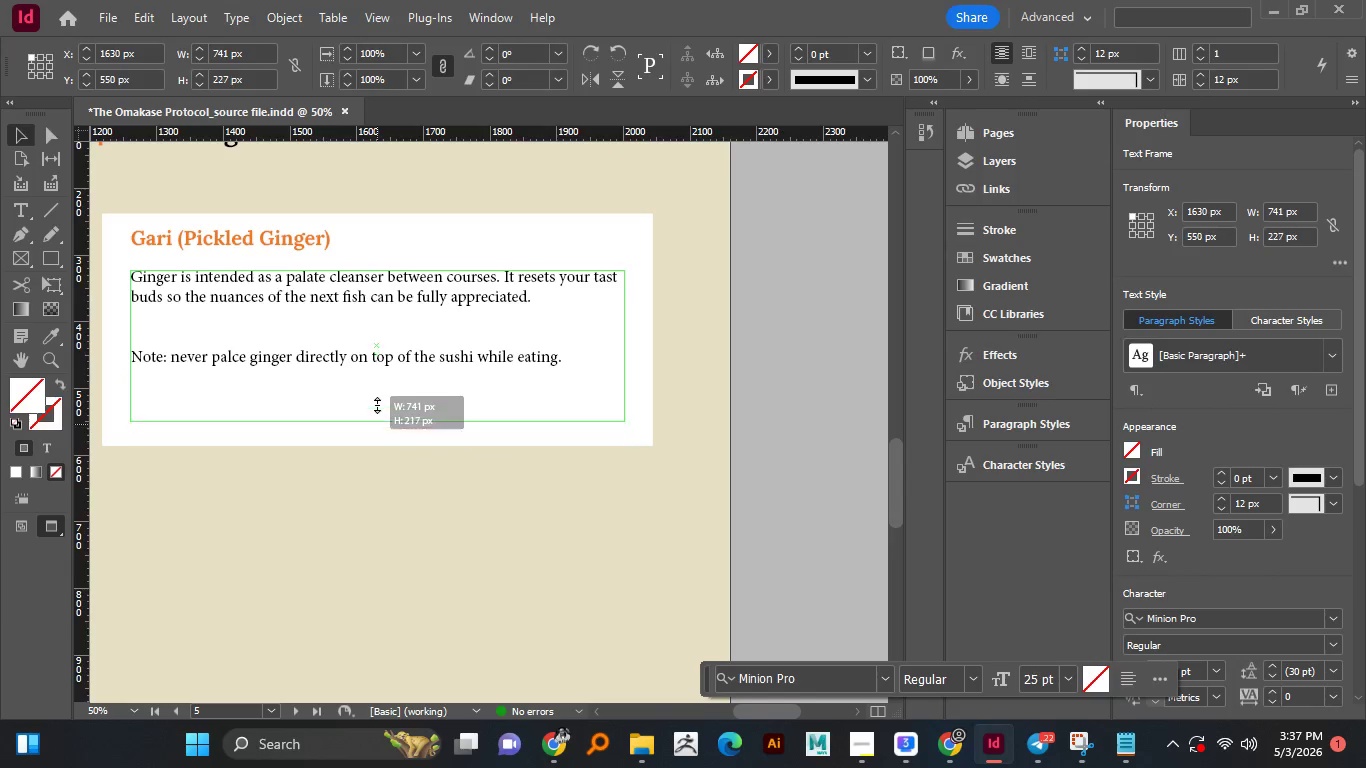 
left_click_drag(start_coordinate=[379, 492], to_coordinate=[387, 381])
 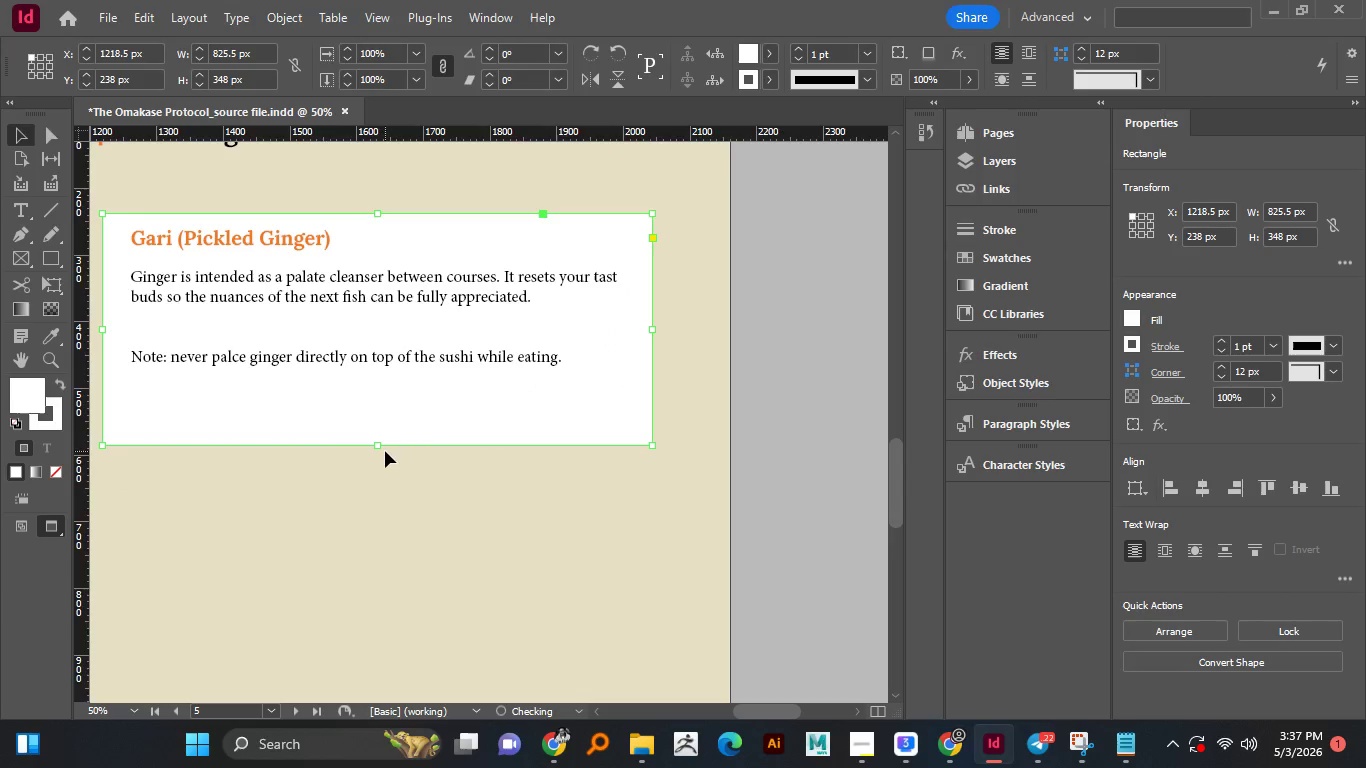 
left_click([340, 419])
 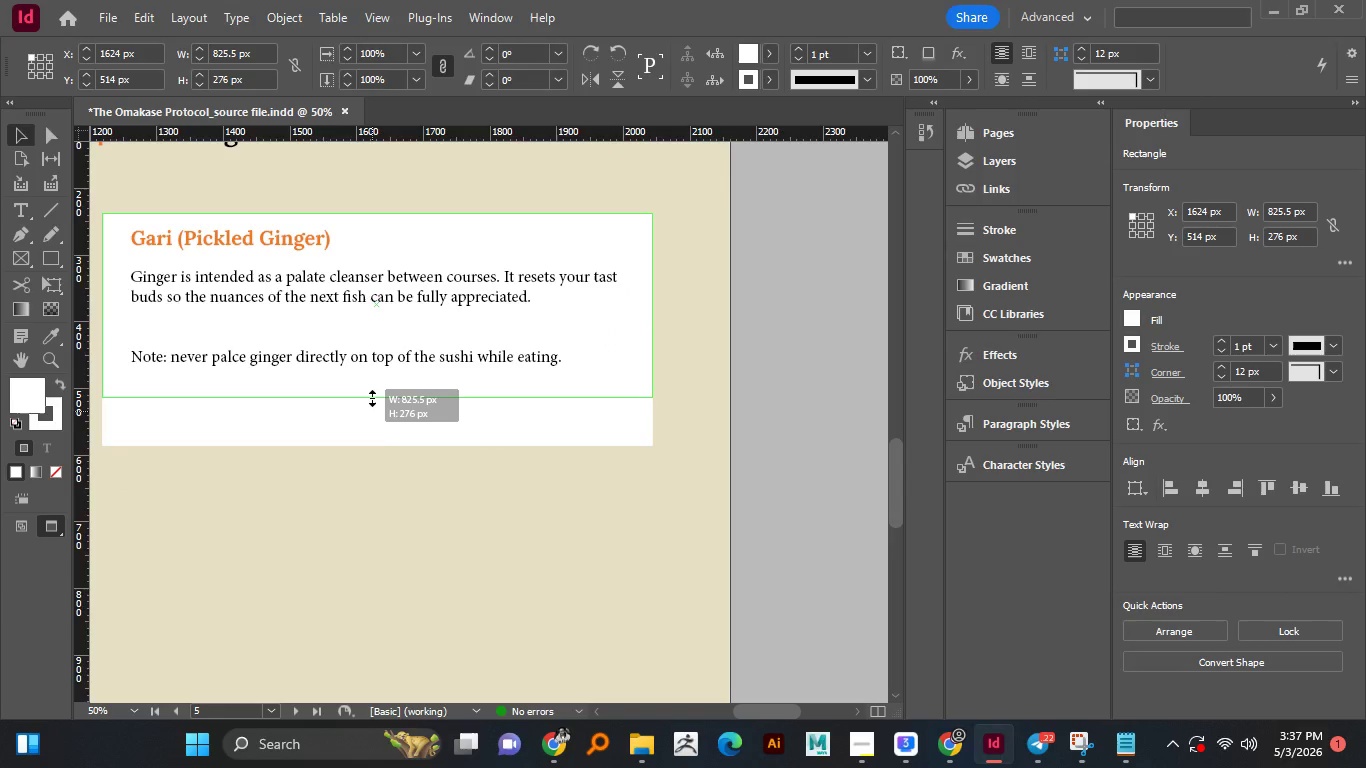 
left_click_drag(start_coordinate=[377, 442], to_coordinate=[372, 393])
 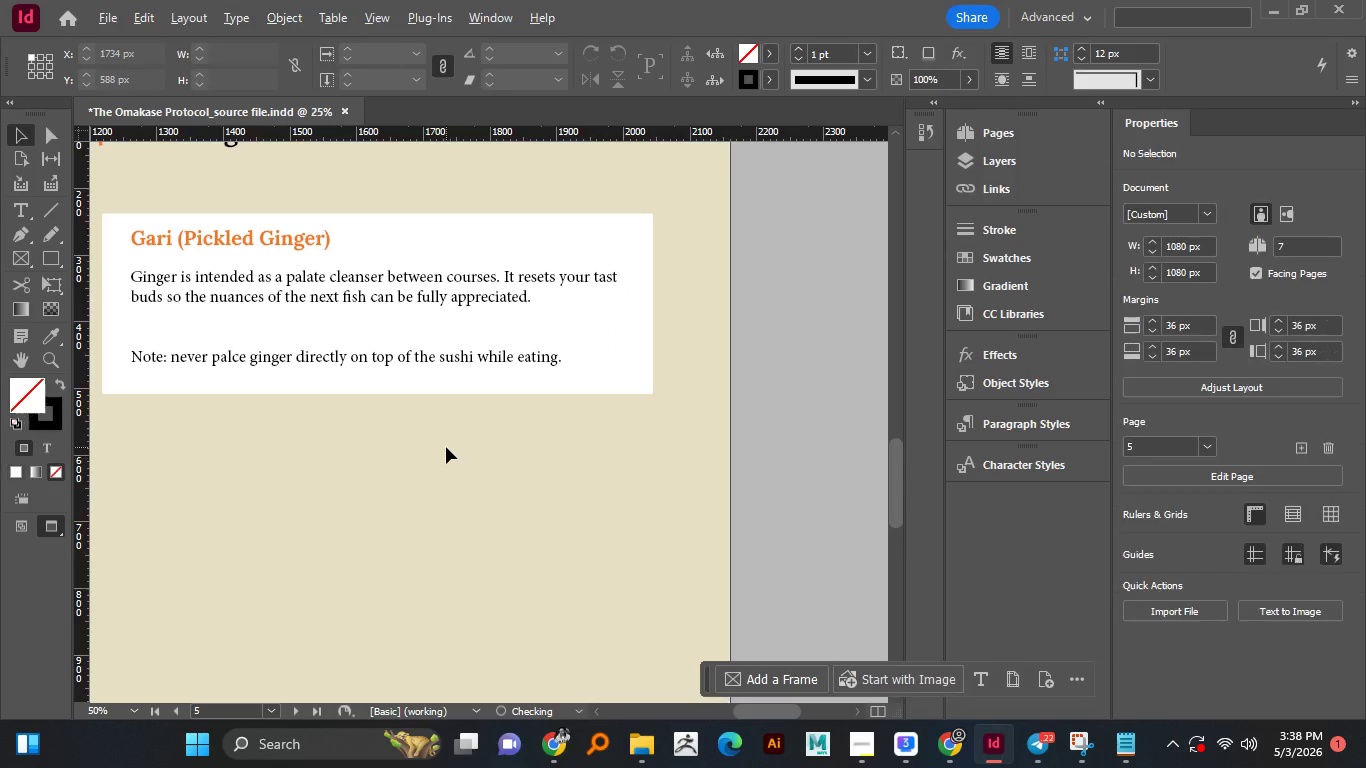 
left_click([449, 463])
 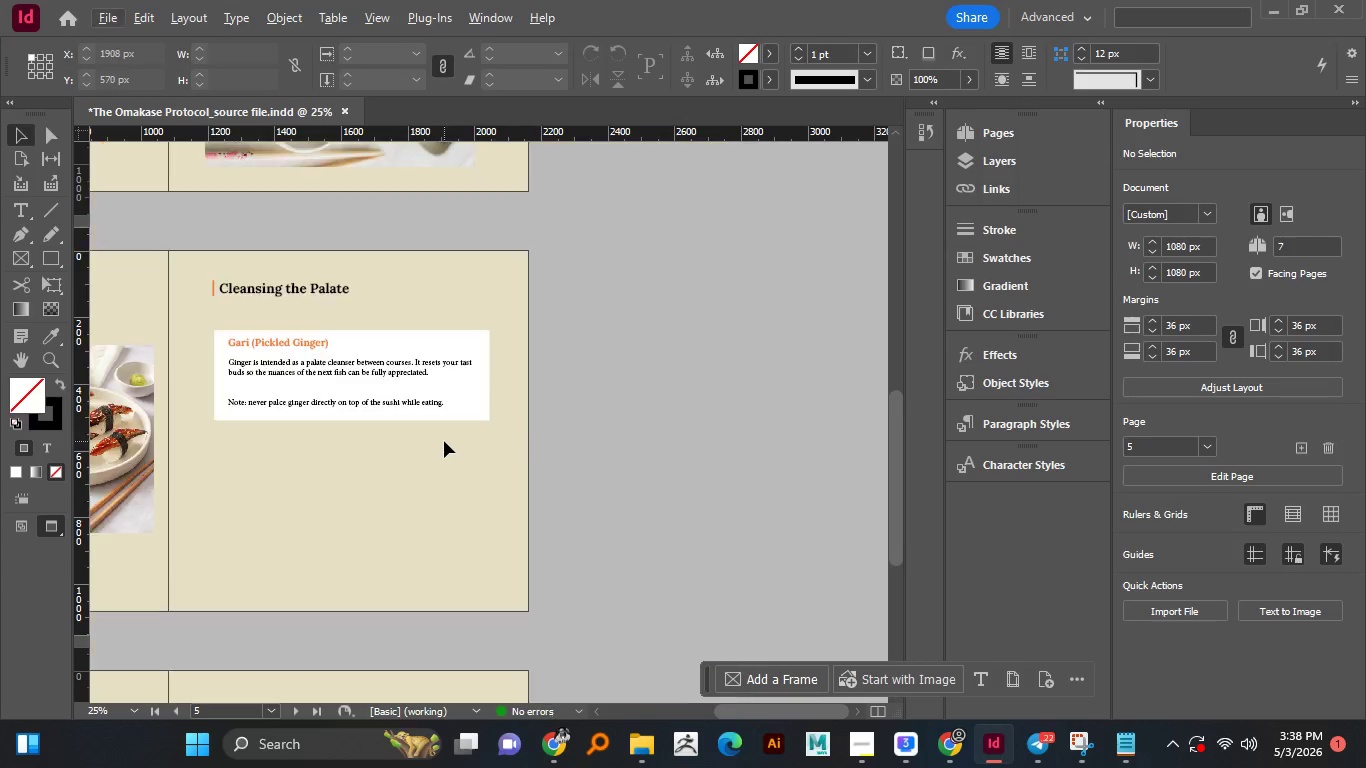 
hold_key(key=AltLeft, duration=0.58)
scroll: coordinate [446, 447], scroll_direction: none, amount: 0.0
 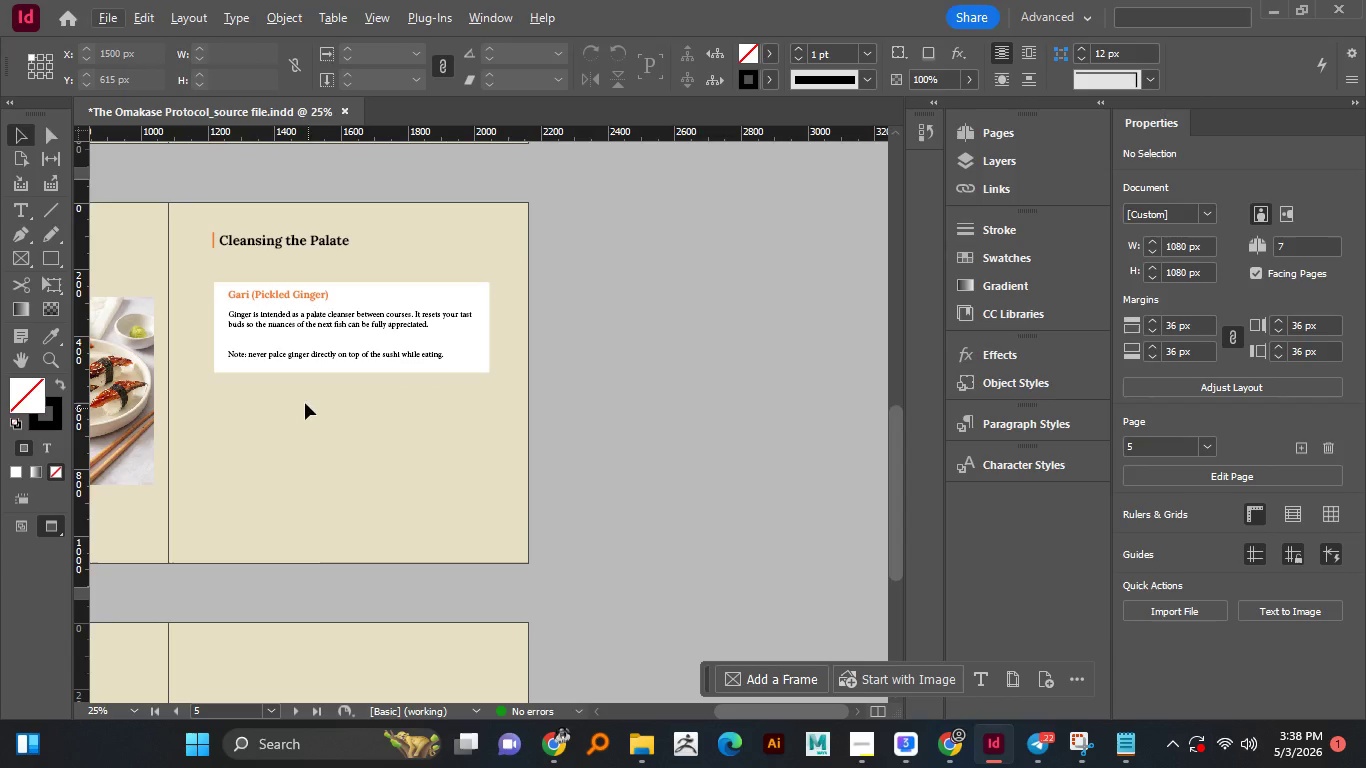 
scroll: coordinate [444, 439], scroll_direction: down, amount: 1.0
 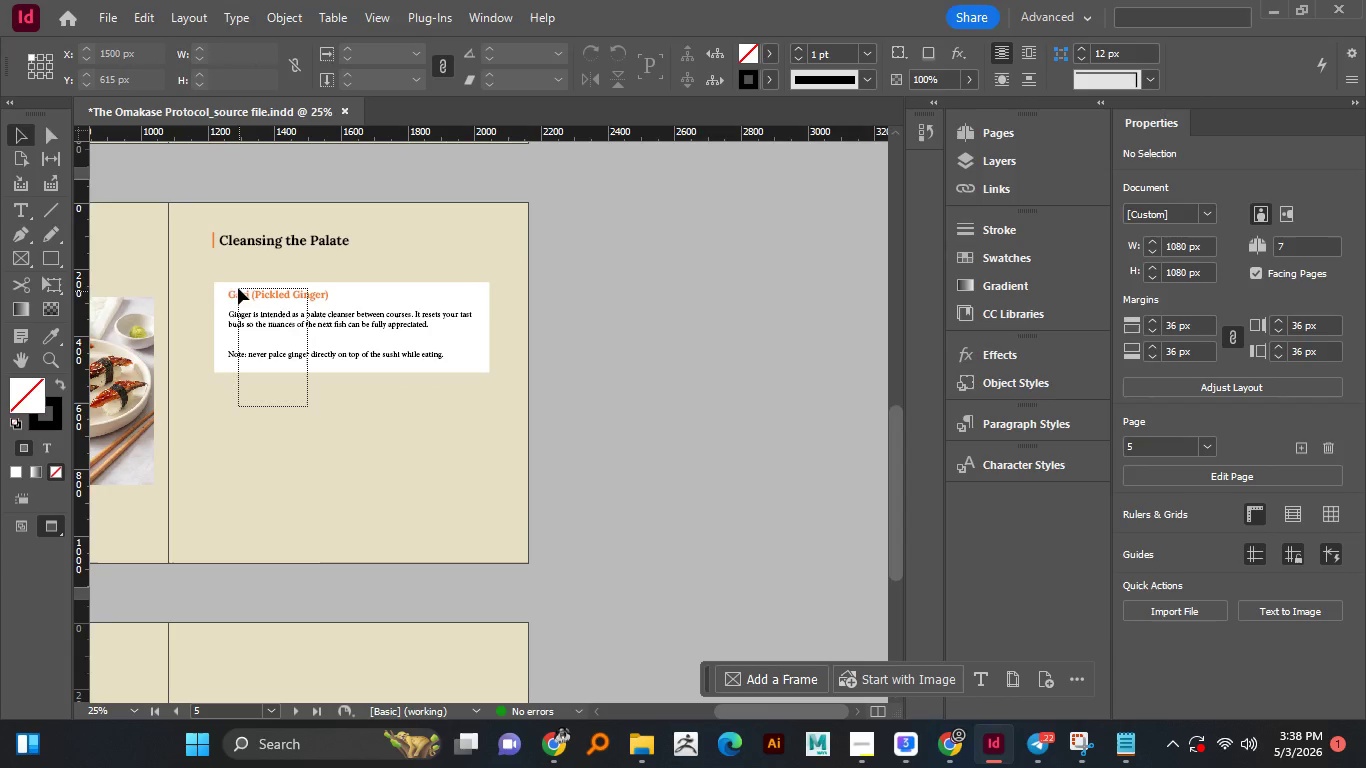 
left_click_drag(start_coordinate=[308, 407], to_coordinate=[238, 285])
 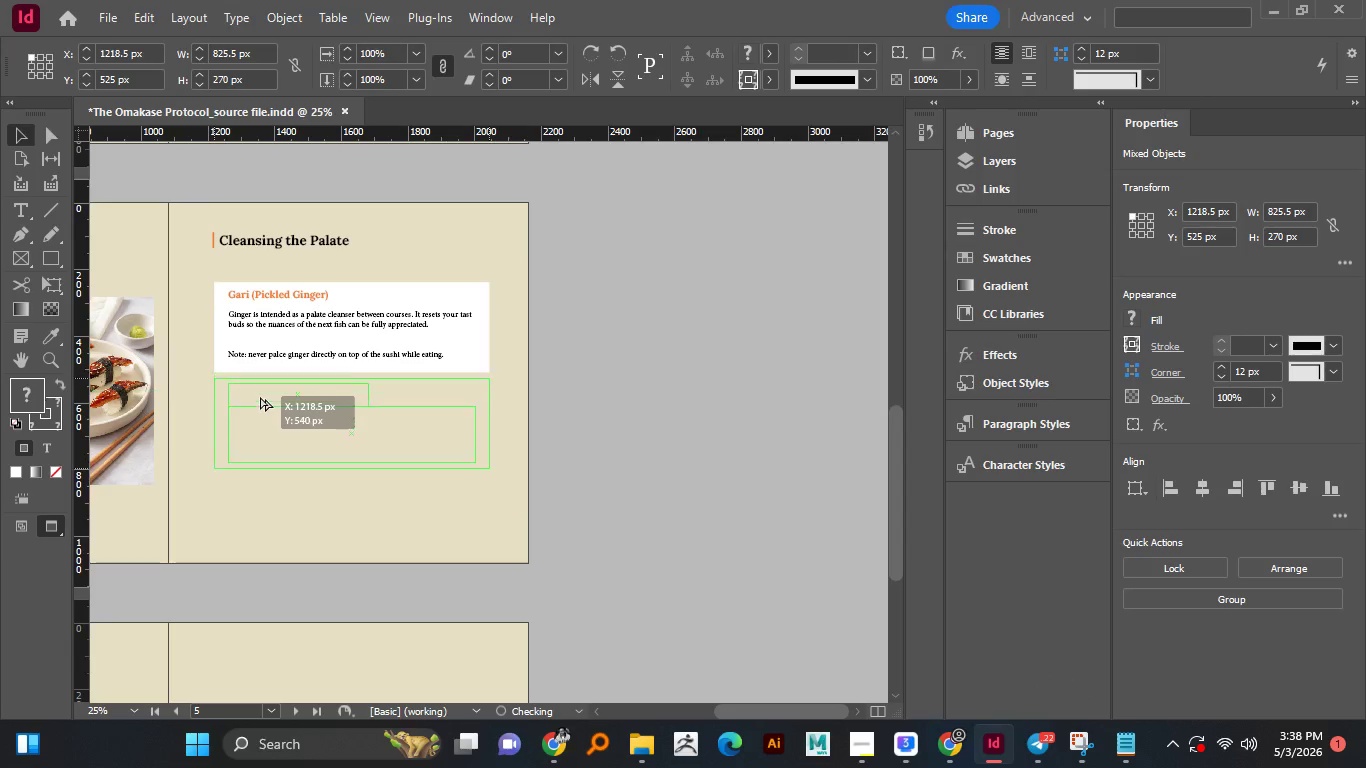 
hold_key(key=AltLeft, duration=4.74)
left_click_drag(start_coordinate=[251, 300], to_coordinate=[260, 423])
 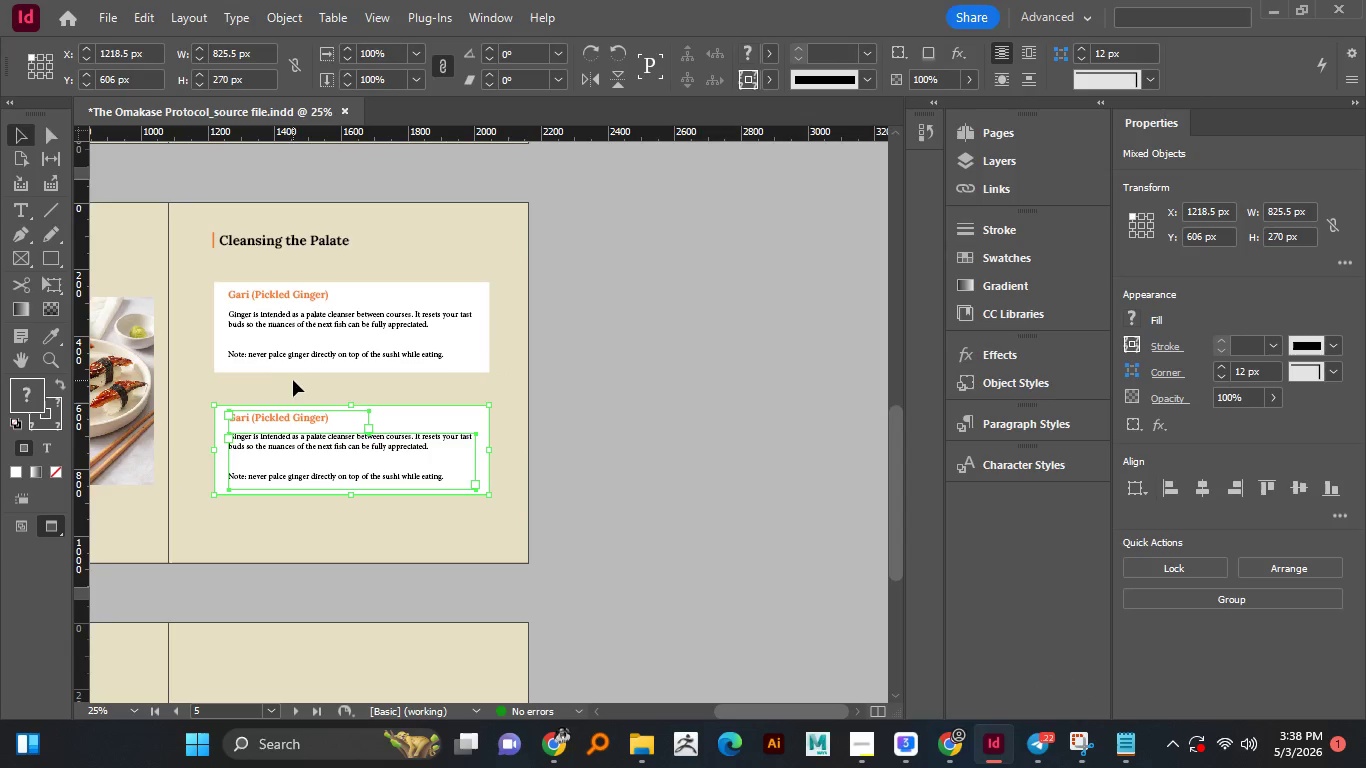 
hold_key(key=ShiftLeft, duration=1.5)
 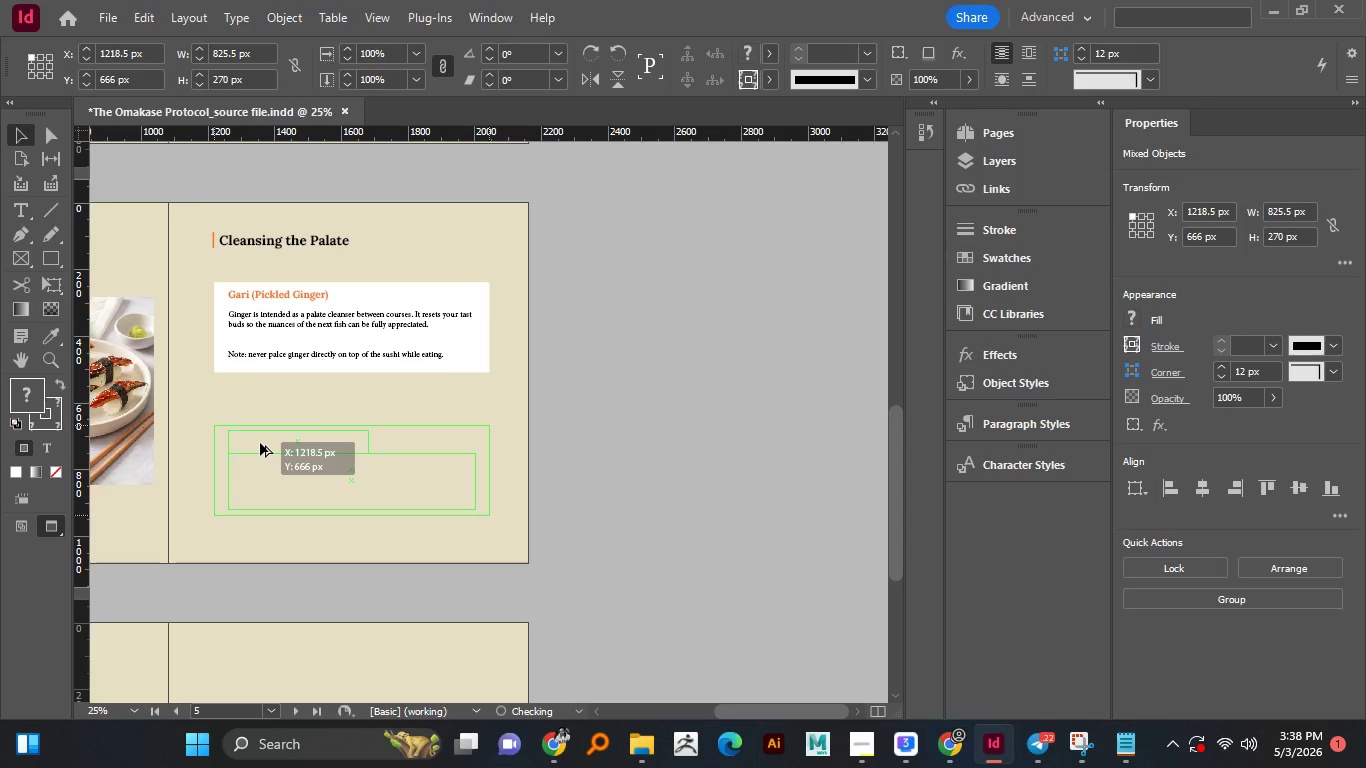 
hold_key(key=ShiftLeft, duration=1.5)
 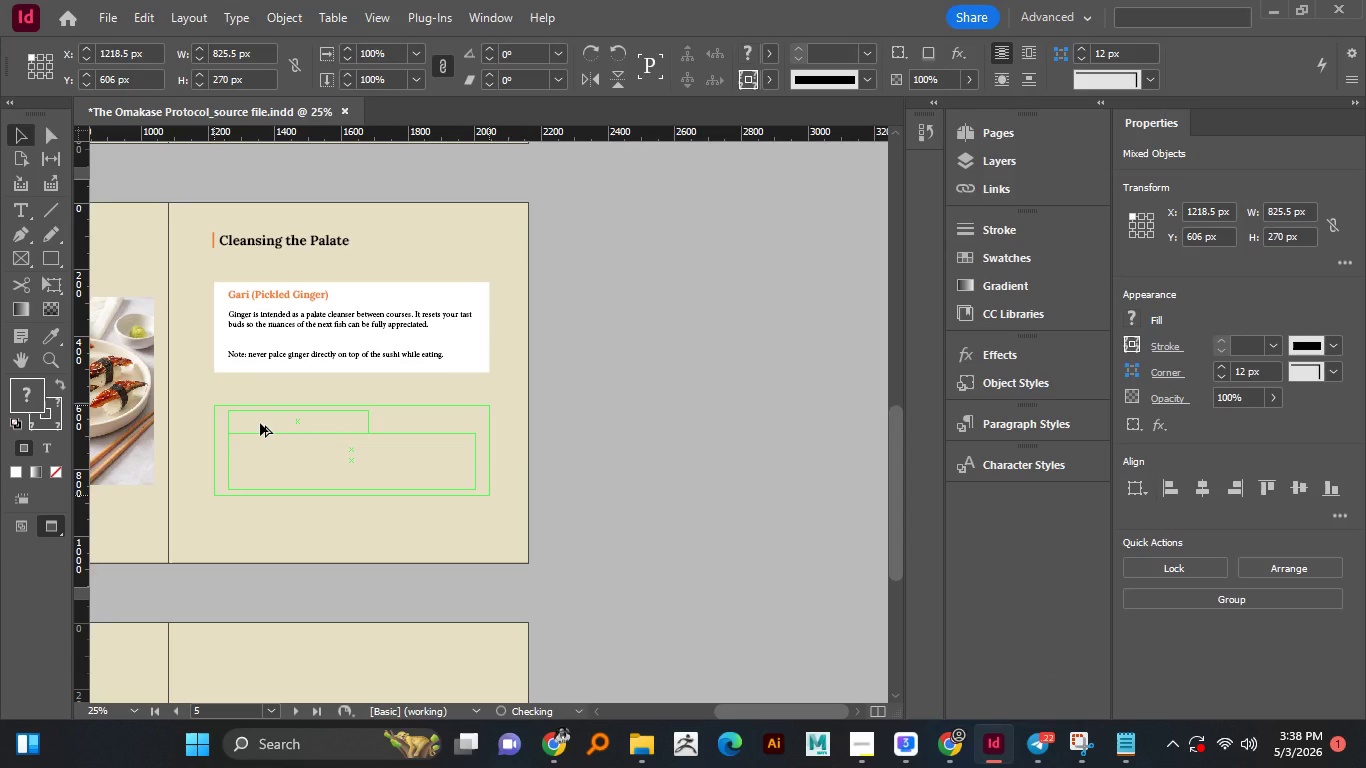 
hold_key(key=ShiftLeft, duration=1.5)
 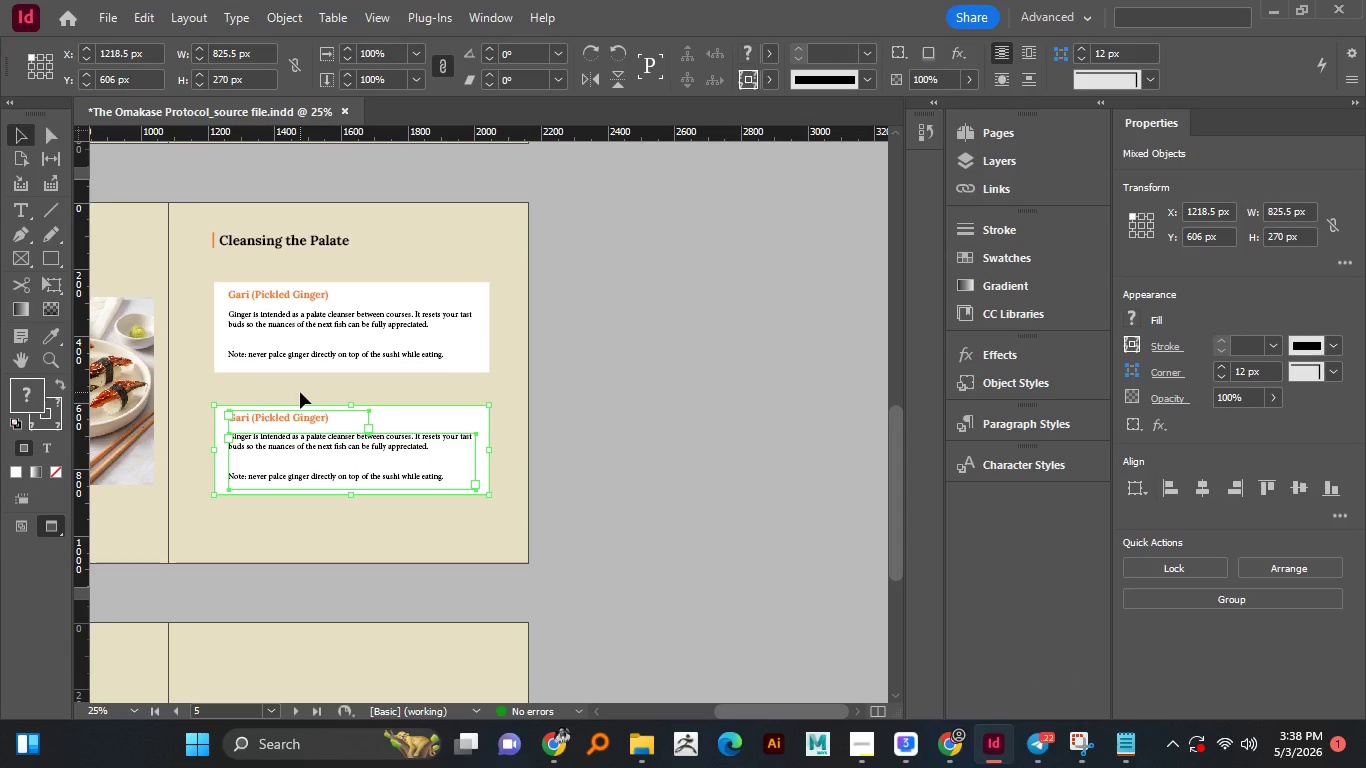 
key(Shift+ShiftLeft)
 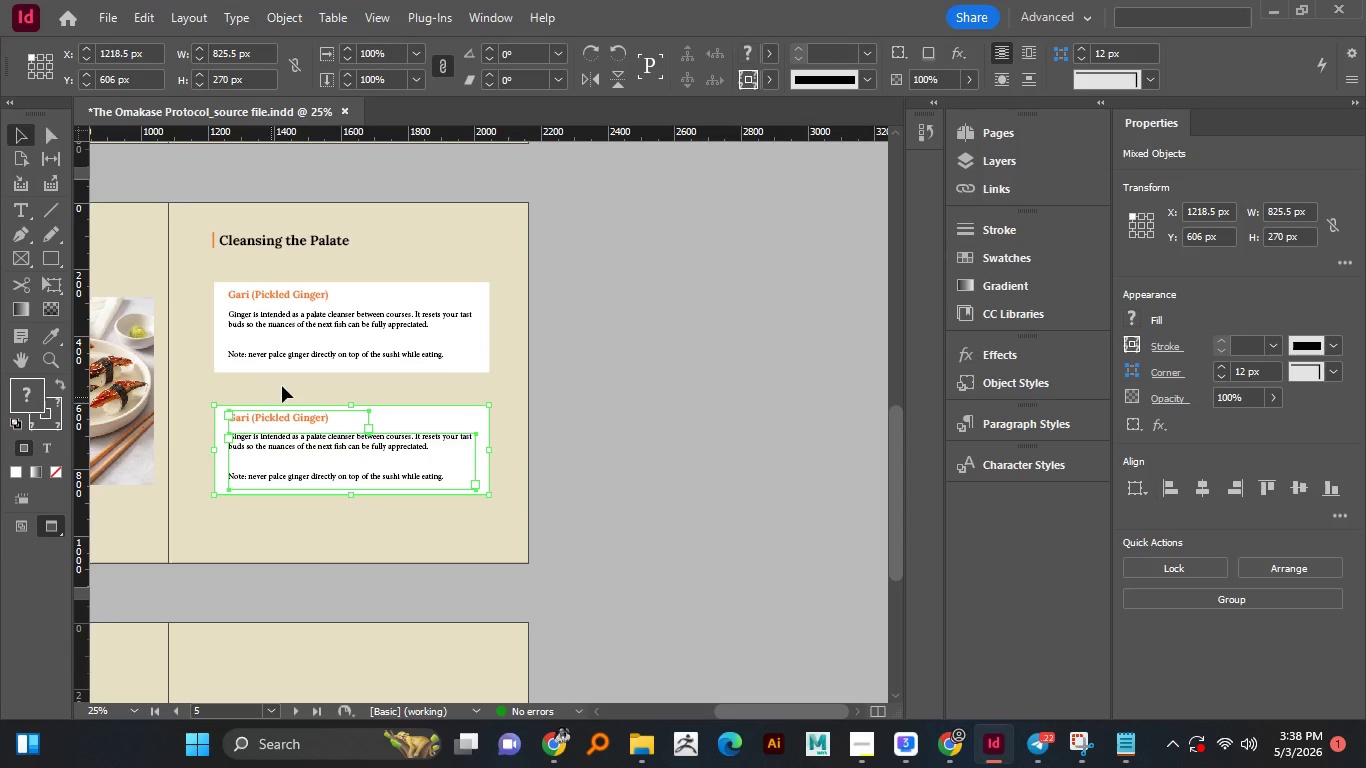 
hold_key(key=ShiftLeft, duration=11.16)
left_click([300, 392])
 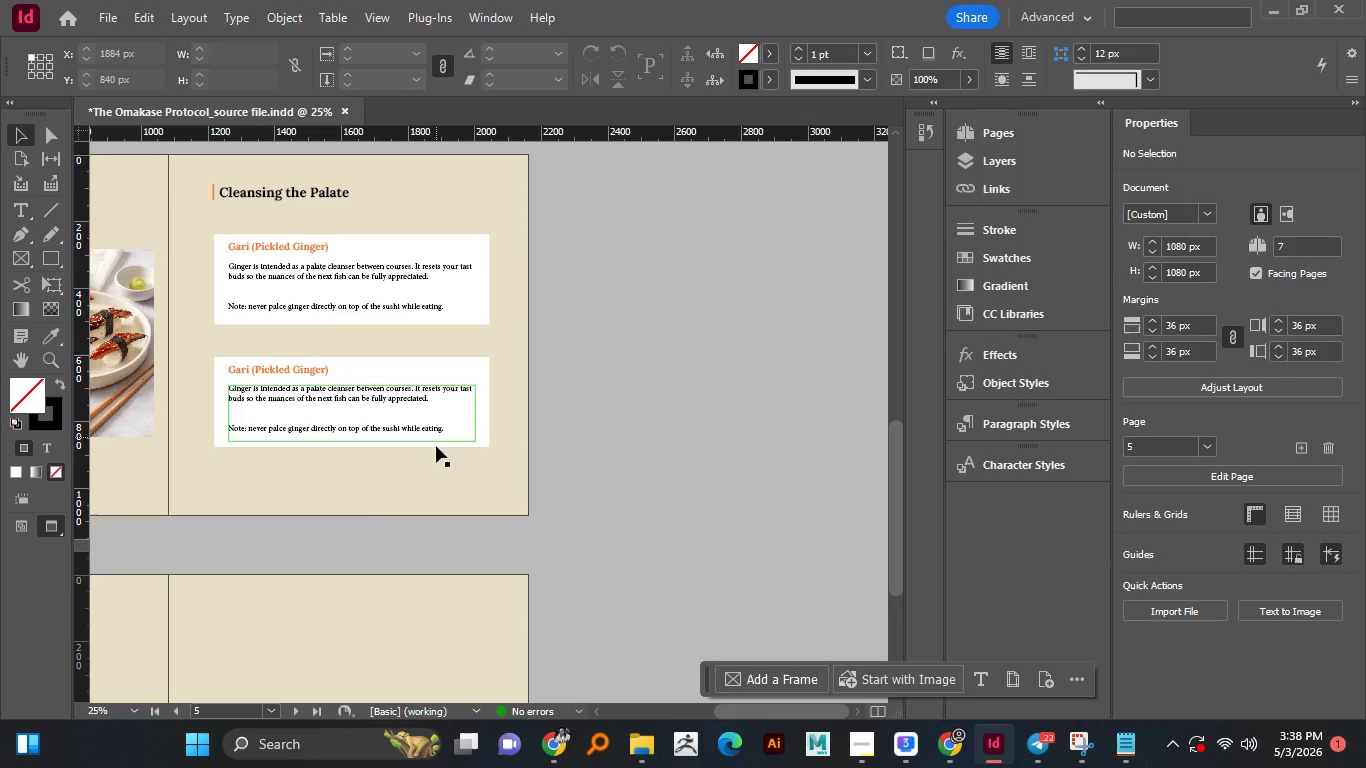 
scroll: coordinate [491, 365], scroll_direction: down, amount: 1.0
 